 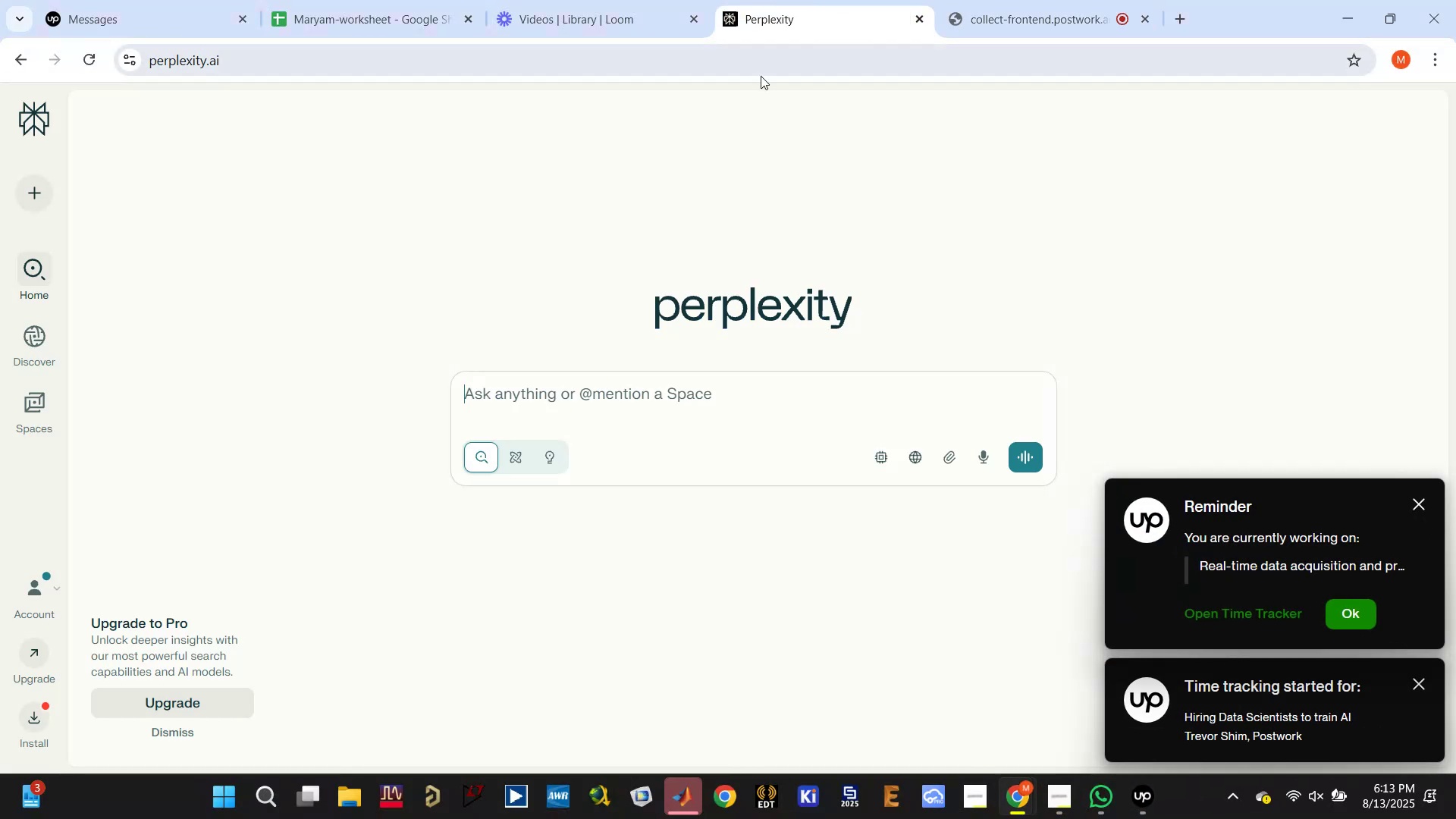 
left_click([682, 803])
 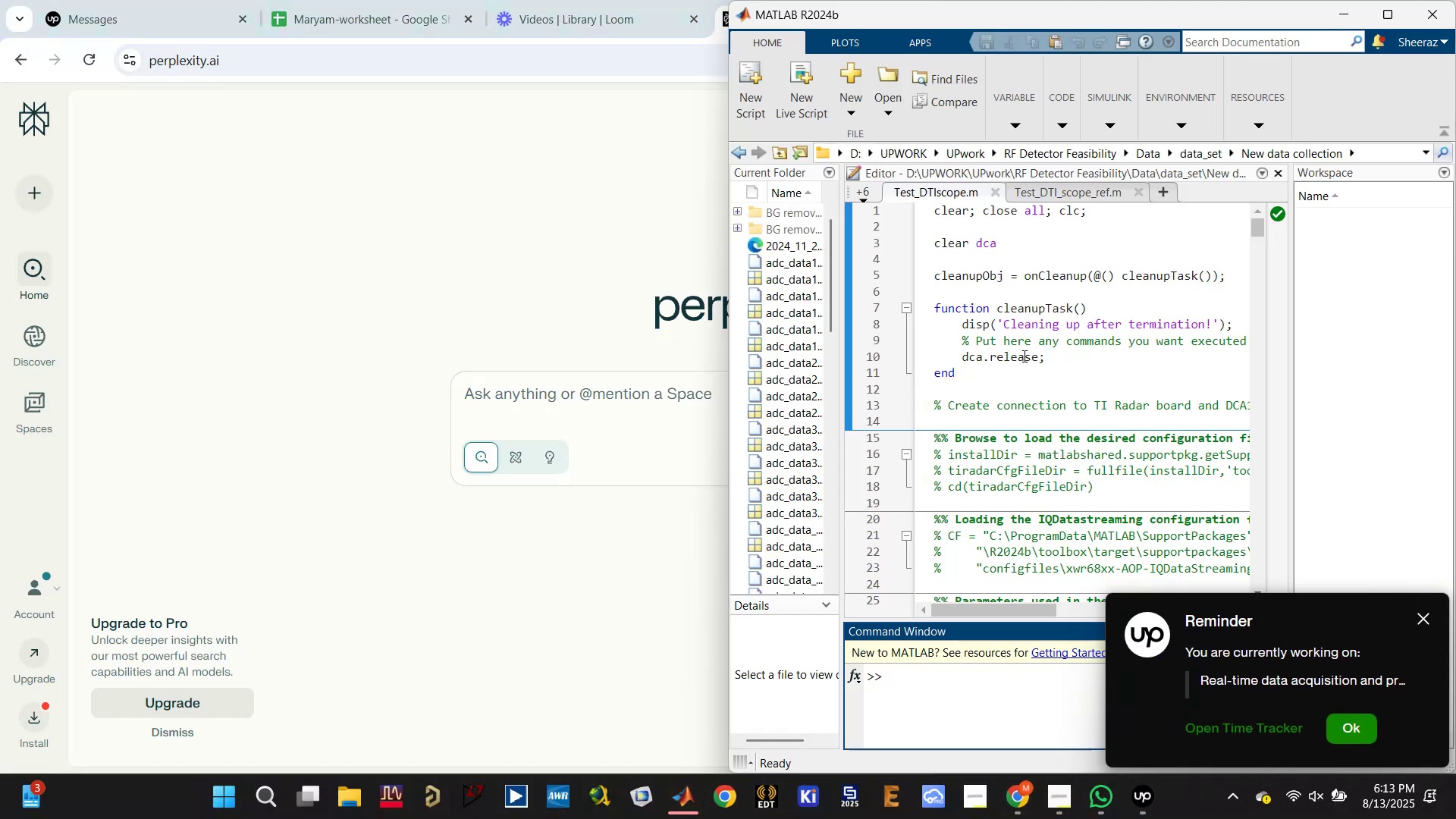 
left_click([1017, 368])
 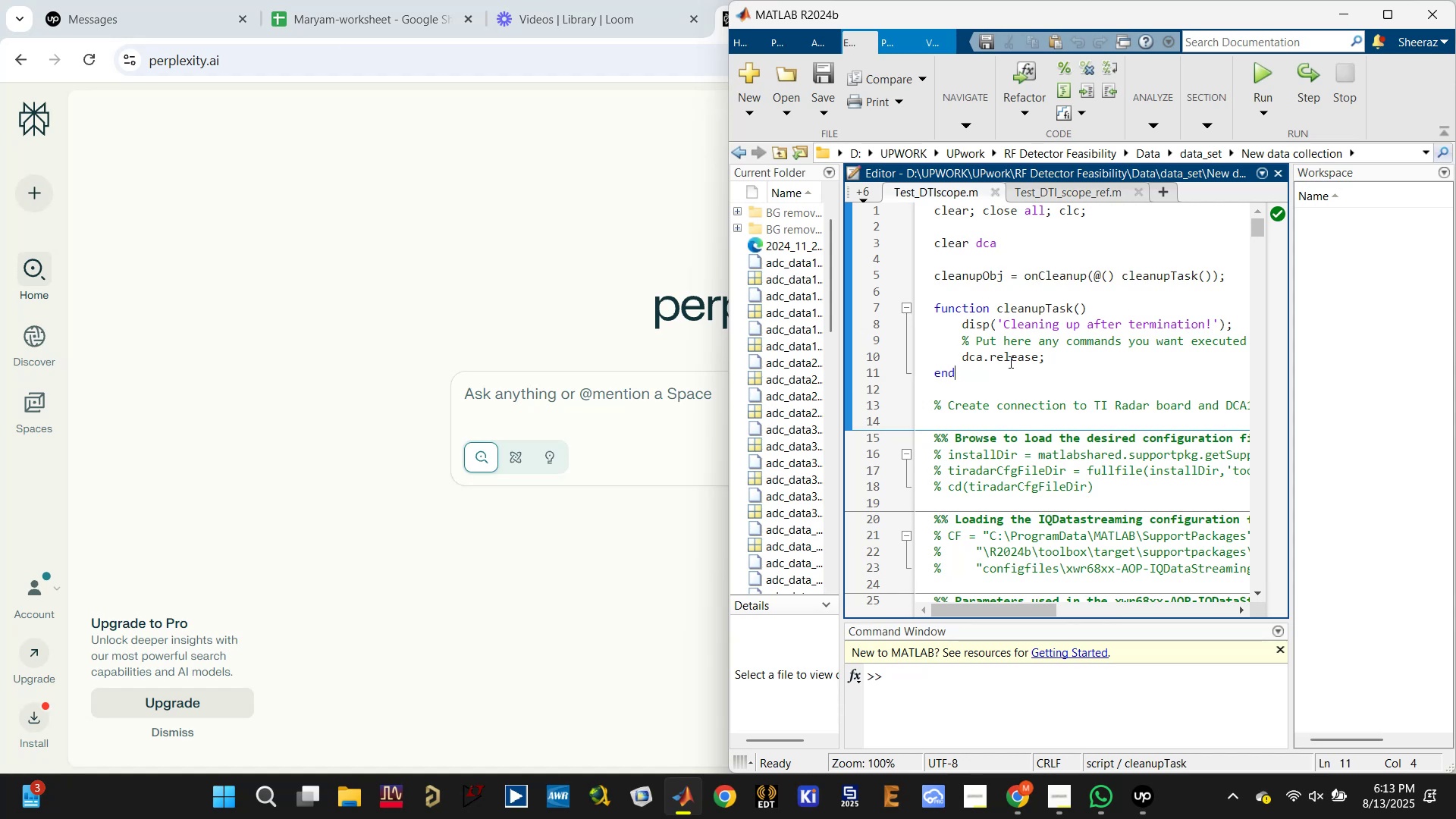 
wait(5.49)
 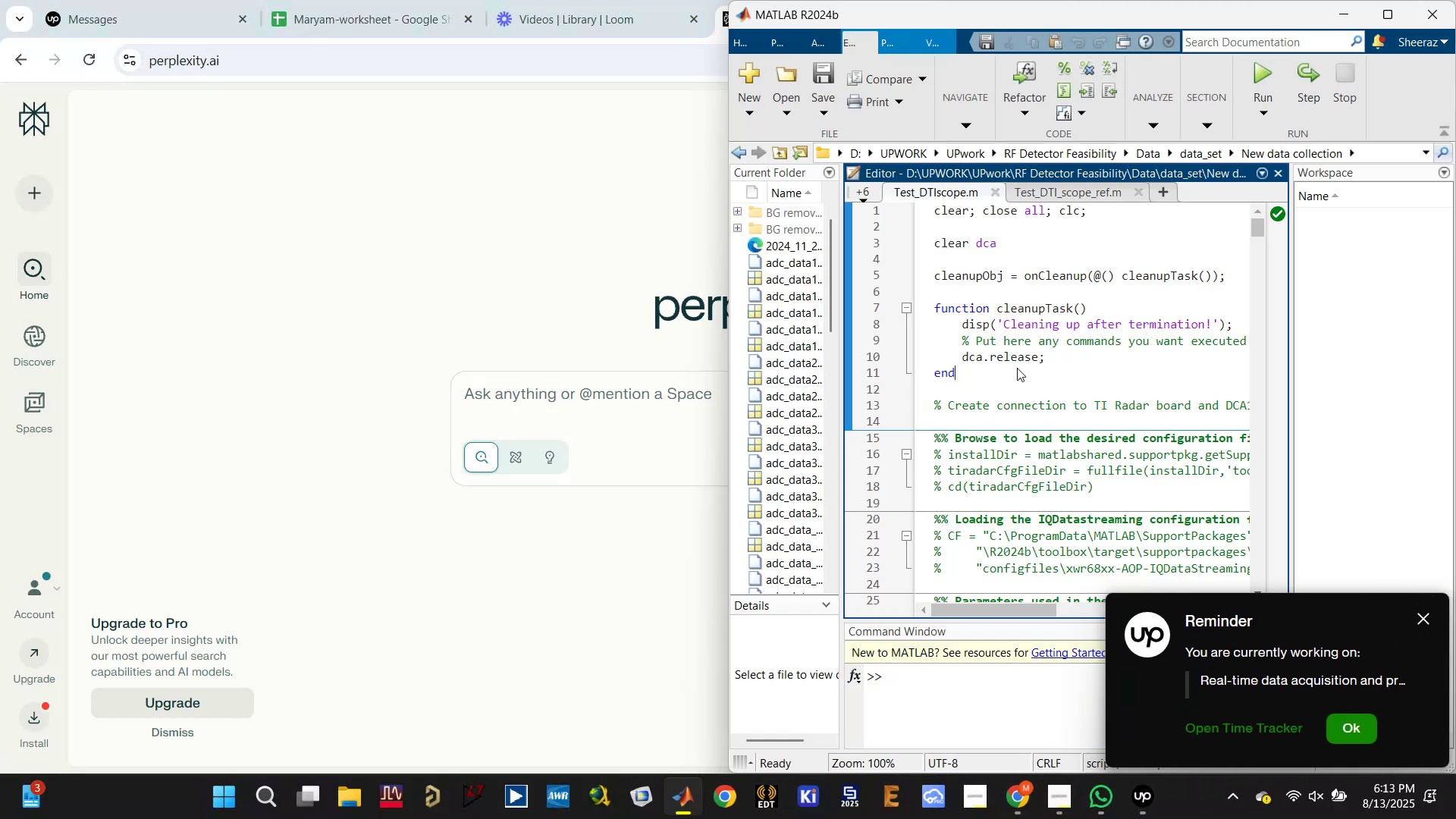 
left_click([1115, 295])
 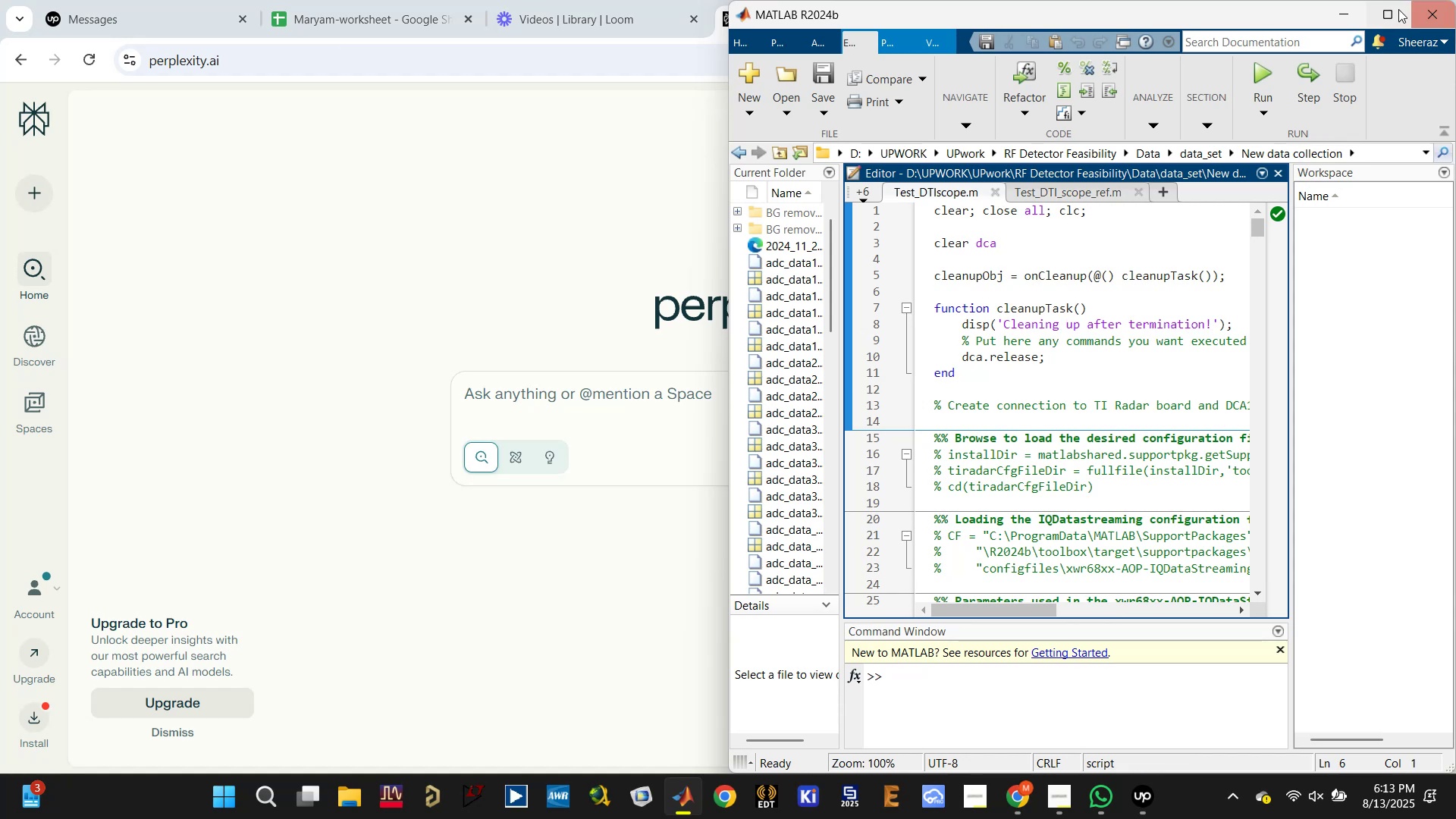 
left_click([1385, 12])
 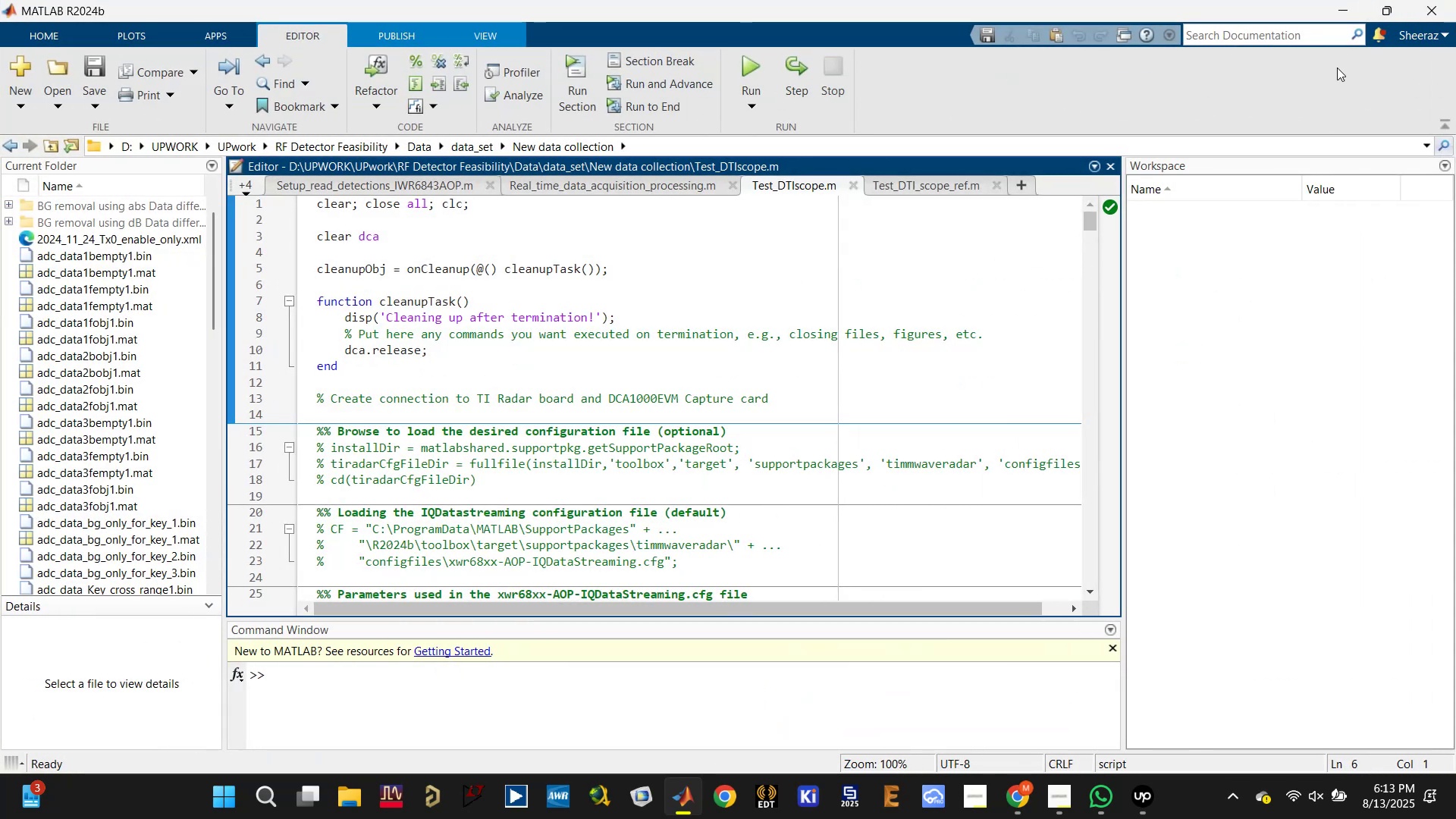 
wait(6.56)
 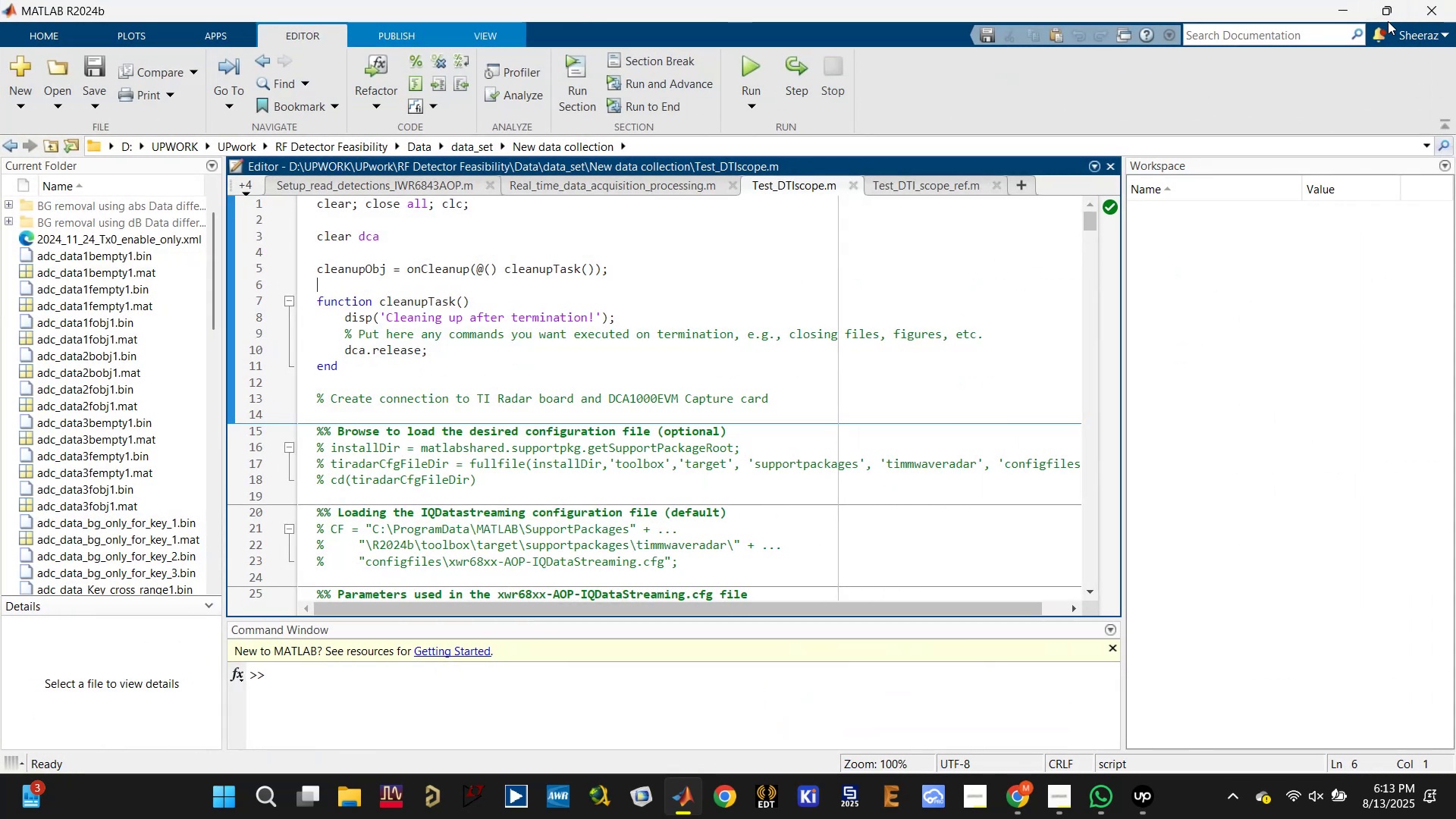 
double_click([716, 350])
 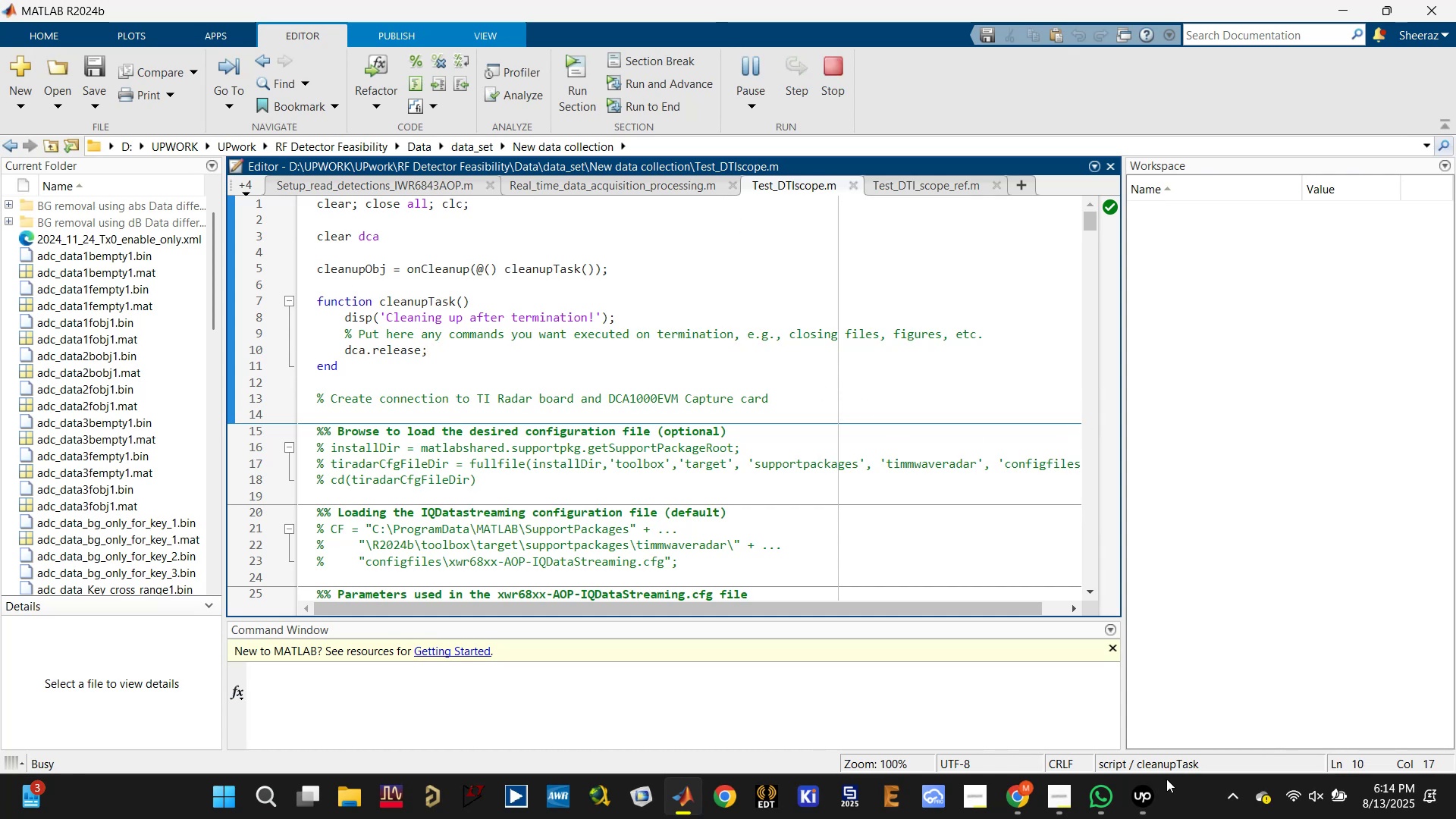 
wait(7.77)
 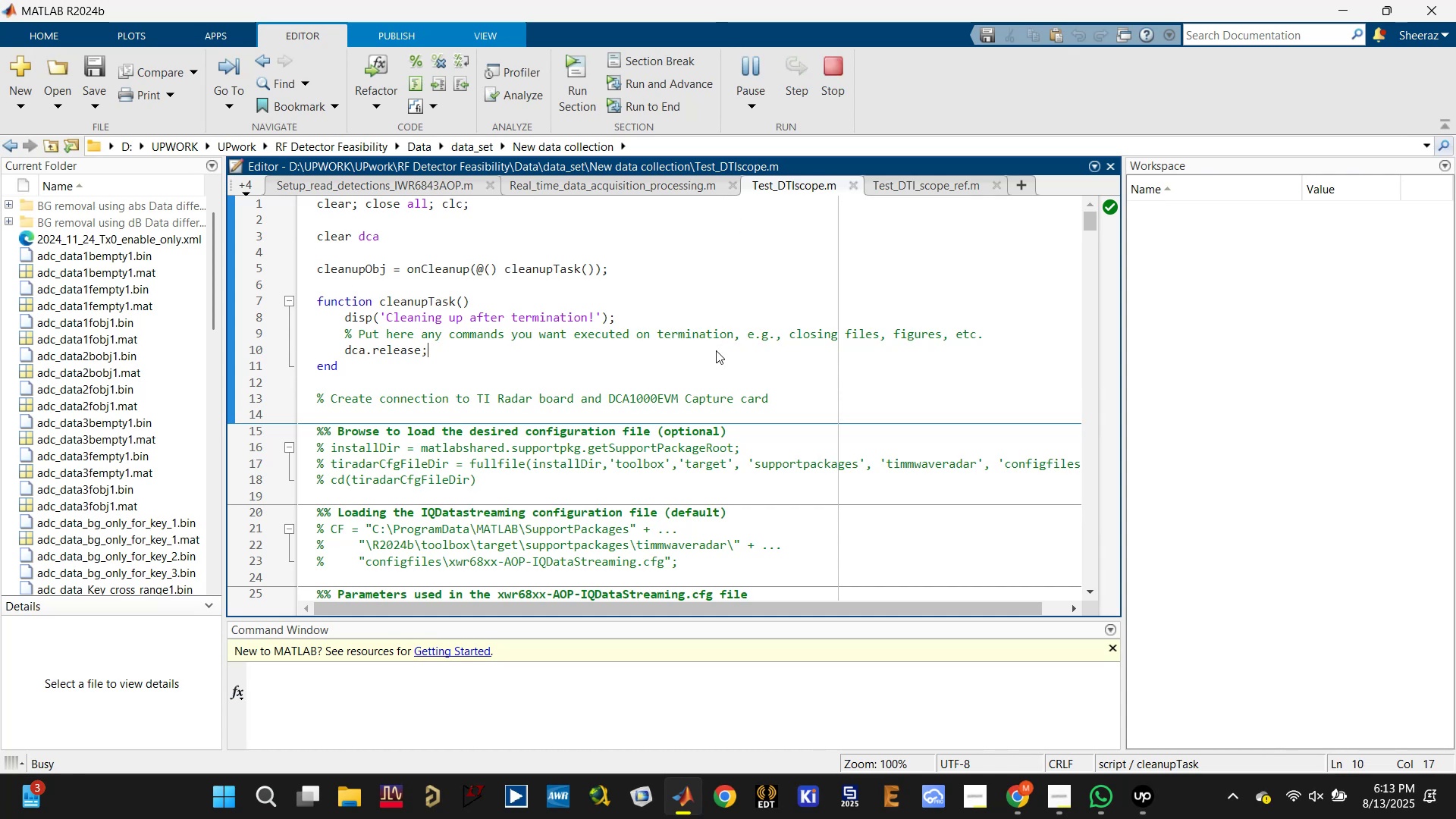 
left_click([1237, 805])
 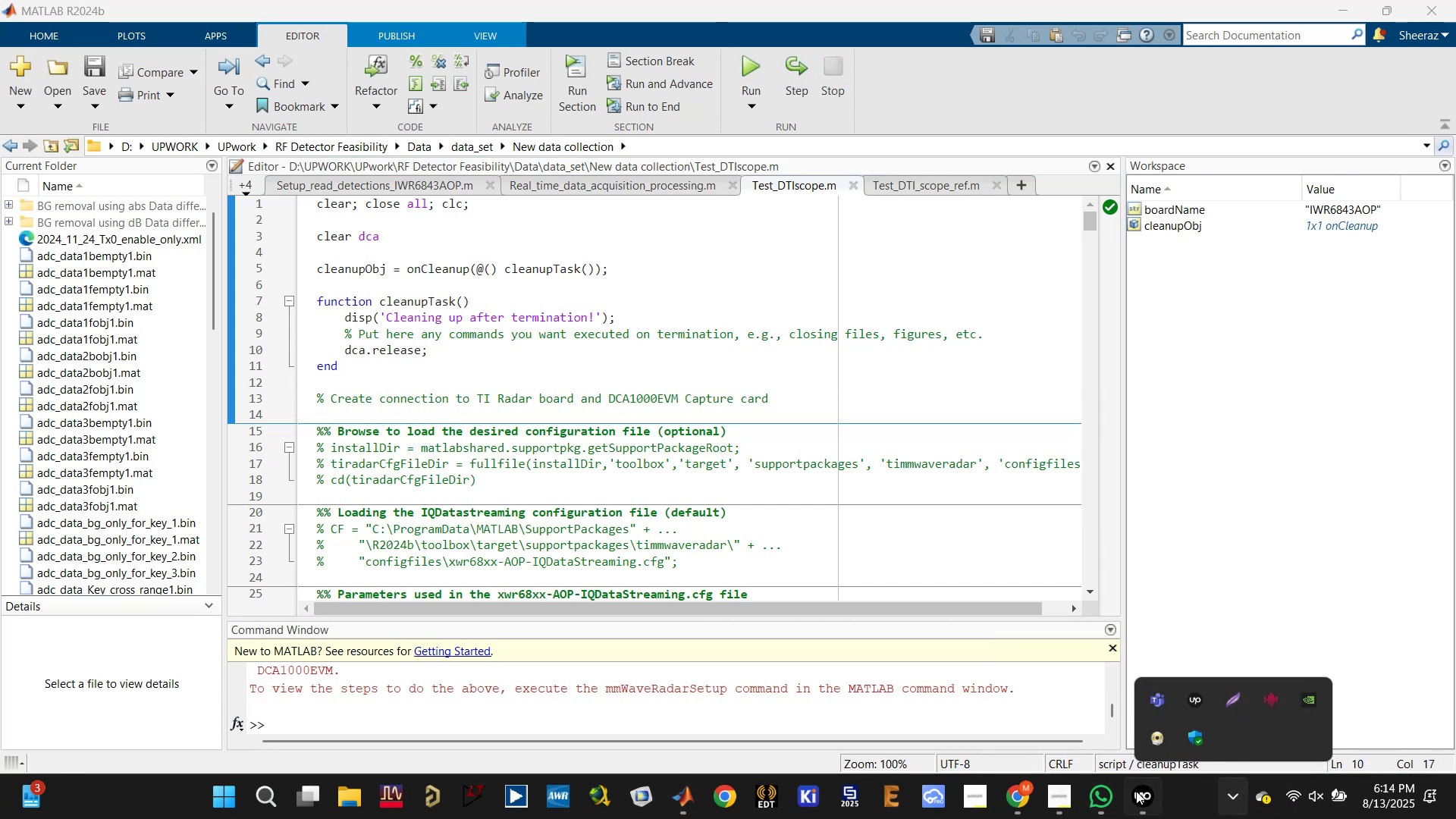 
right_click([1095, 800])
 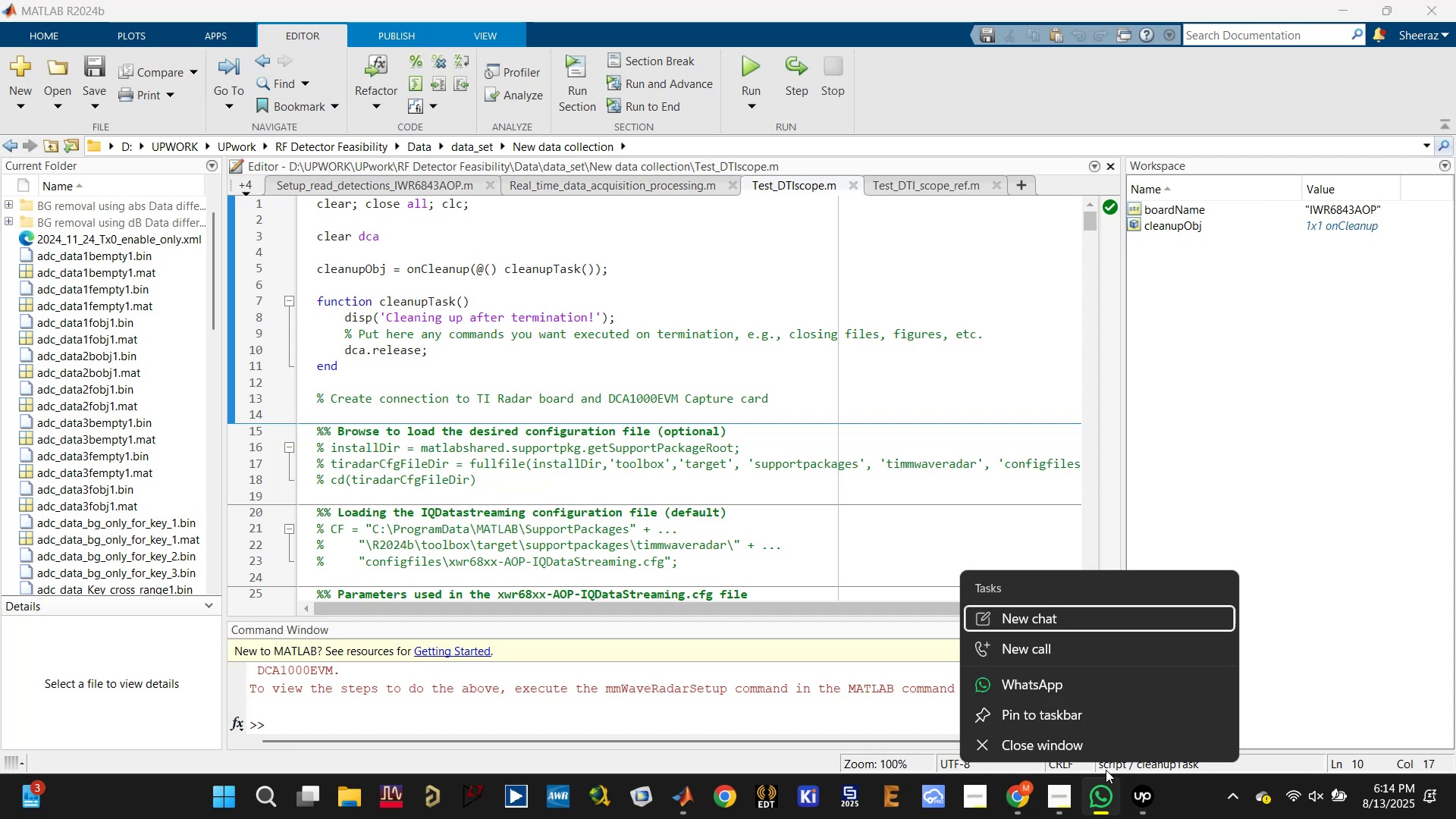 
left_click([1105, 747])
 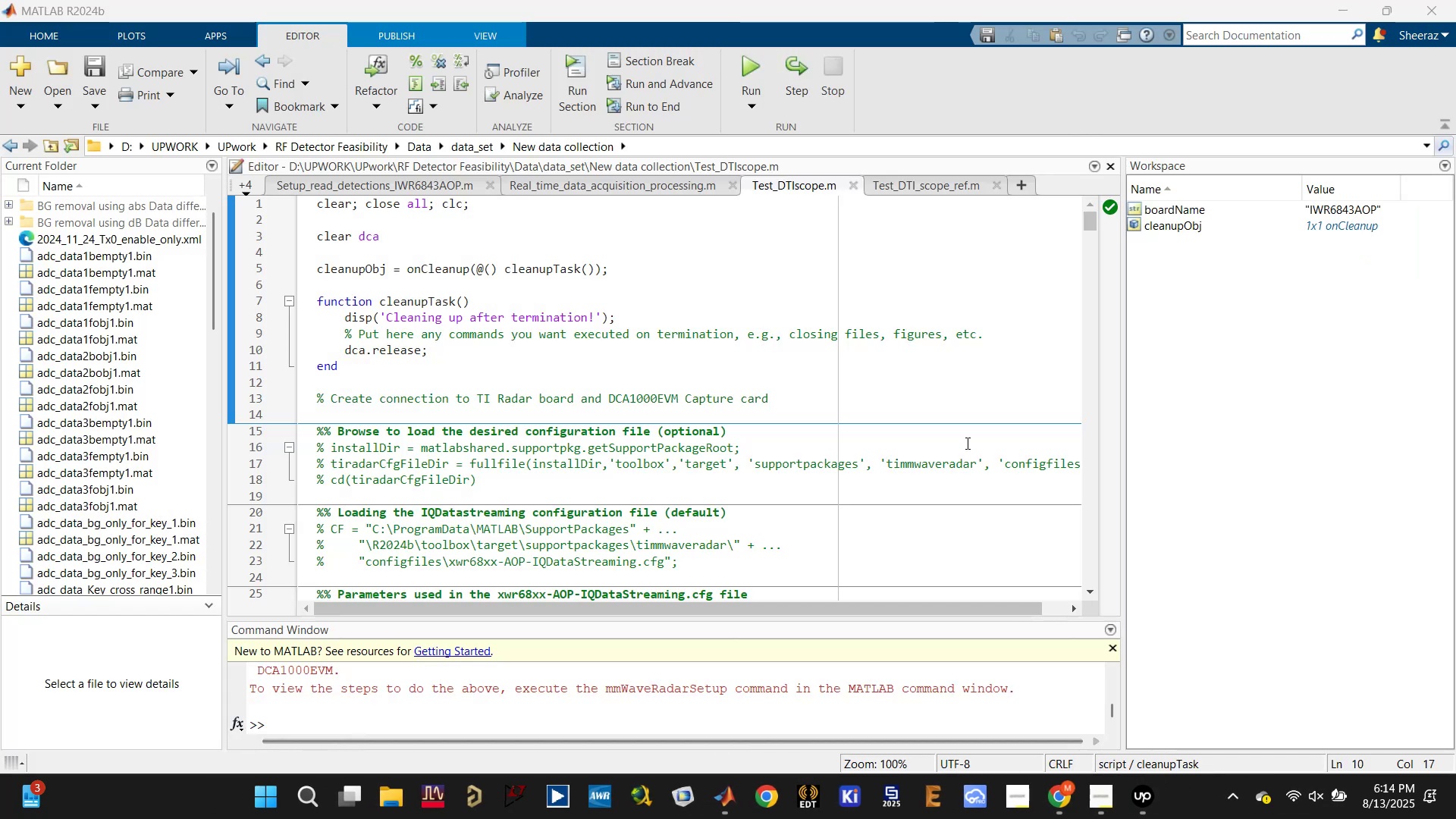 
left_click([877, 316])
 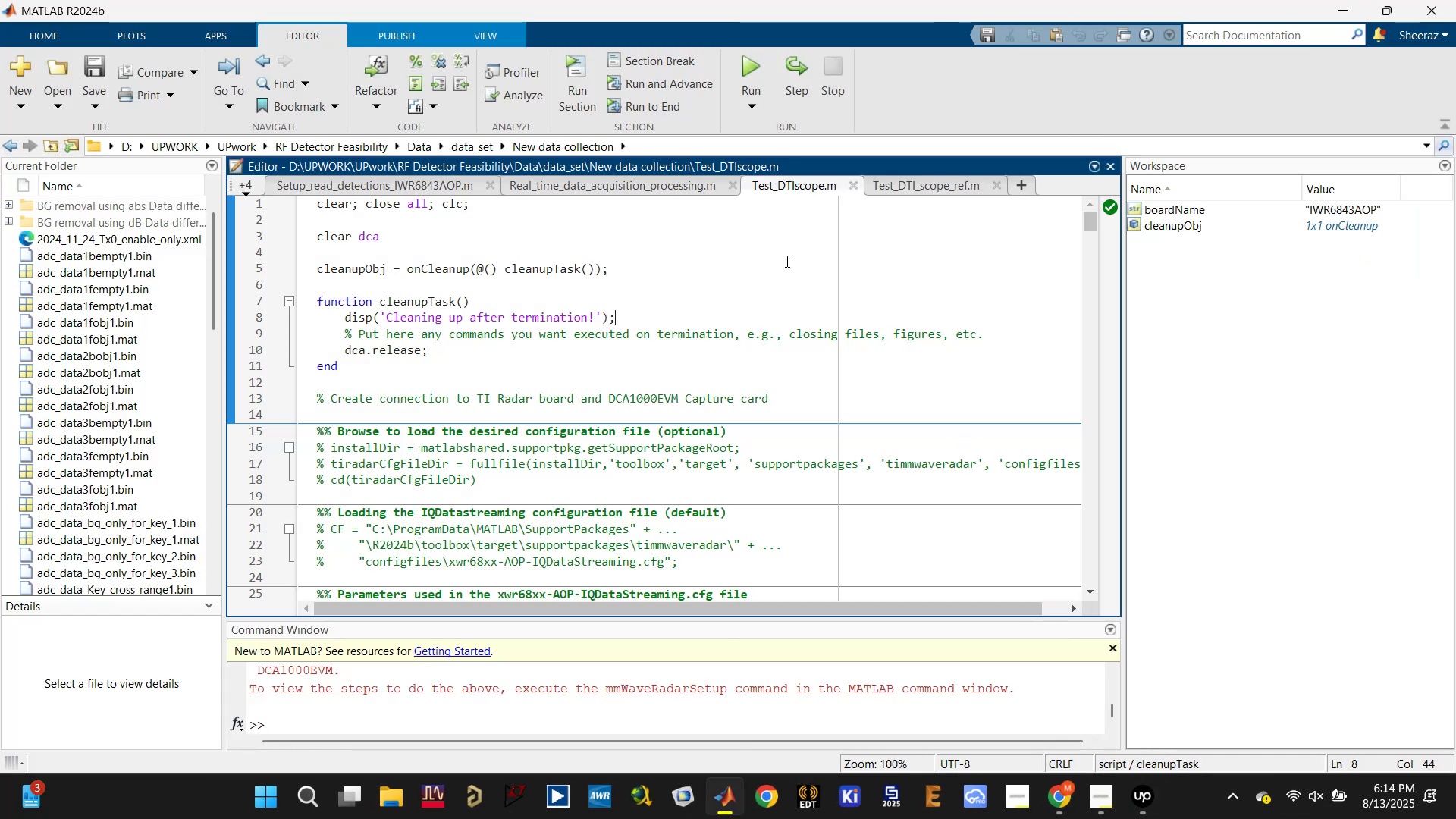 
scroll: coordinate [808, 281], scroll_direction: down, amount: 2.0
 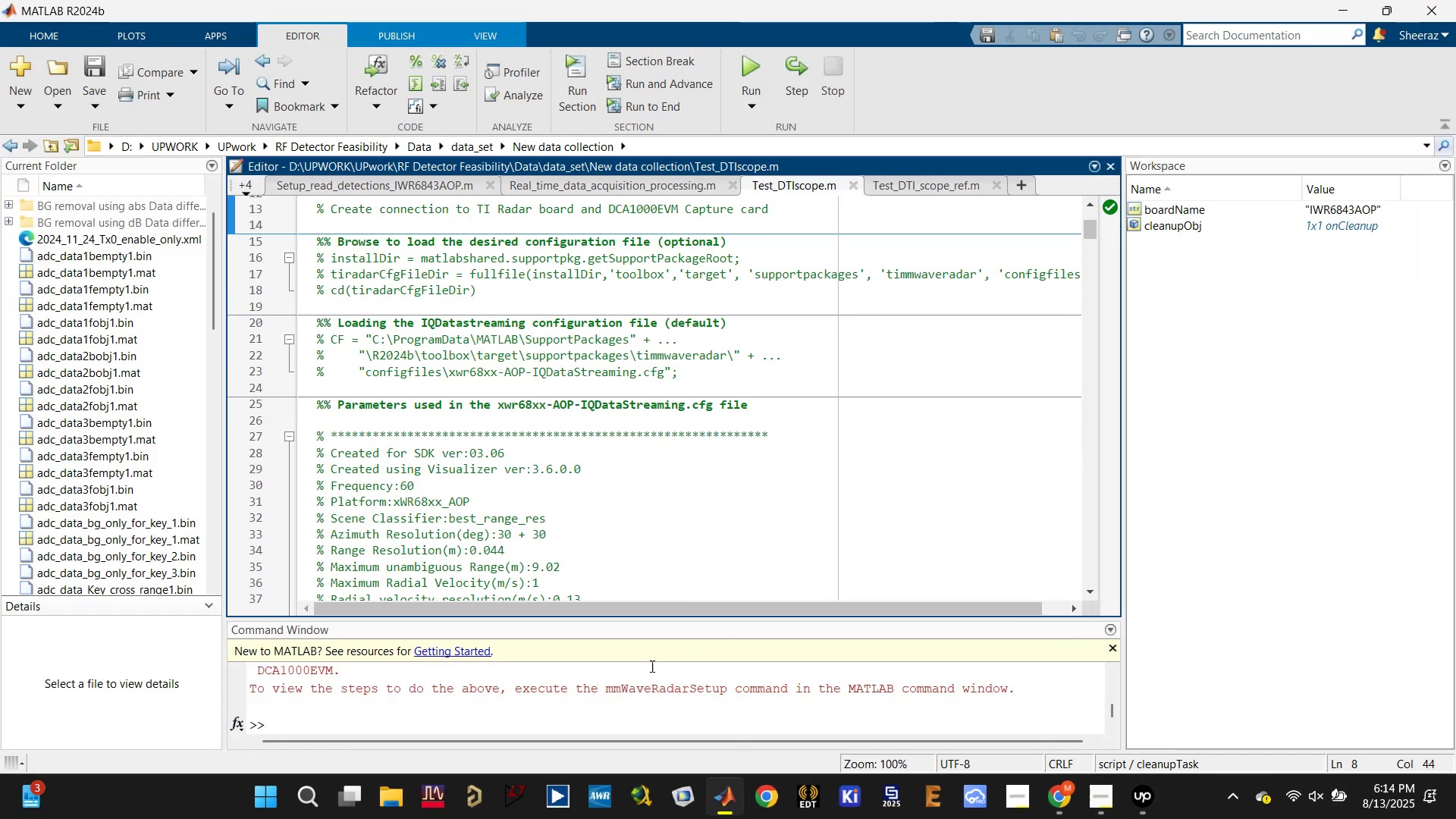 
left_click([512, 726])
 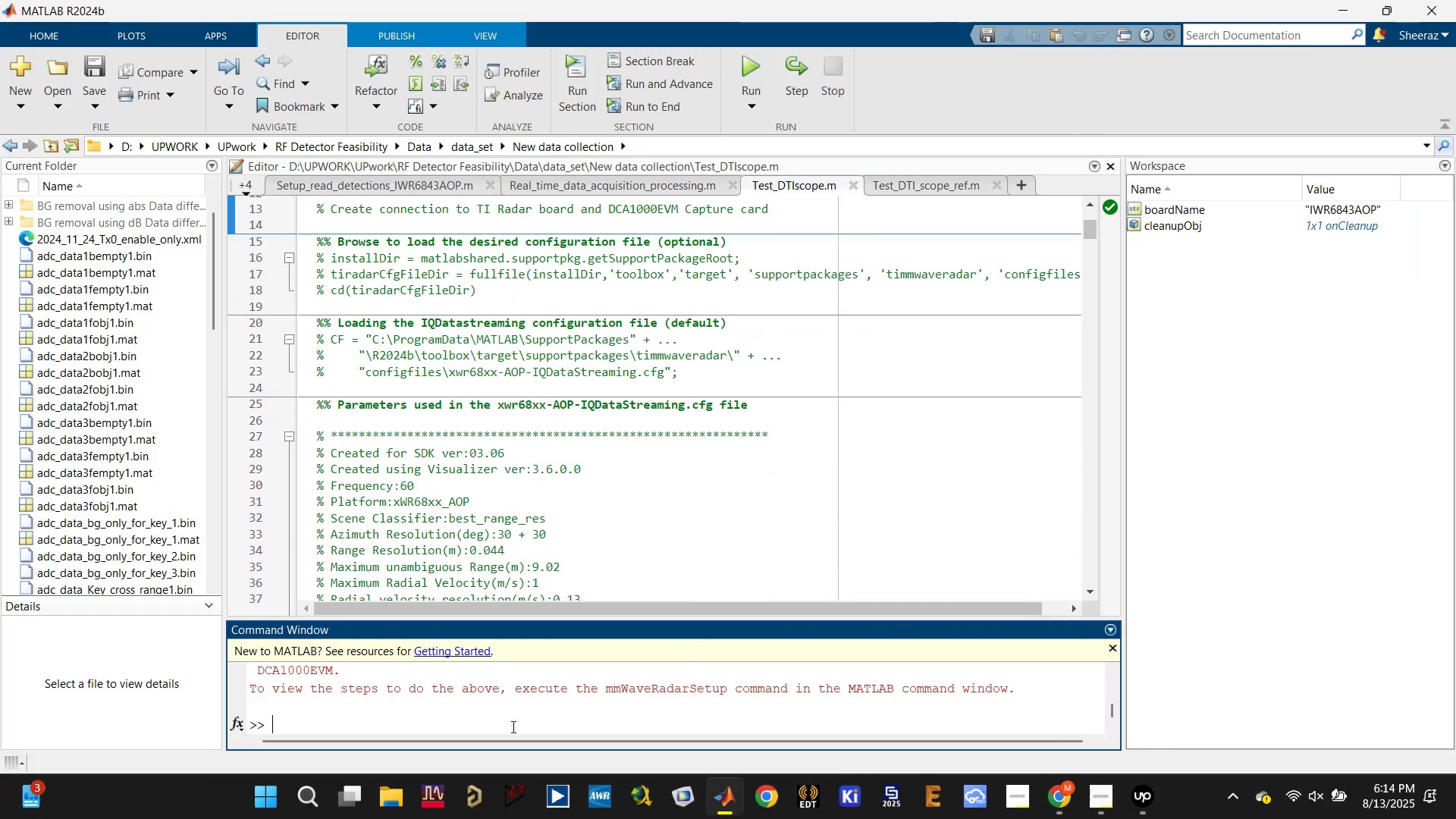 
type(clc)
 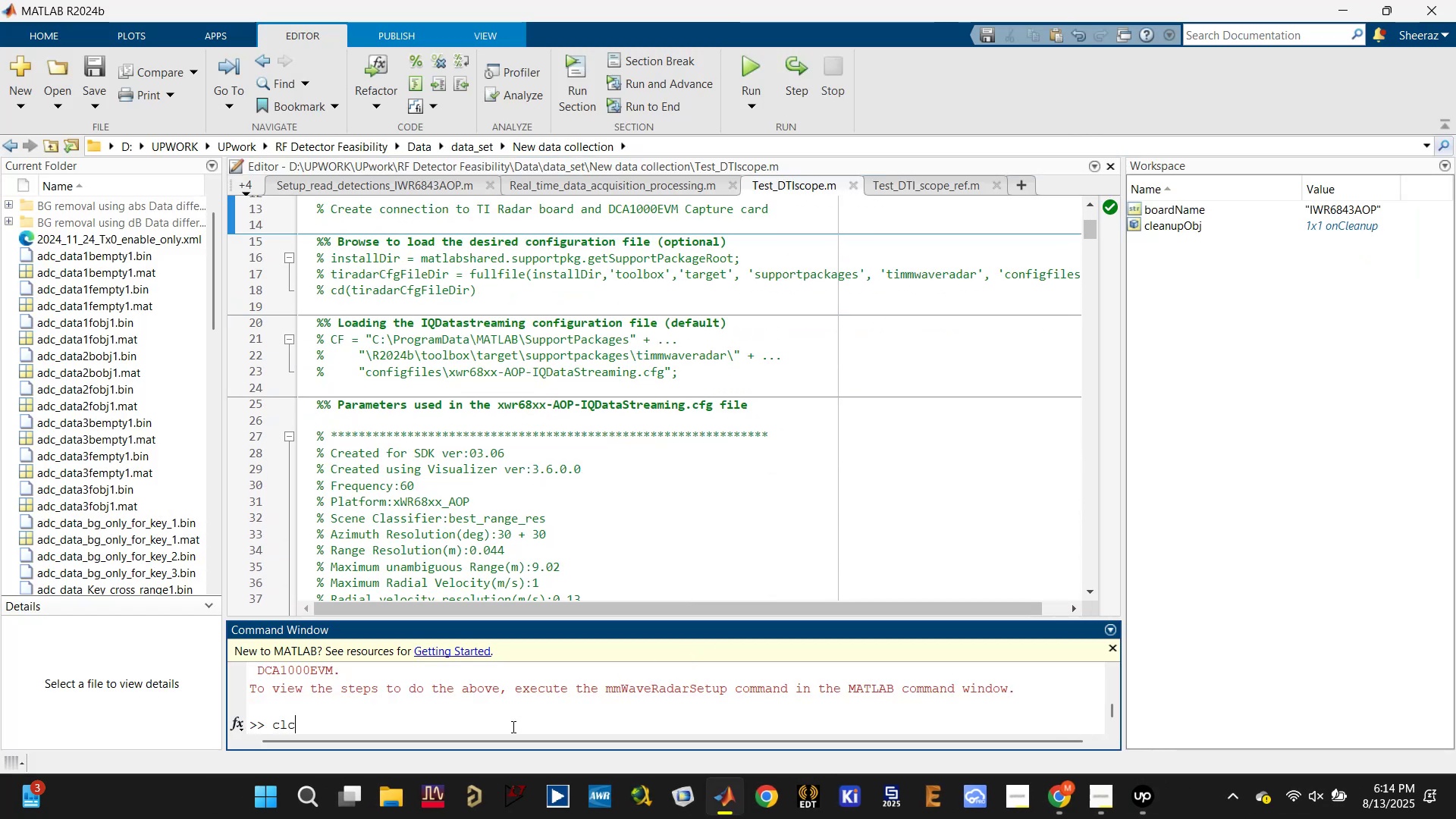 
key(Enter)
 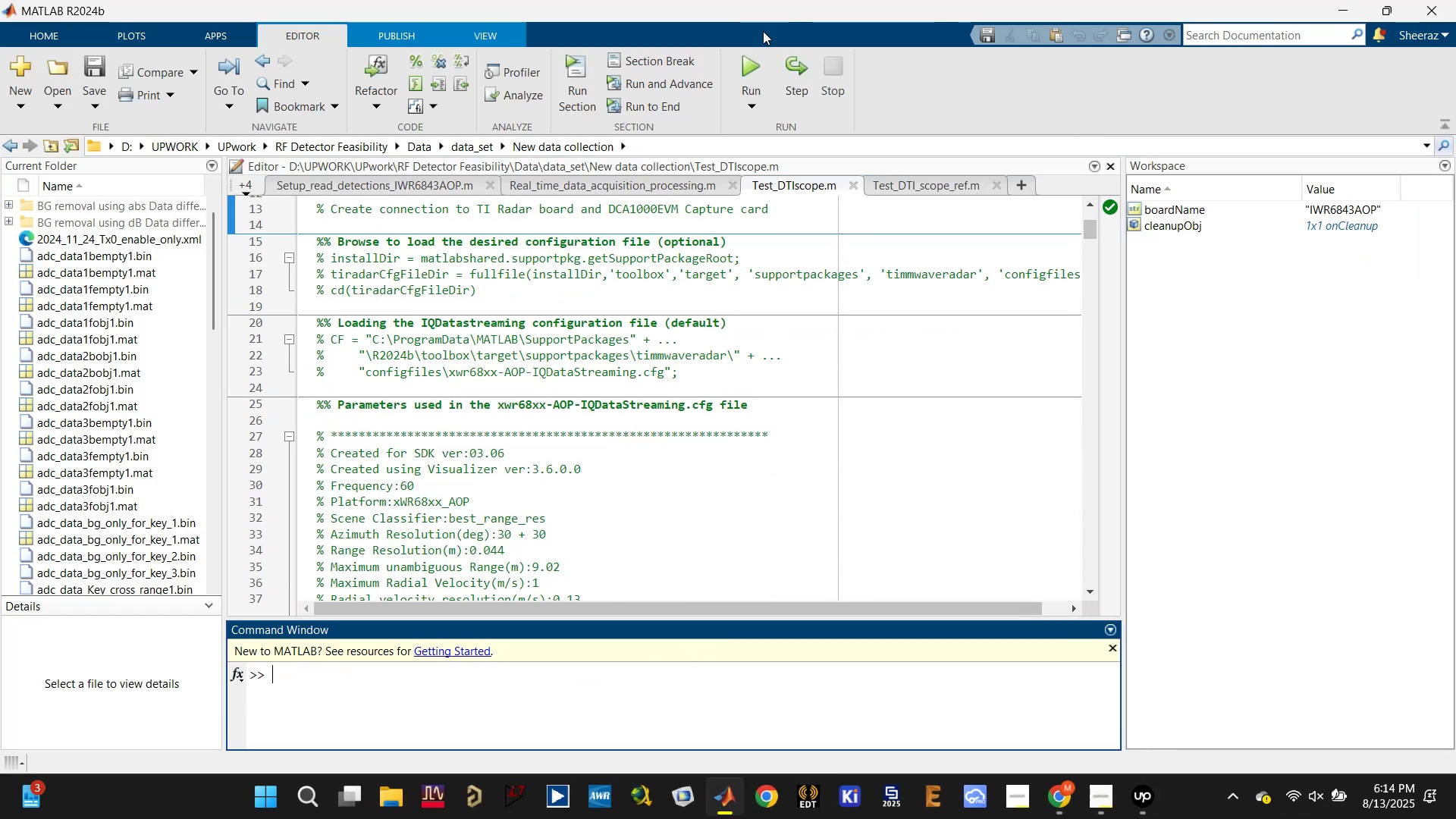 
left_click([754, 76])
 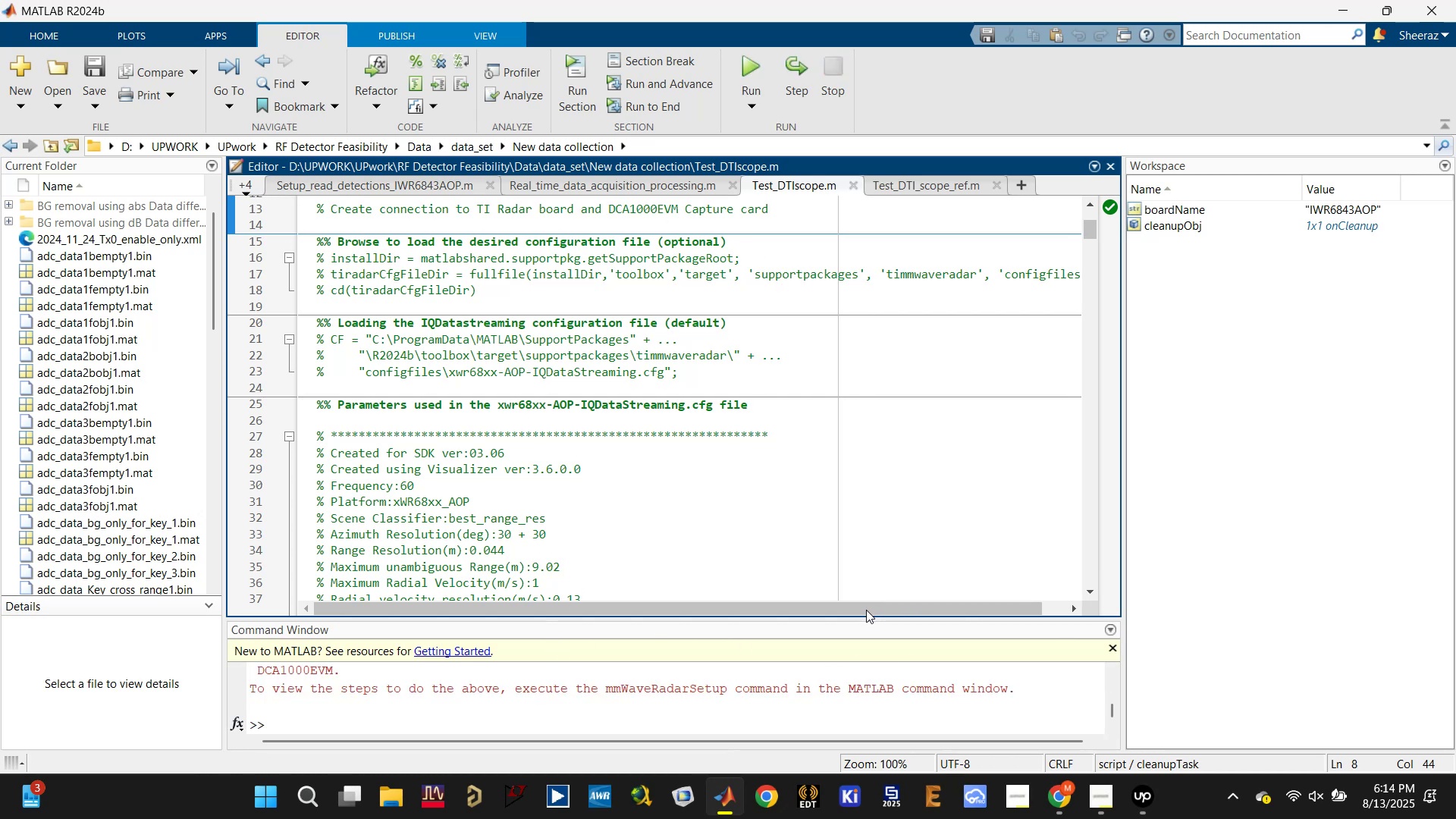 
wait(7.34)
 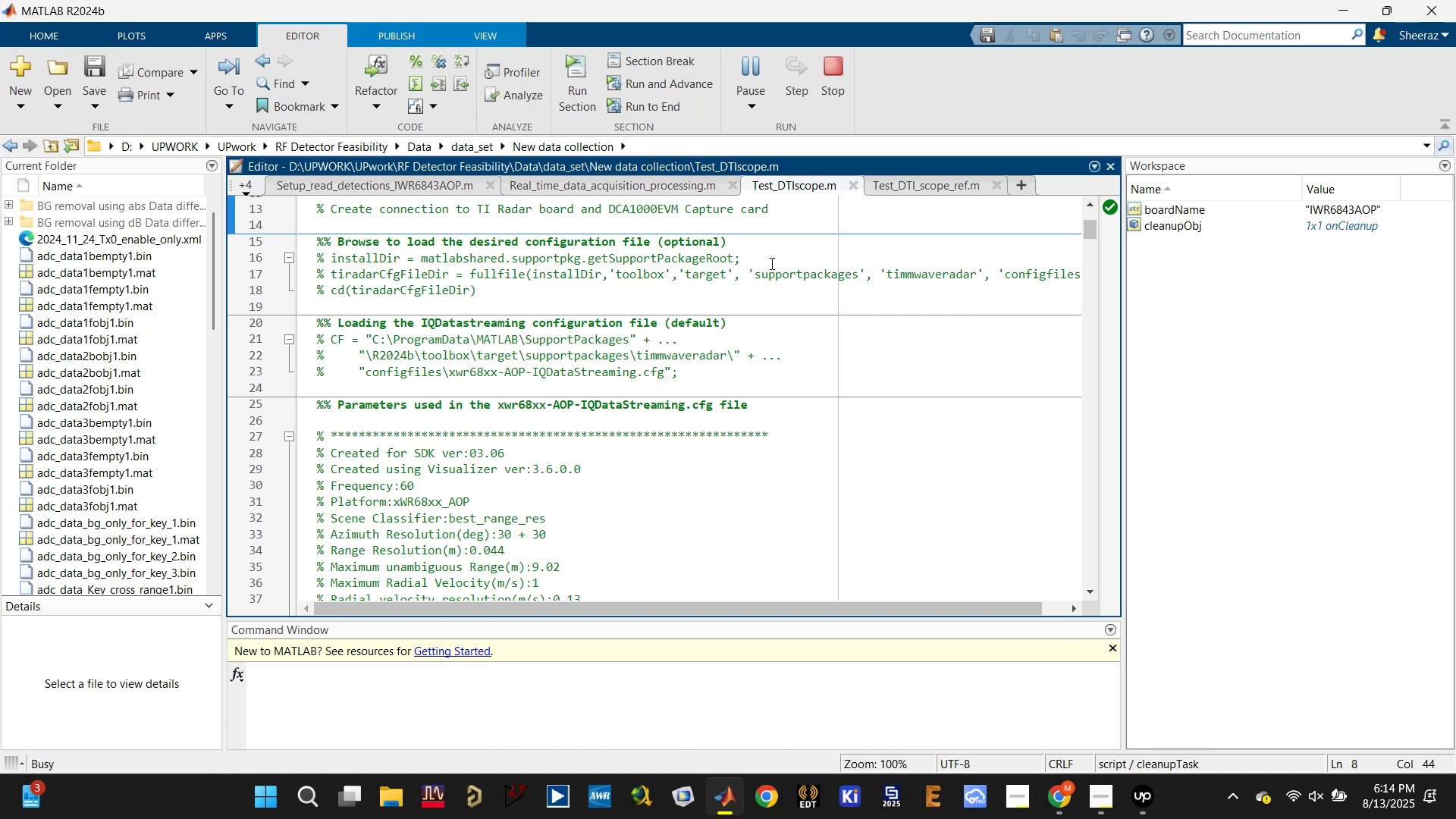 
scroll: coordinate [461, 695], scroll_direction: up, amount: 5.0
 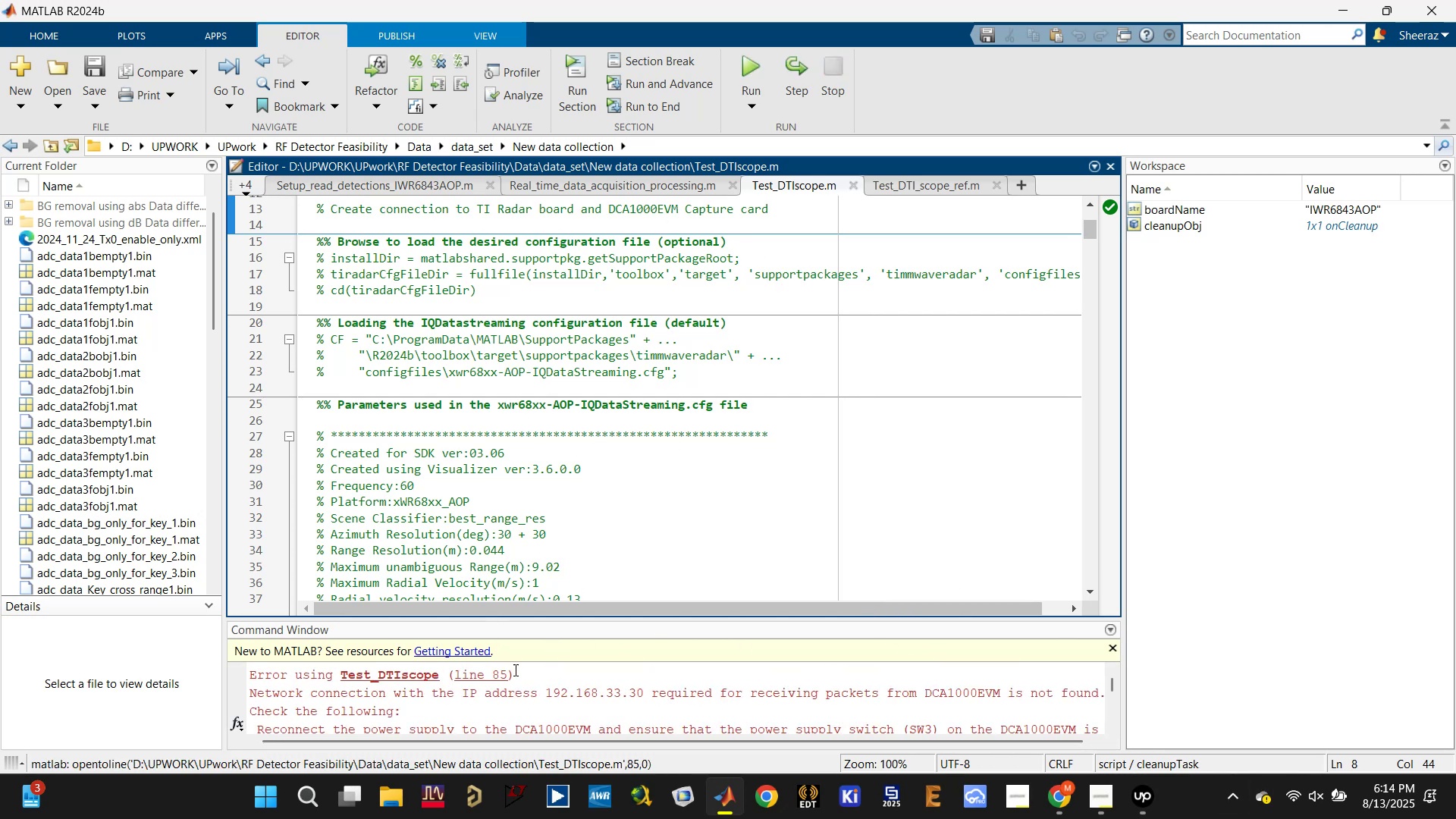 
left_click([667, 528])
 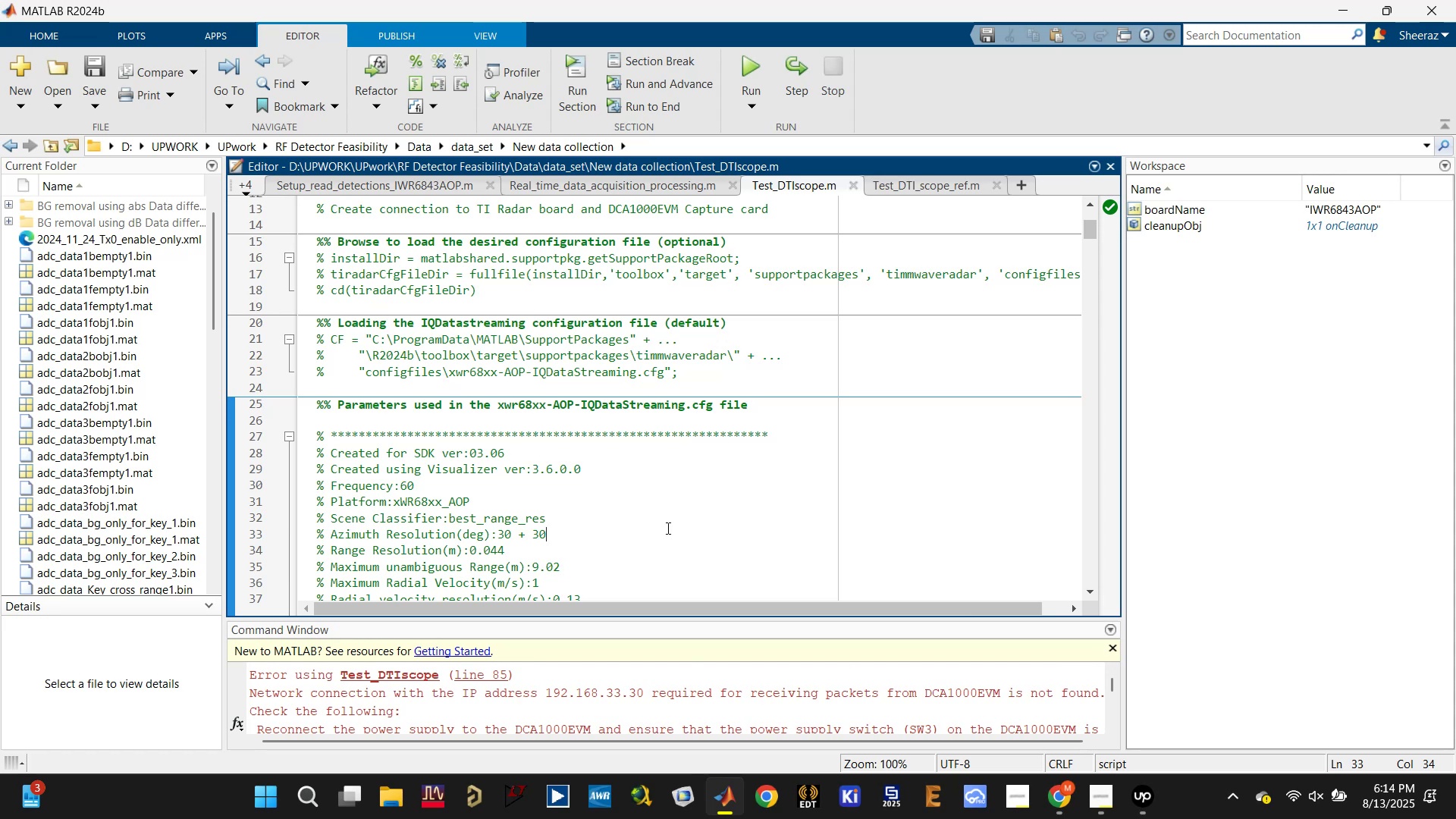 
wait(15.03)
 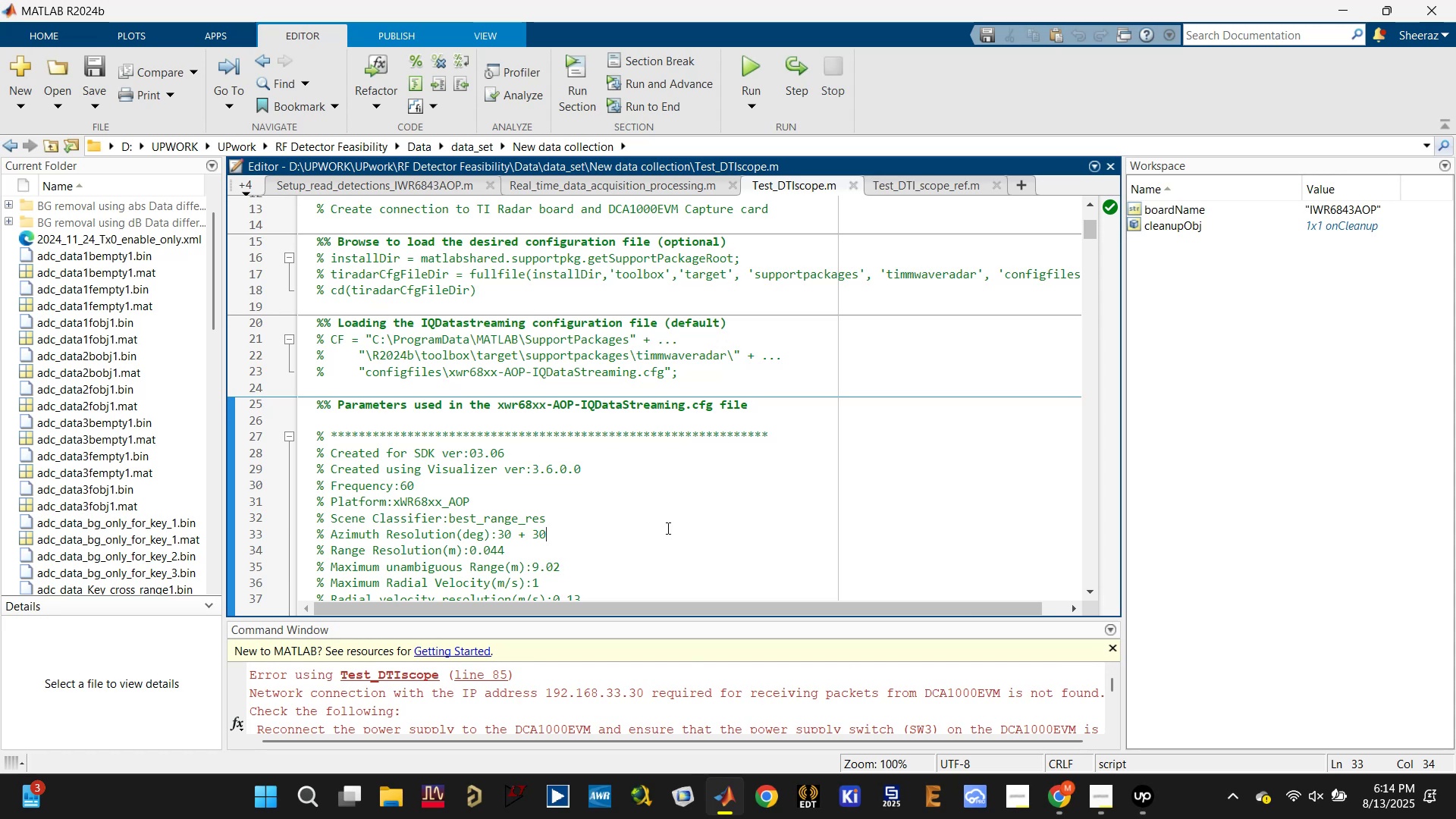 
double_click([755, 693])
 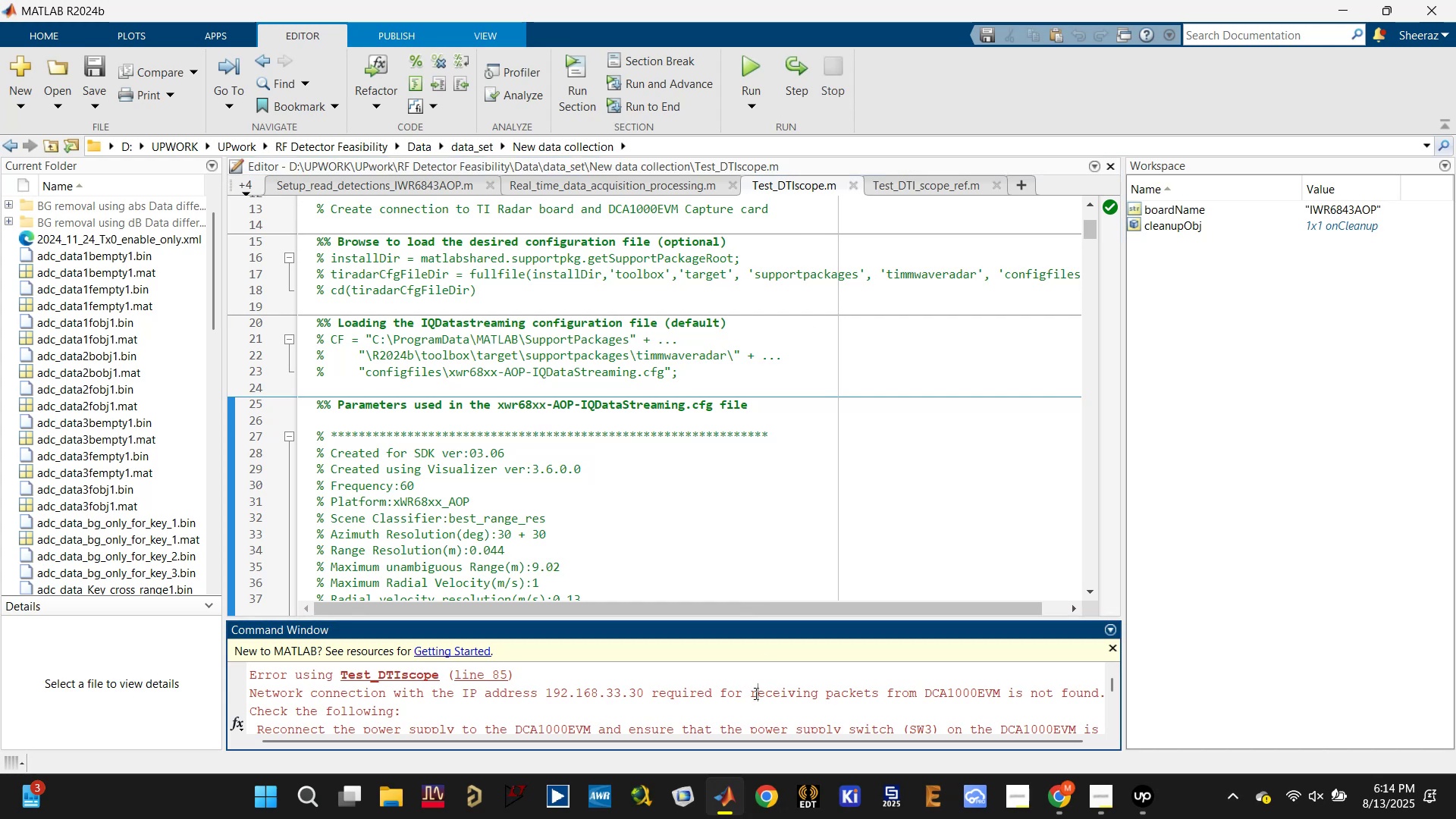 
scroll: coordinate [748, 706], scroll_direction: down, amount: 4.0
 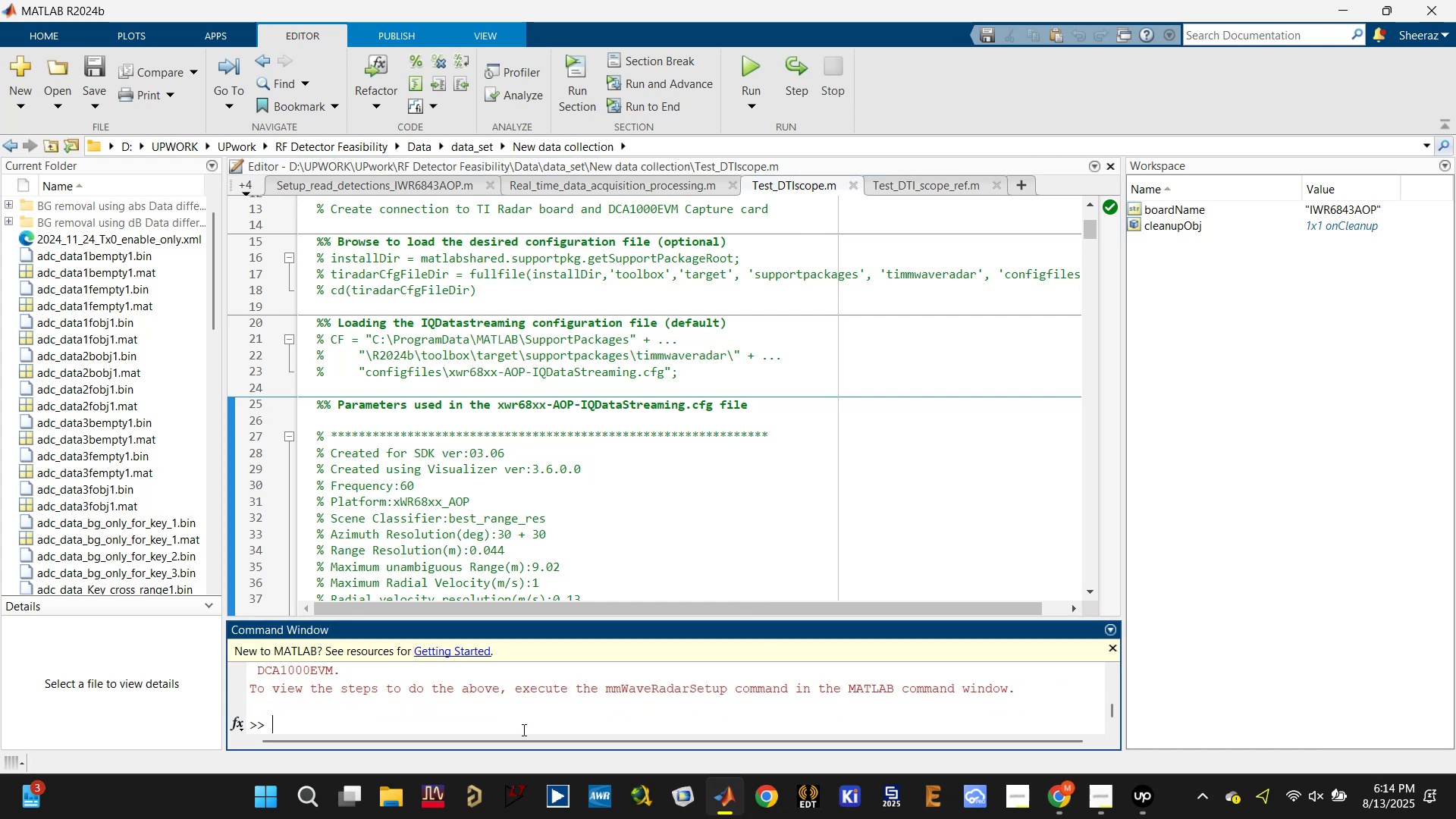 
type(clc)
 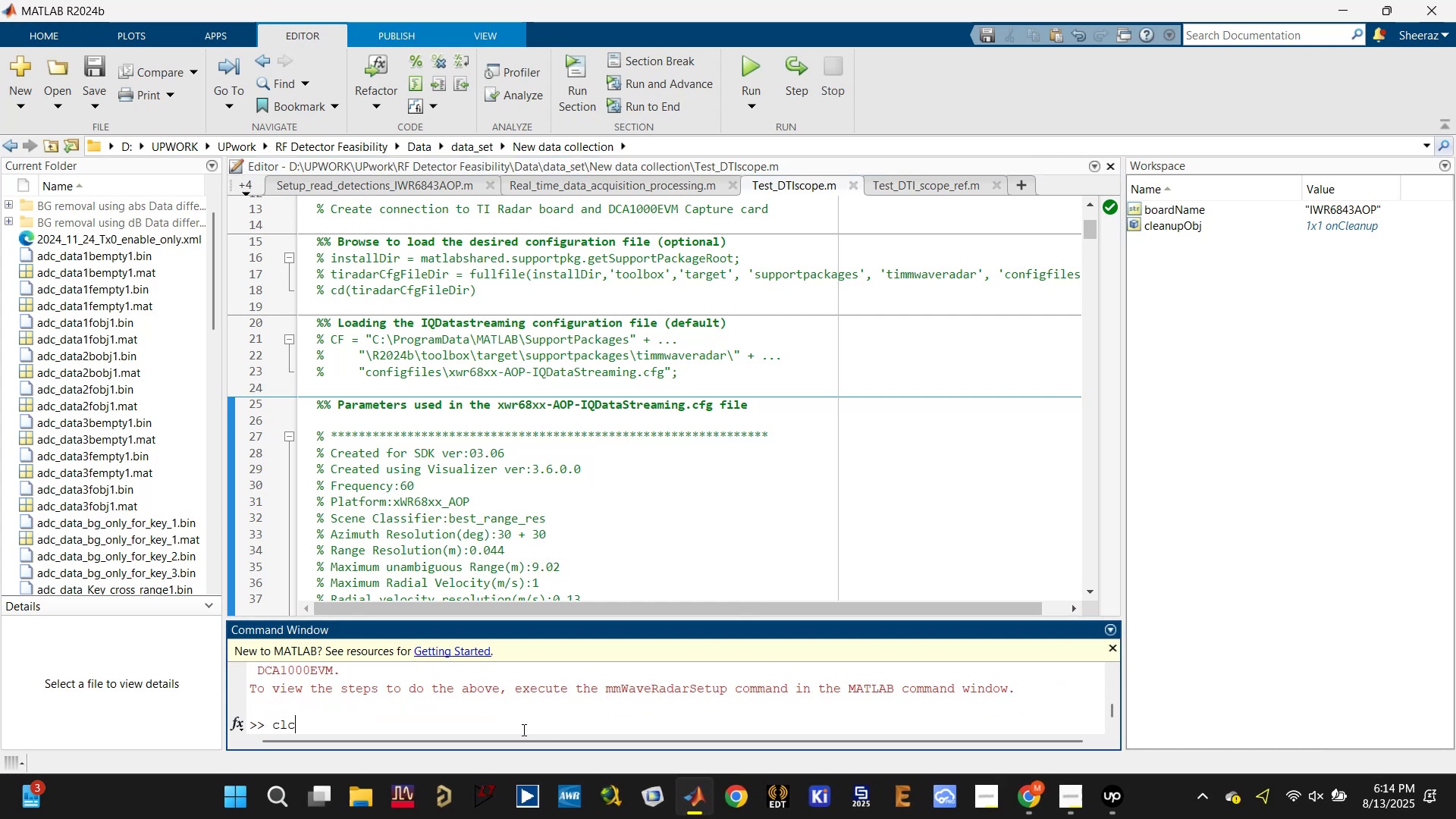 
key(Enter)
 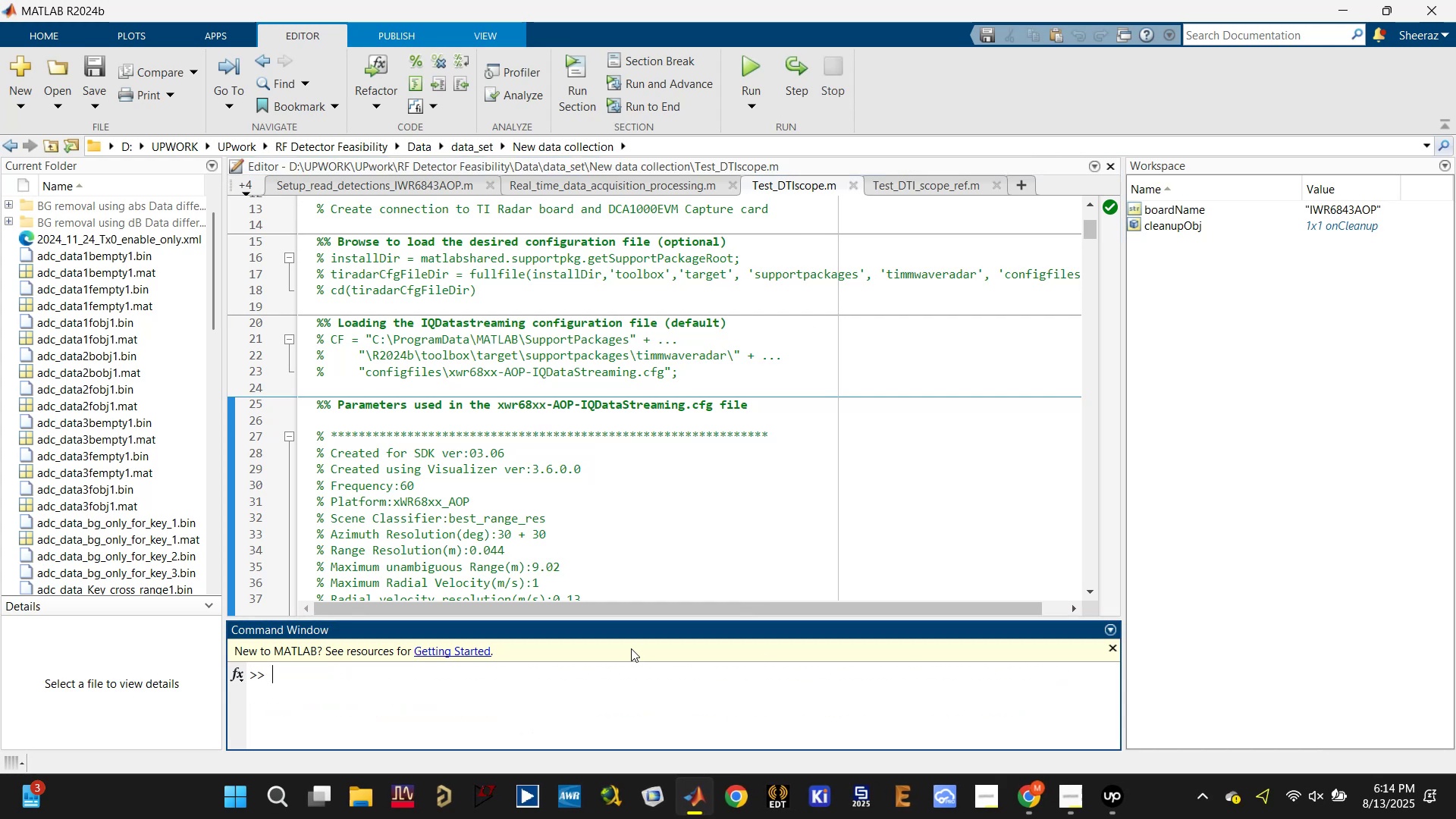 
left_click([672, 540])
 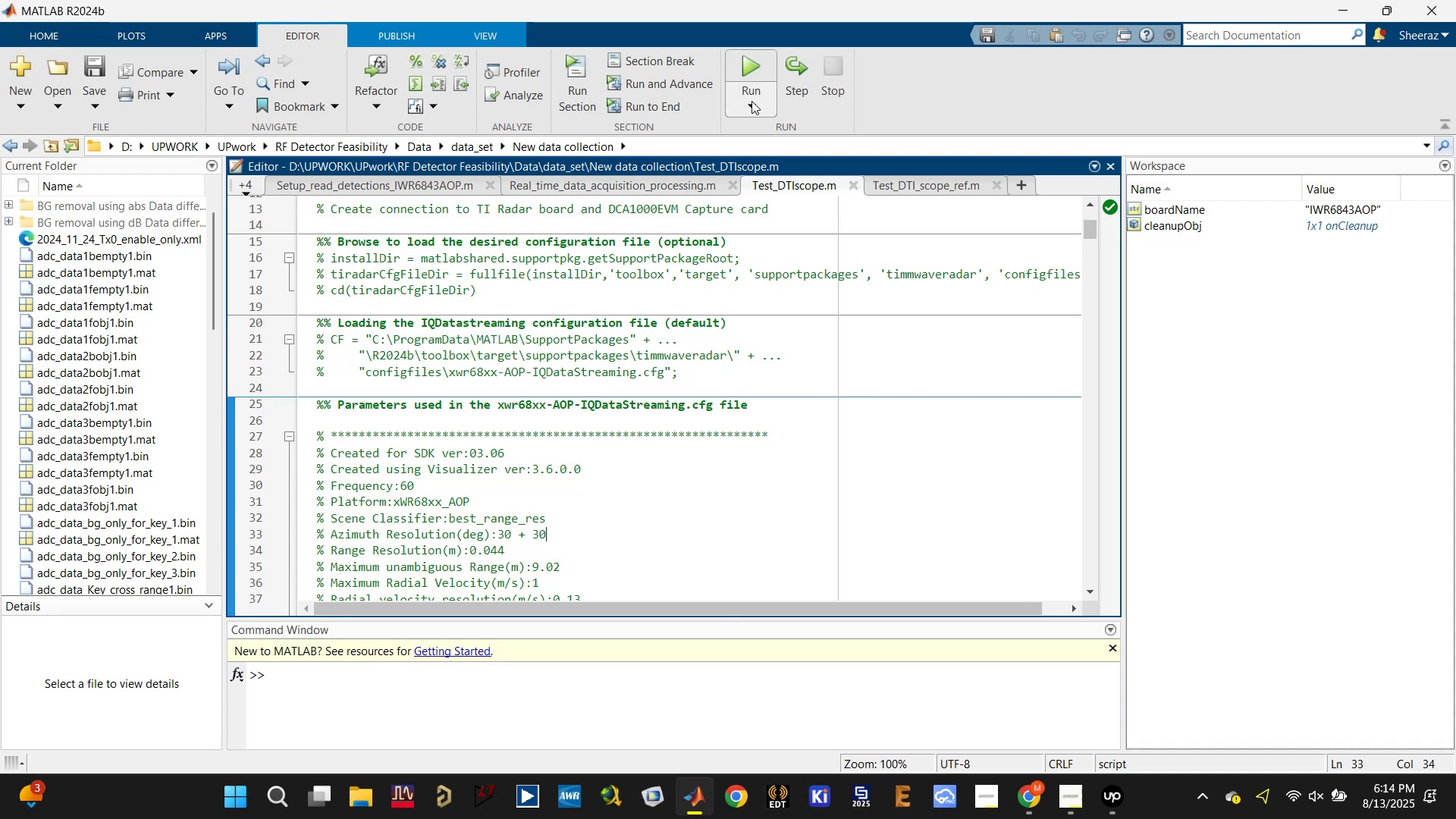 
left_click([241, 189])
 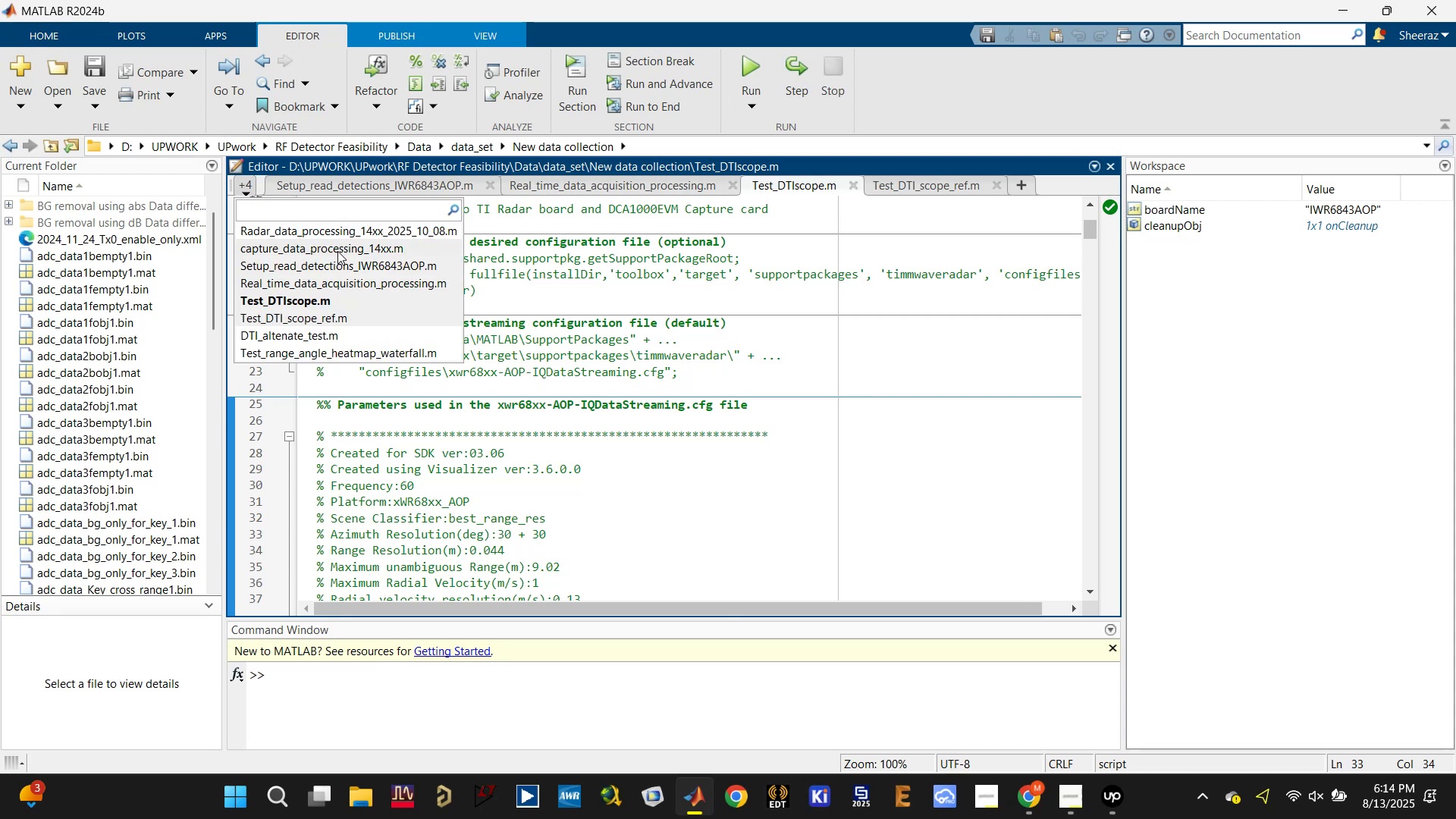 
left_click([347, 237])
 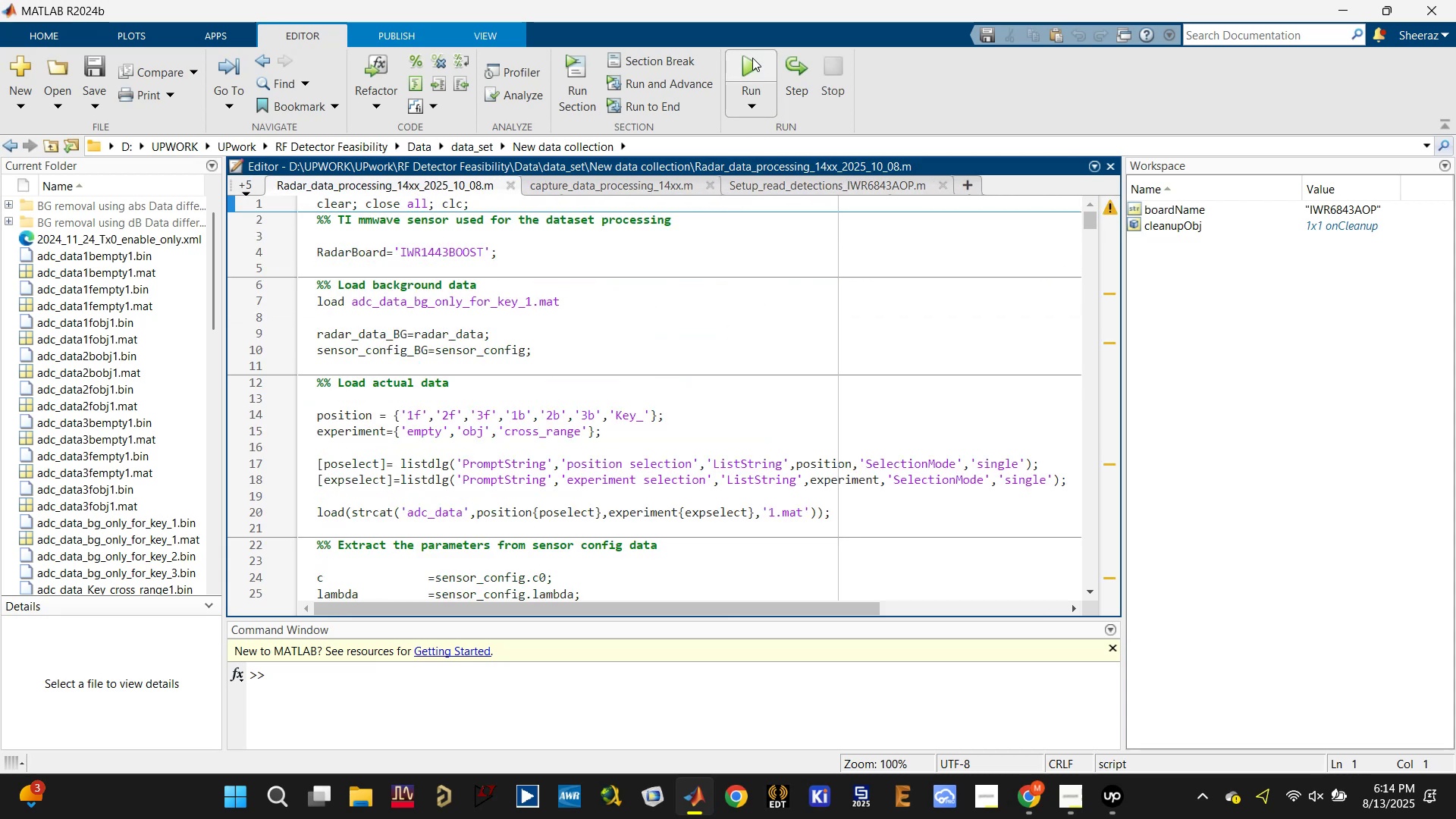 
left_click([750, 64])
 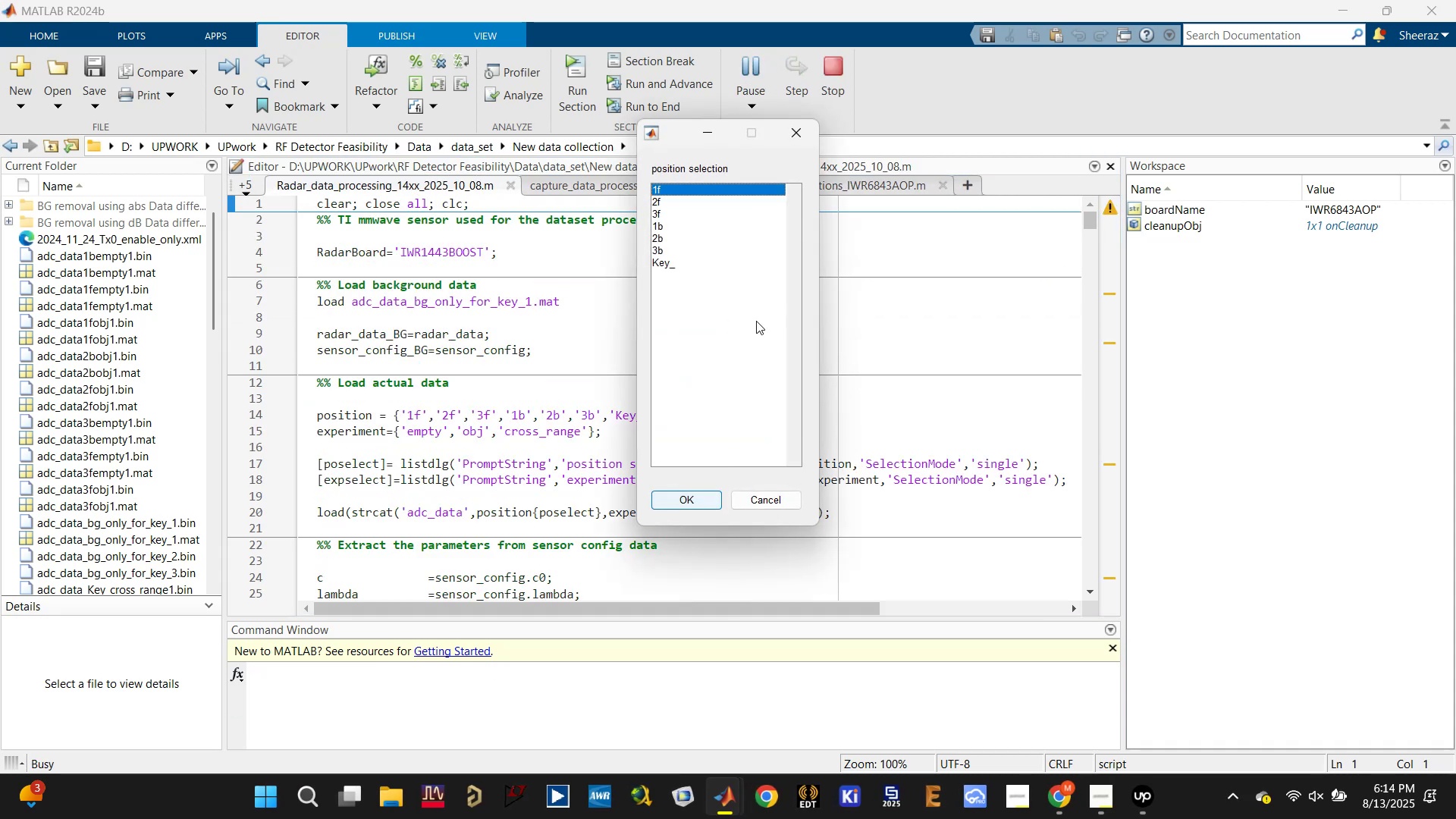 
double_click([670, 187])
 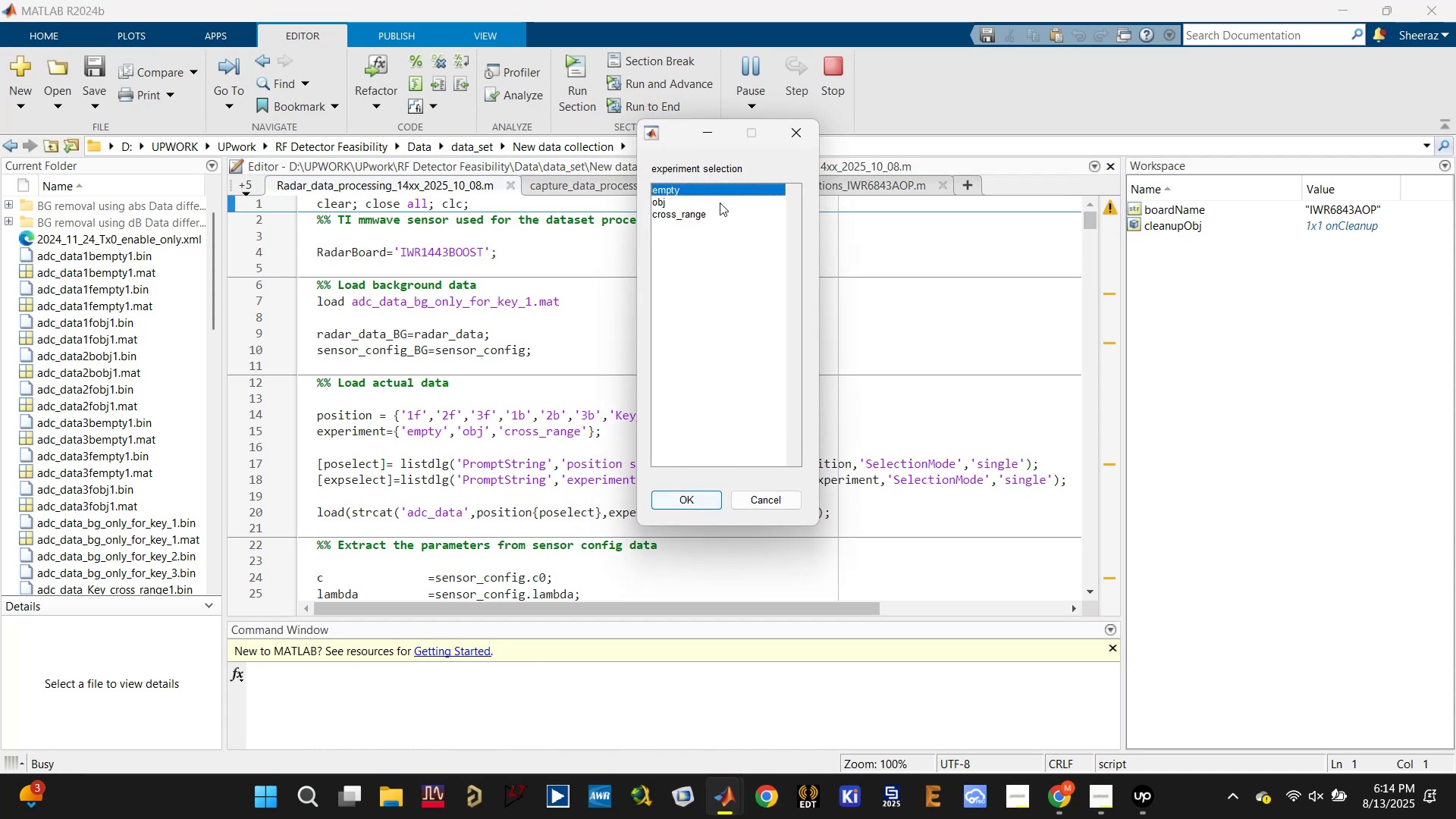 
double_click([706, 189])
 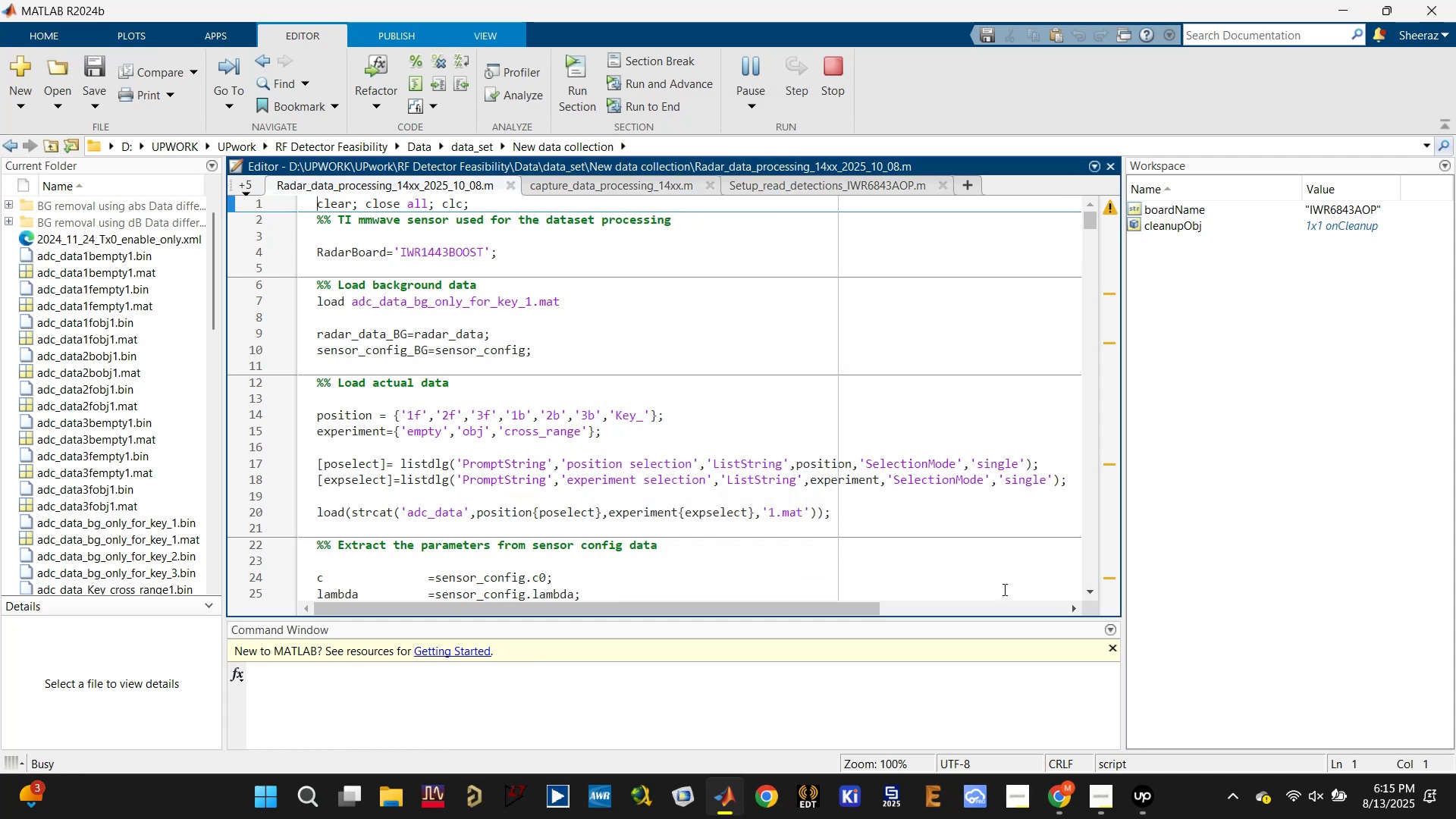 
left_click([1151, 810])
 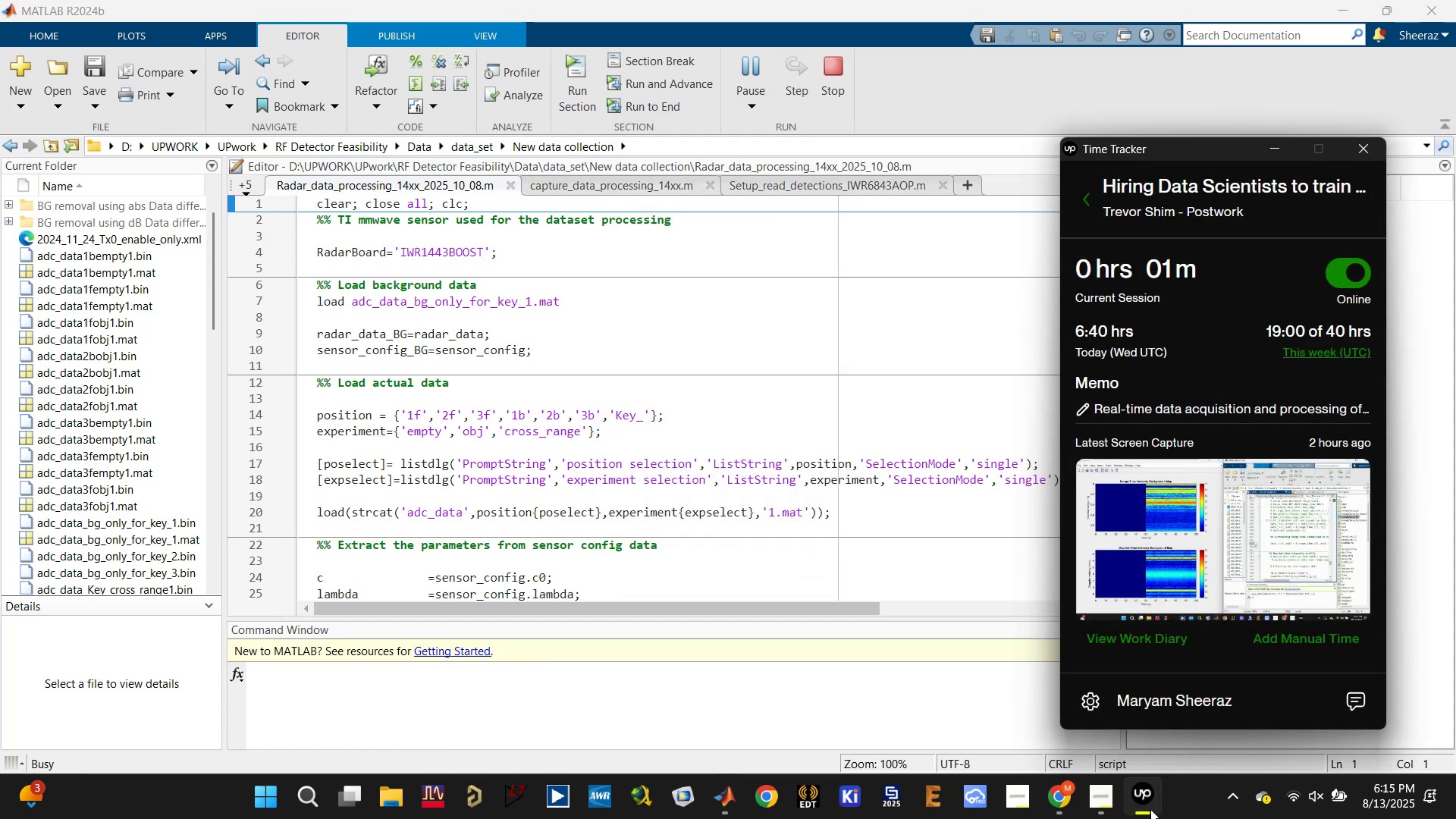 
left_click([1148, 808])
 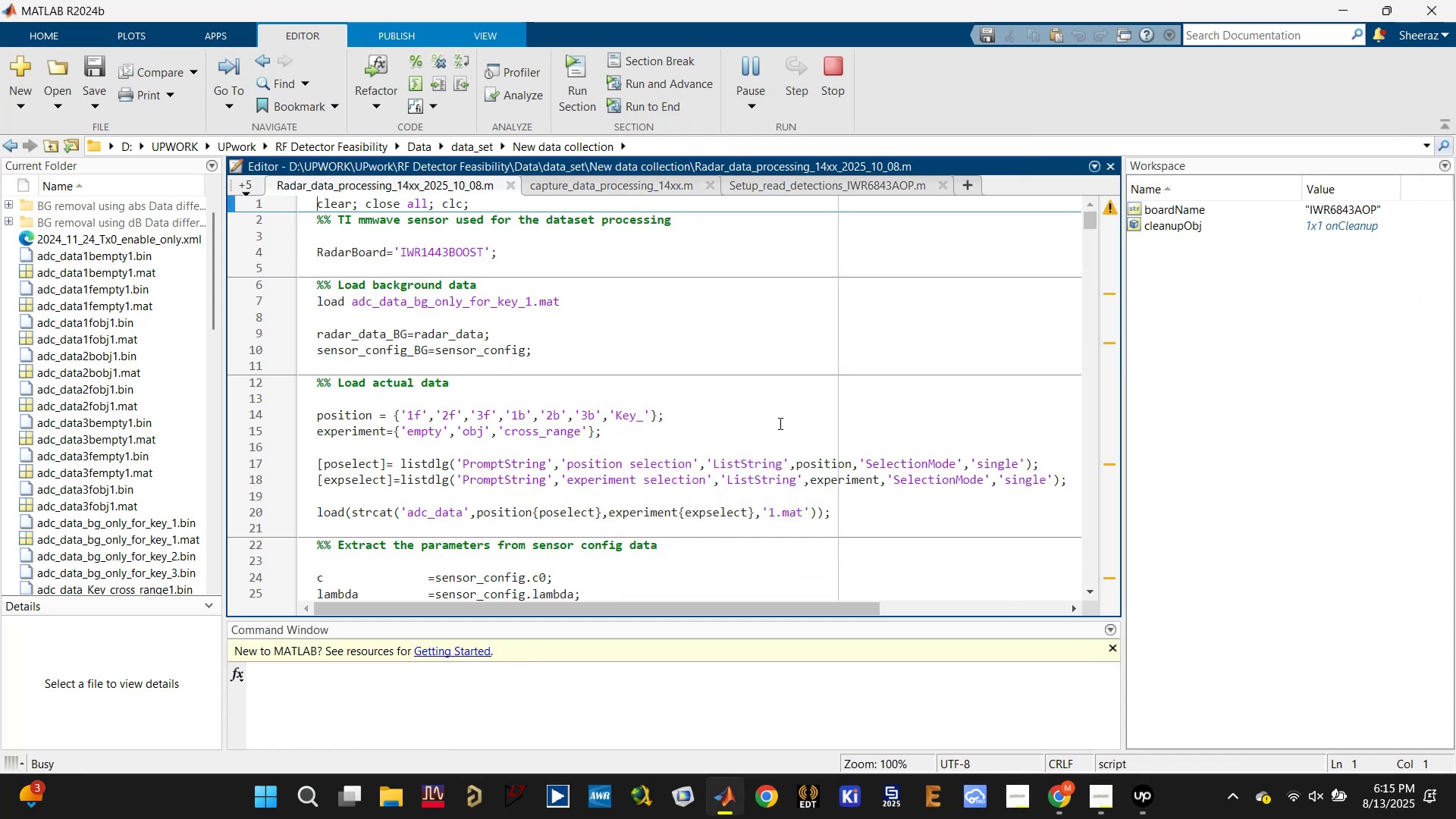 
left_click([738, 333])
 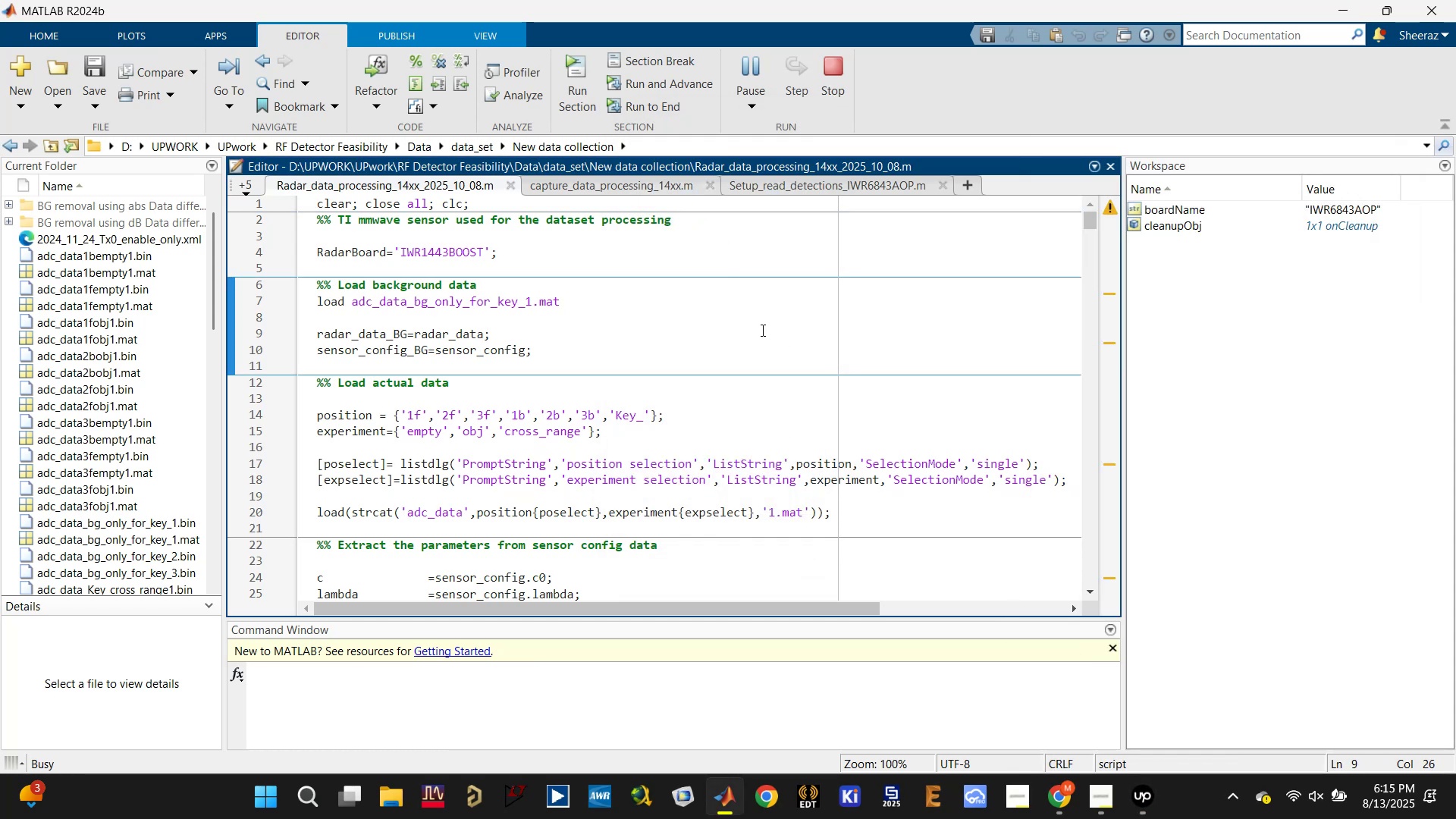 
scroll: coordinate [717, 346], scroll_direction: down, amount: 4.0
 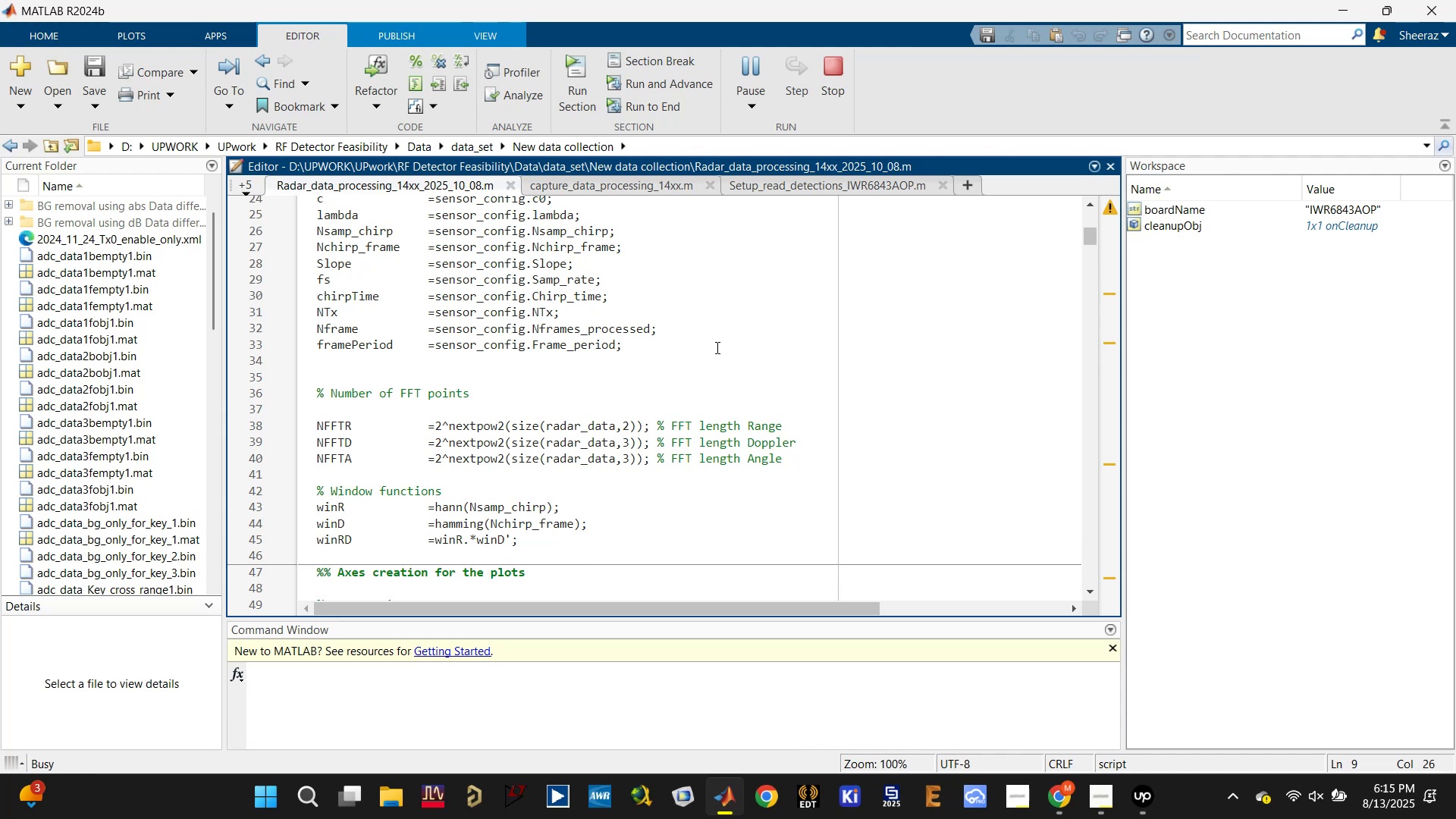 
scroll: coordinate [716, 347], scroll_direction: up, amount: 1.0
 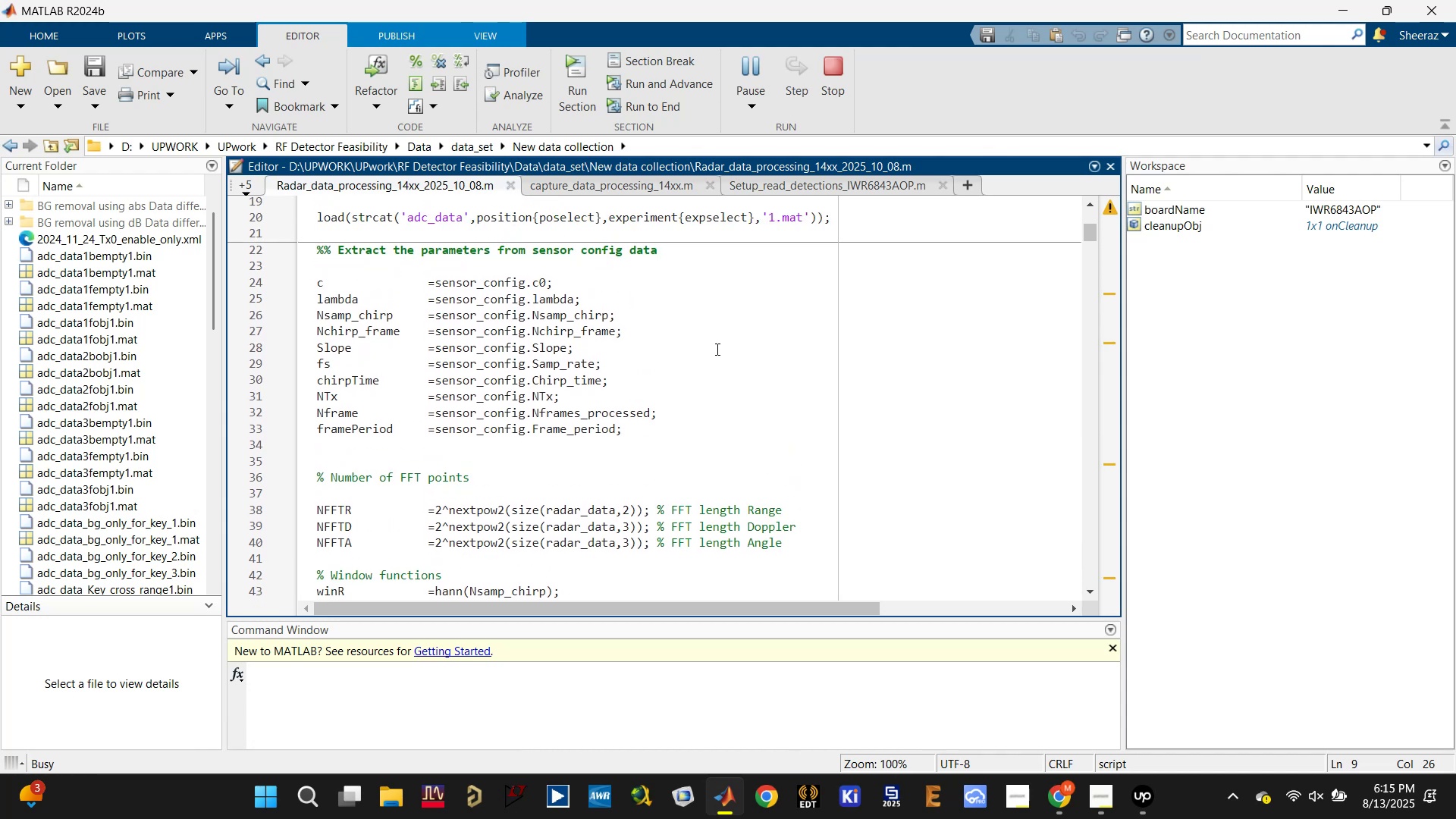 
scroll: coordinate [713, 366], scroll_direction: down, amount: 4.0
 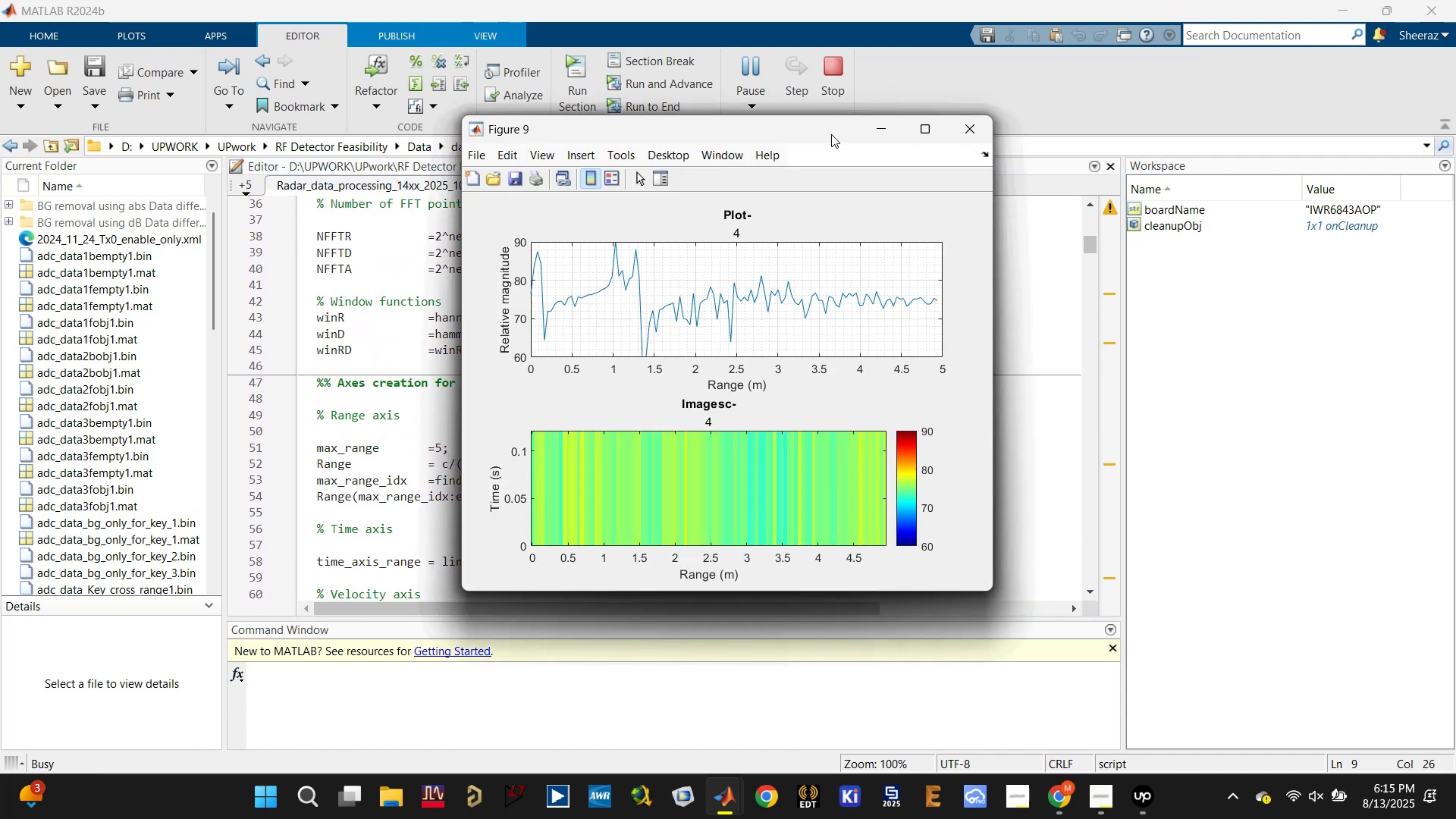 
left_click_drag(start_coordinate=[815, 132], to_coordinate=[778, 143])
 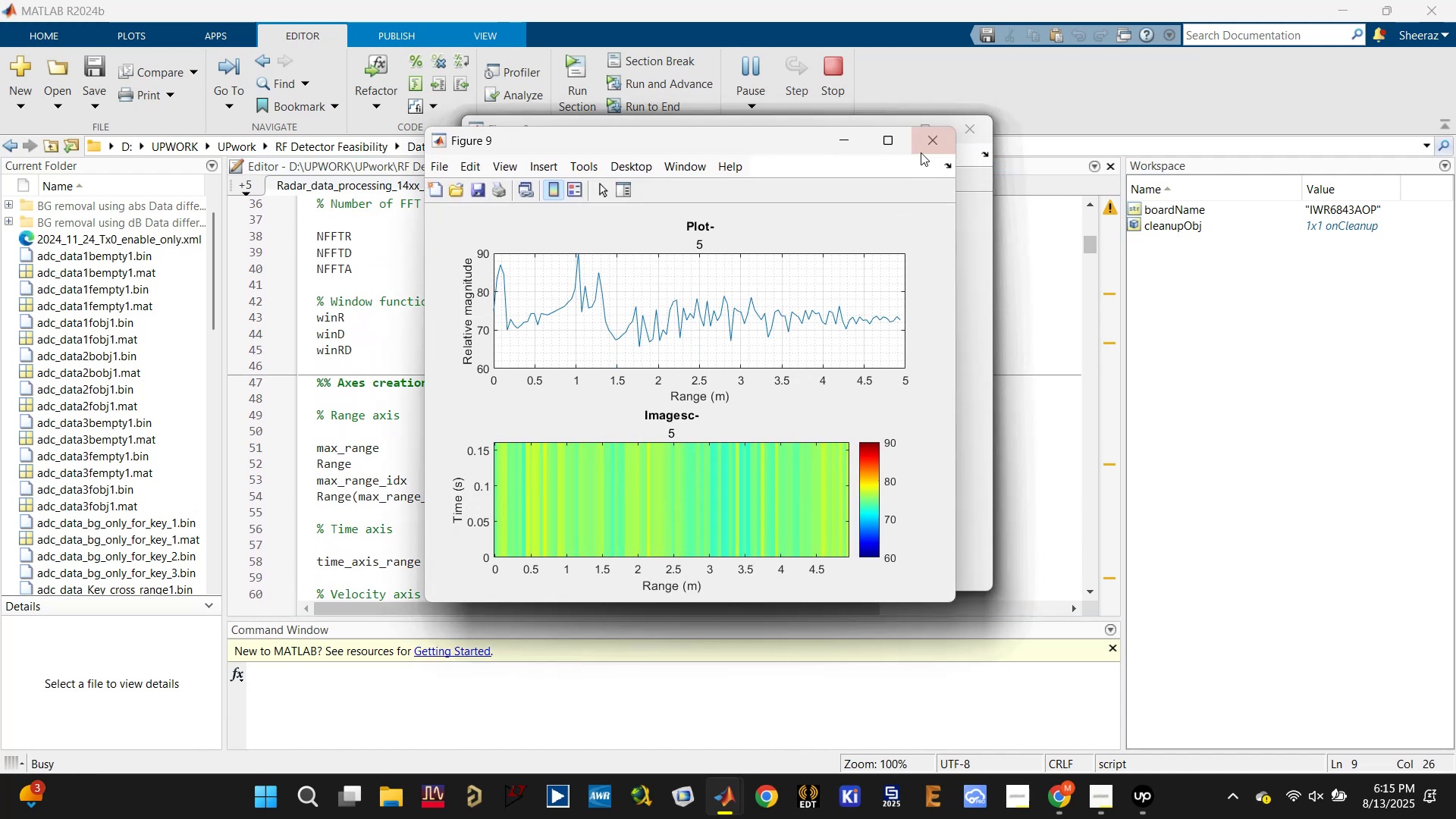 
left_click_drag(start_coordinate=[804, 144], to_coordinate=[637, 170])
 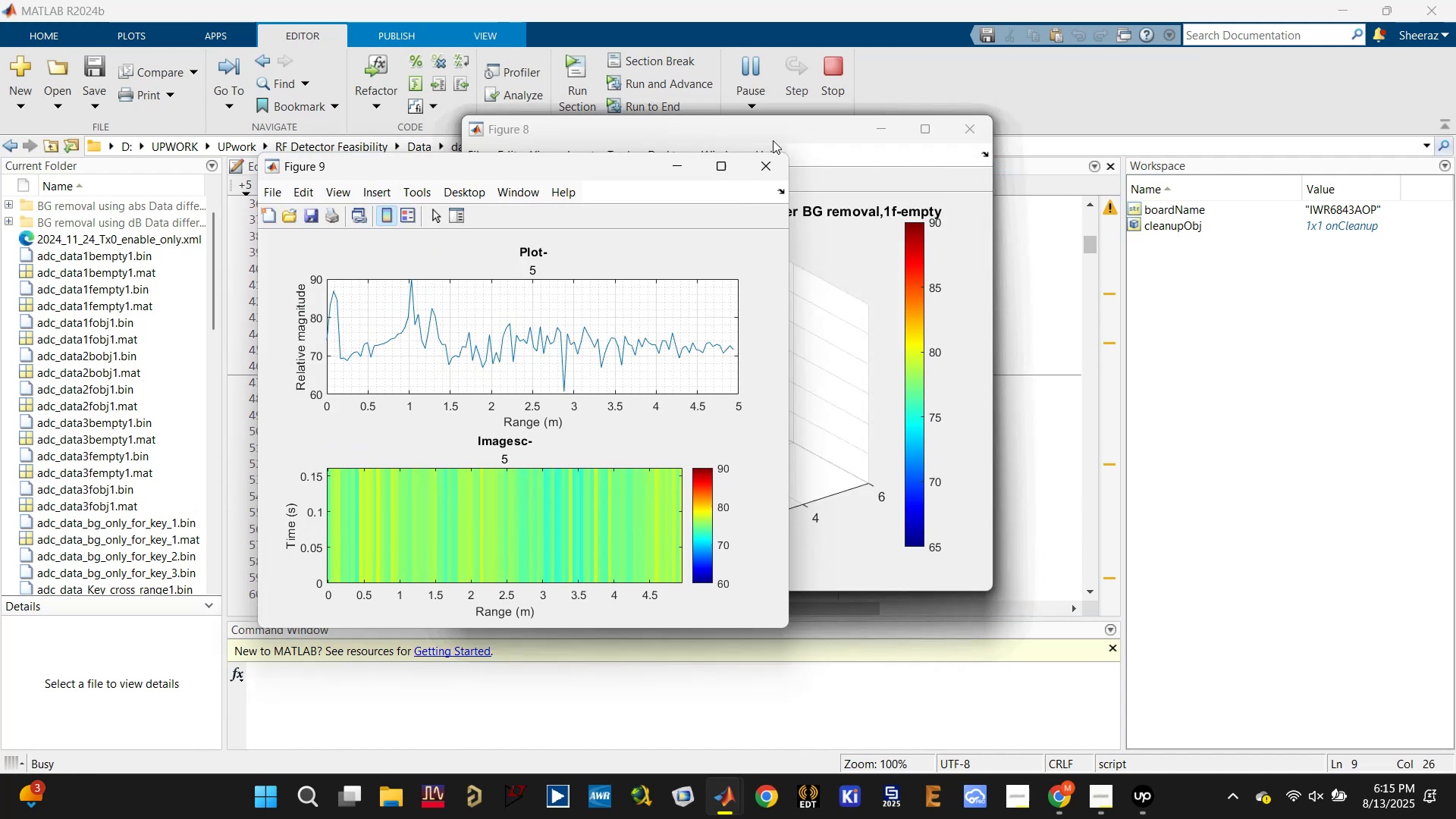 
left_click_drag(start_coordinate=[780, 130], to_coordinate=[960, 180])
 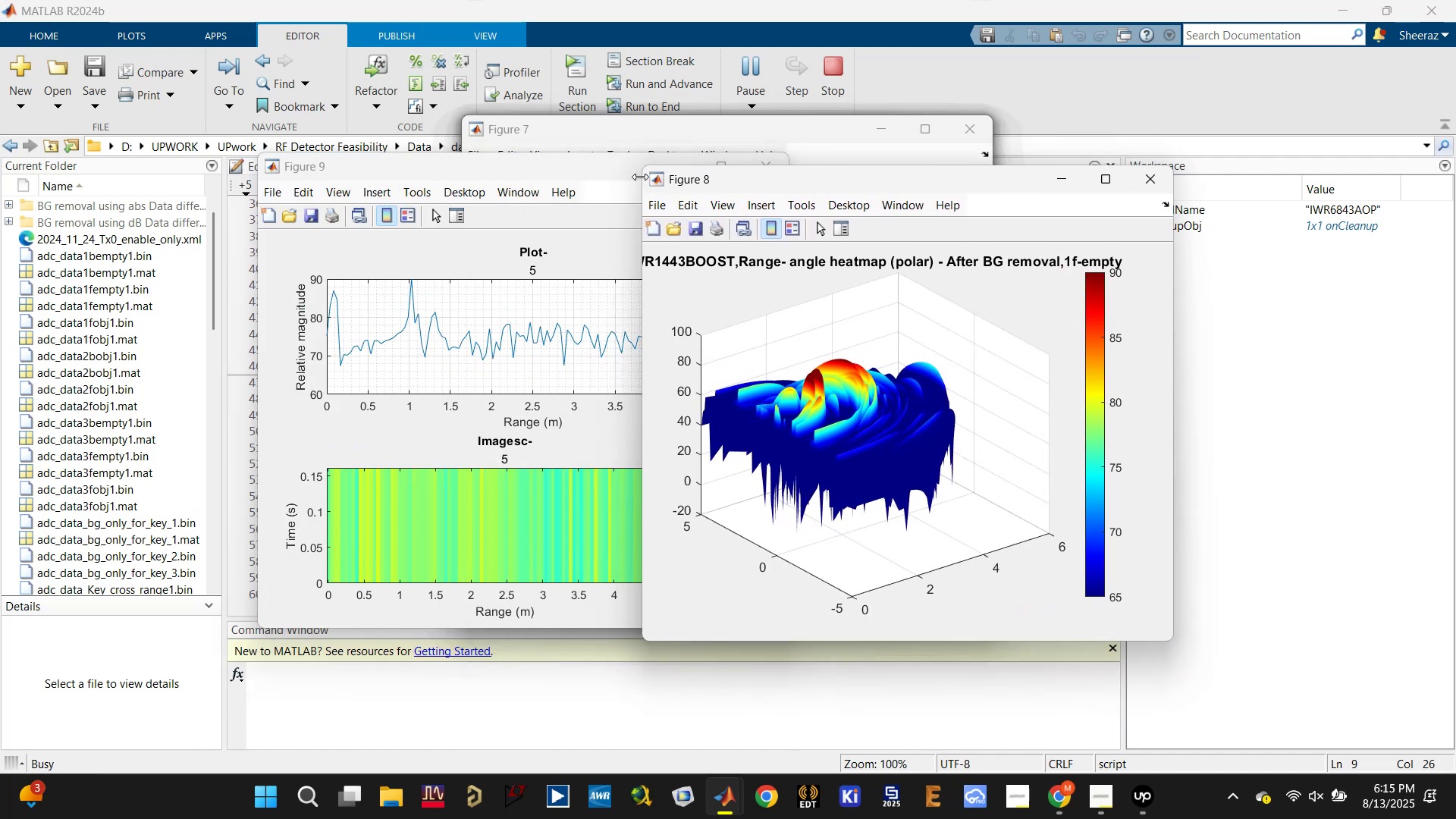 
left_click_drag(start_coordinate=[567, 173], to_coordinate=[474, 176])
 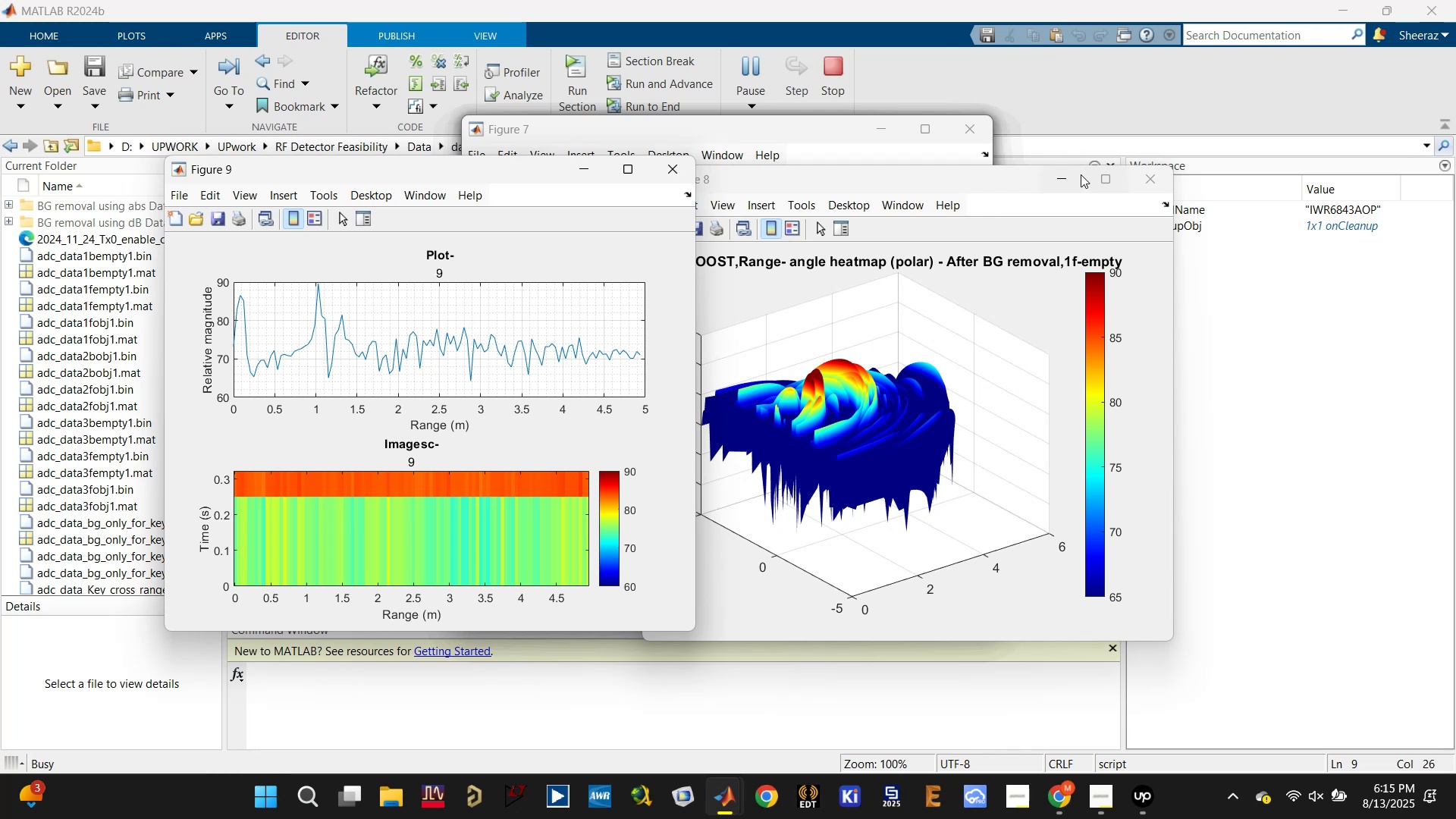 
left_click_drag(start_coordinate=[971, 185], to_coordinate=[1025, 174])
 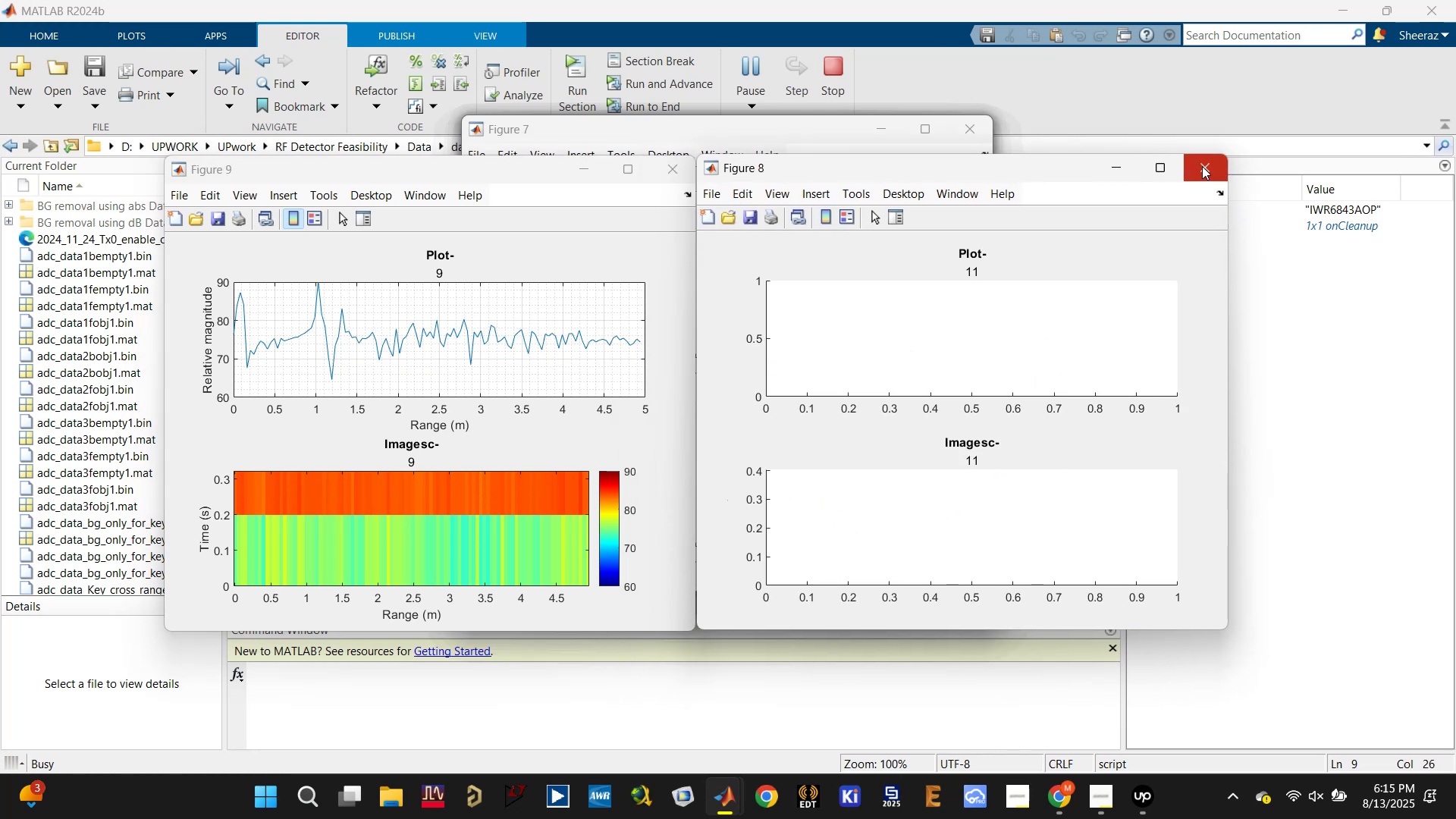 
left_click([1202, 166])
 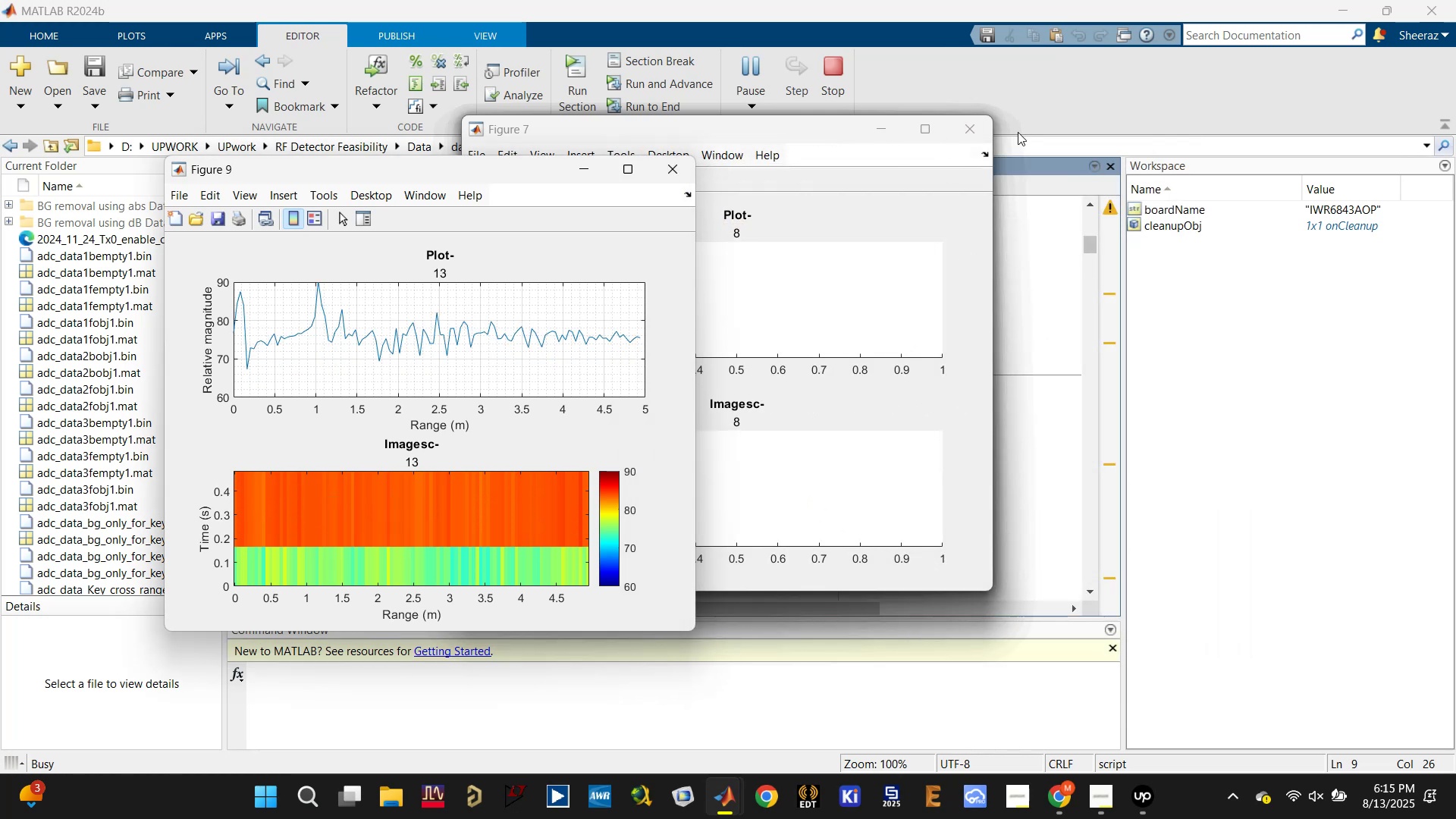 
left_click([971, 130])
 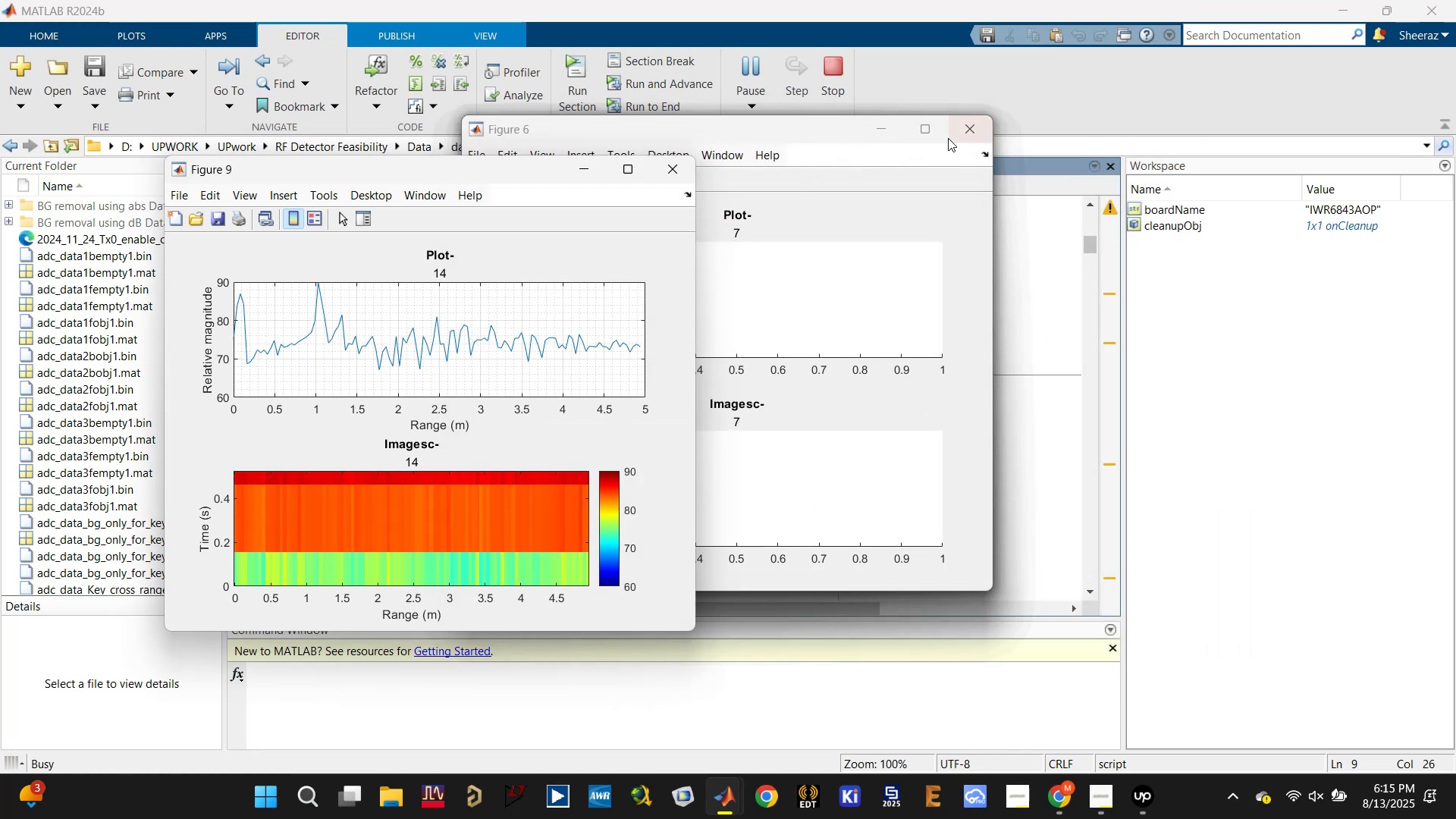 
left_click([956, 132])
 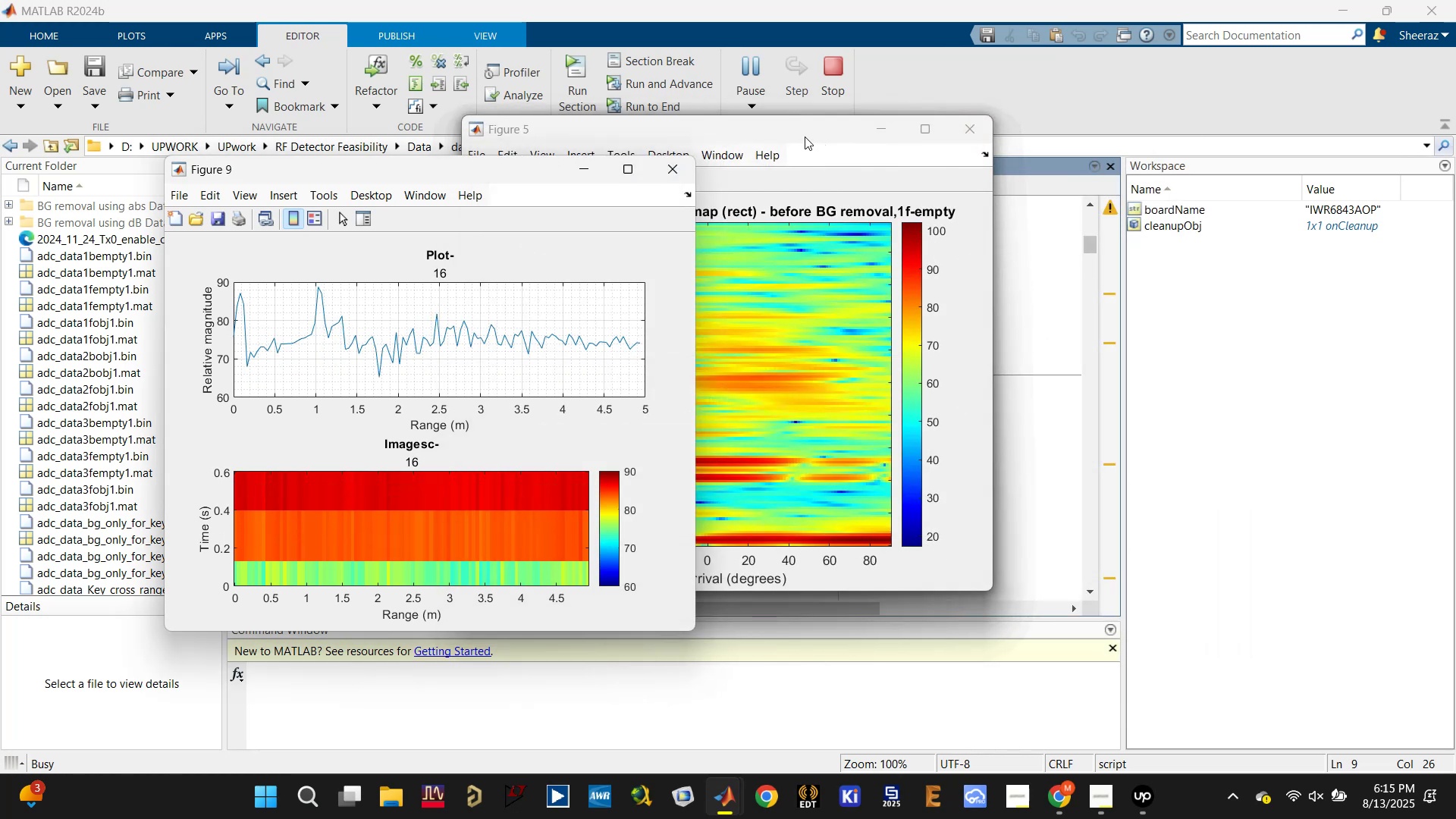 
left_click_drag(start_coordinate=[805, 136], to_coordinate=[996, 180])
 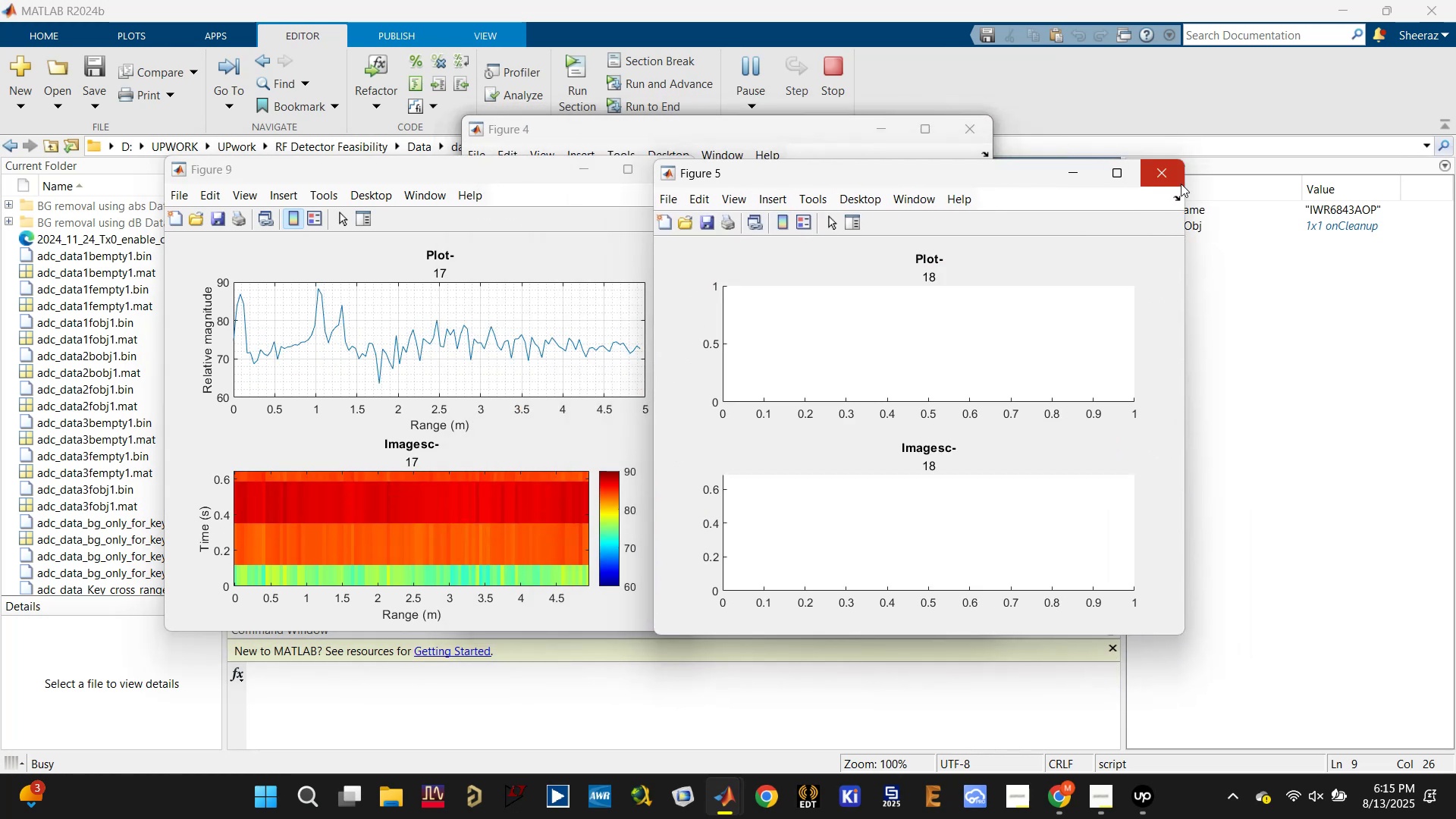 
left_click([1174, 180])
 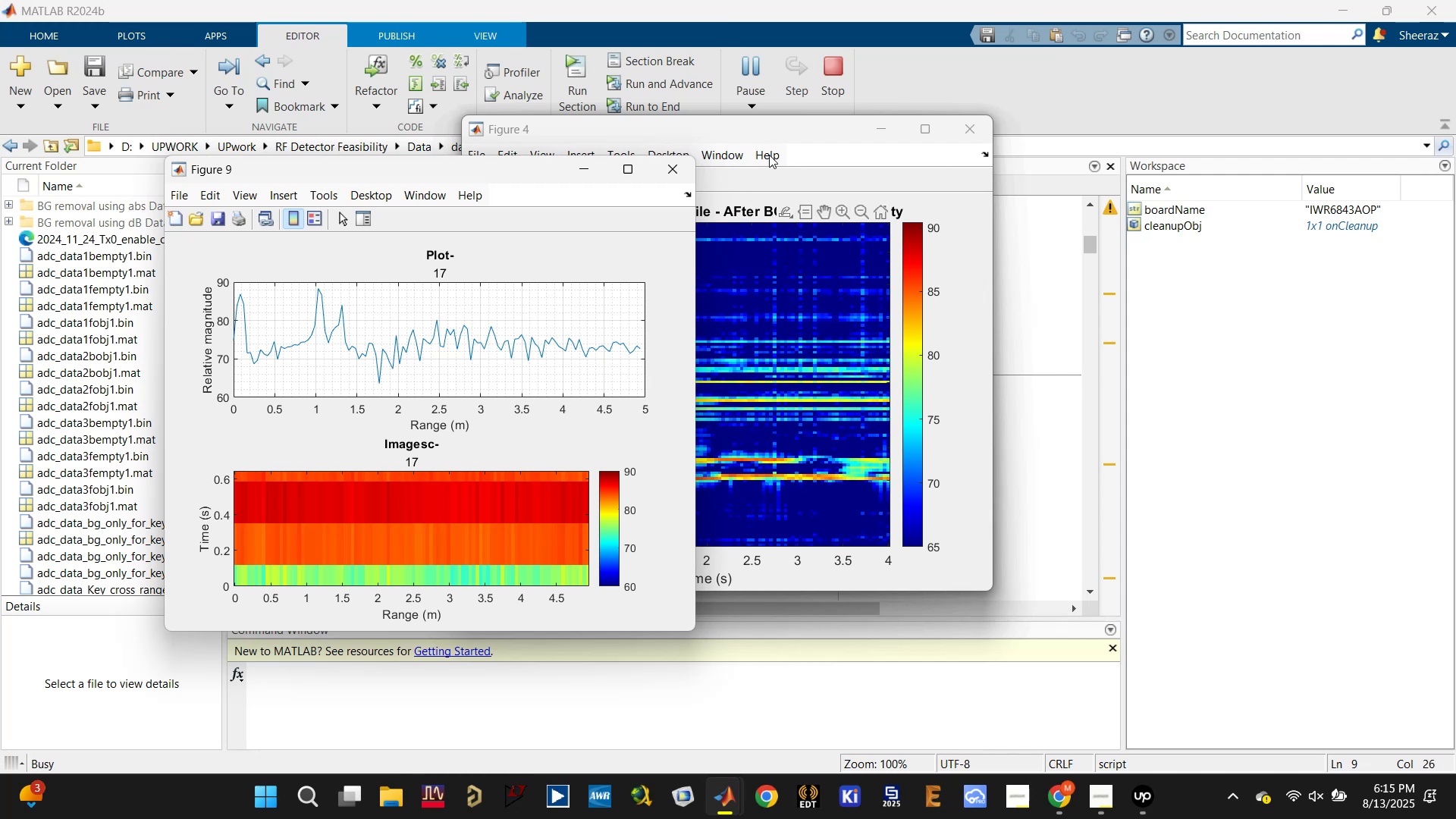 
left_click_drag(start_coordinate=[780, 135], to_coordinate=[1021, 193])
 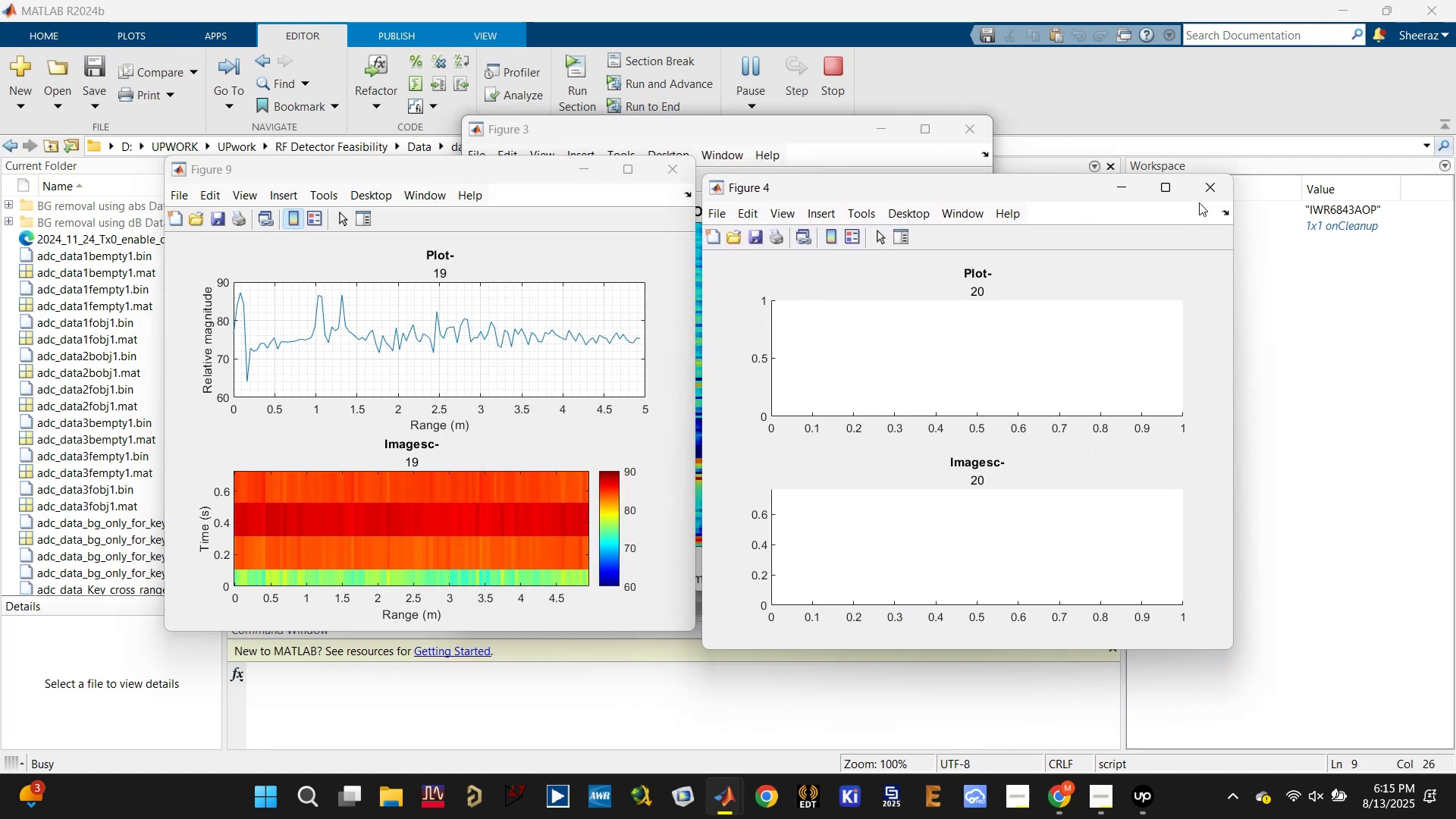 
left_click([1211, 190])
 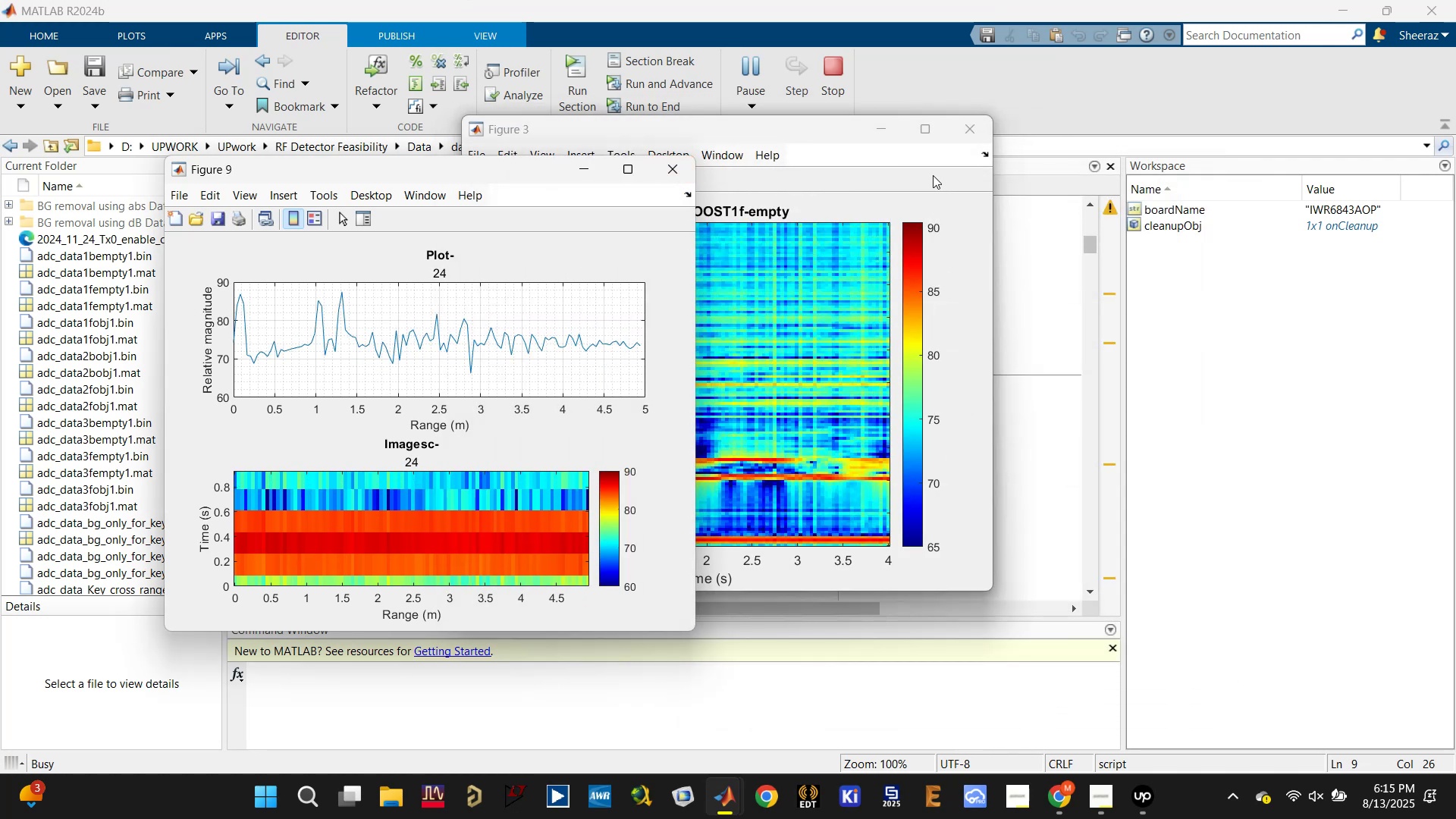 
left_click([972, 131])
 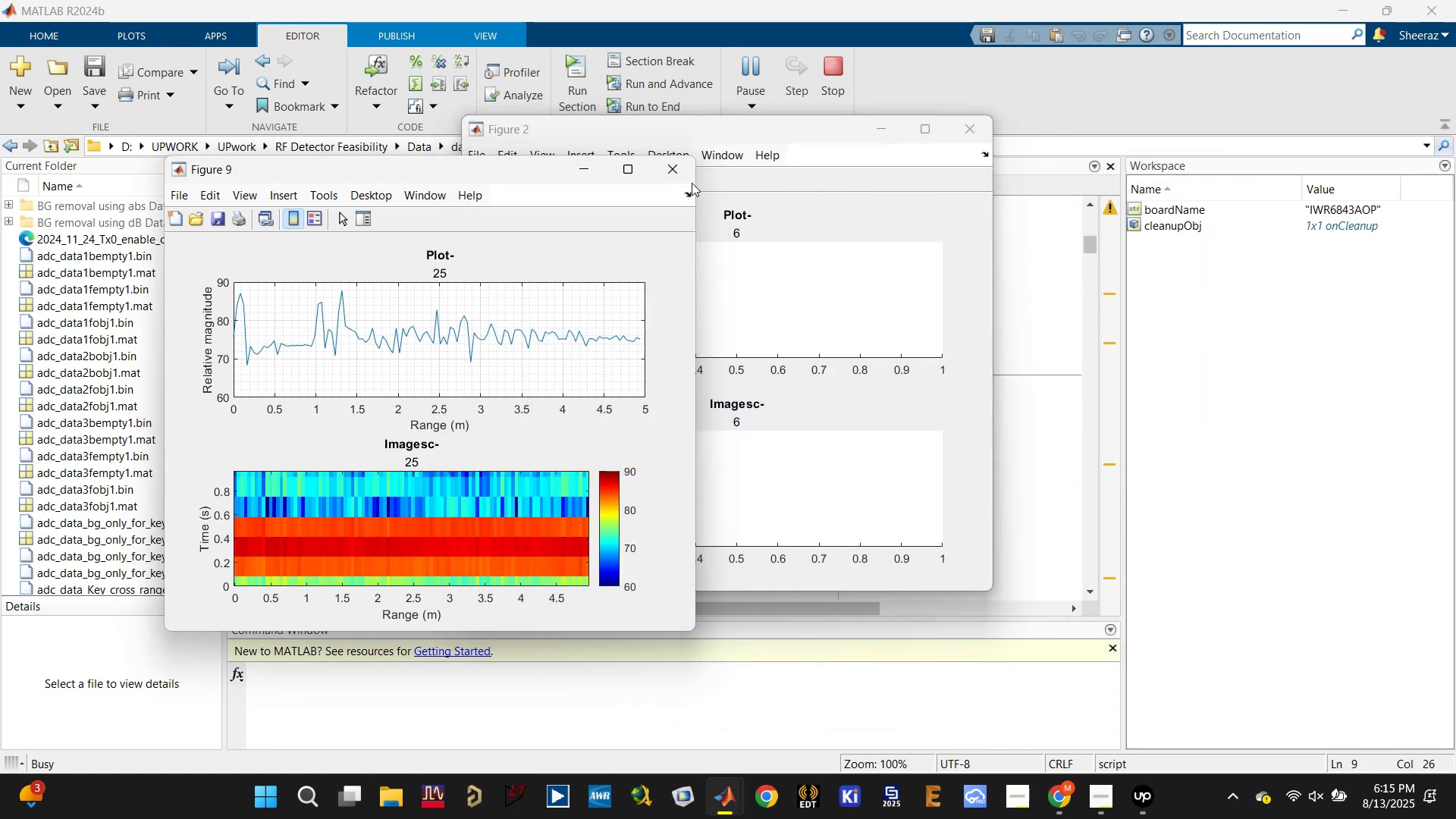 
left_click([666, 172])
 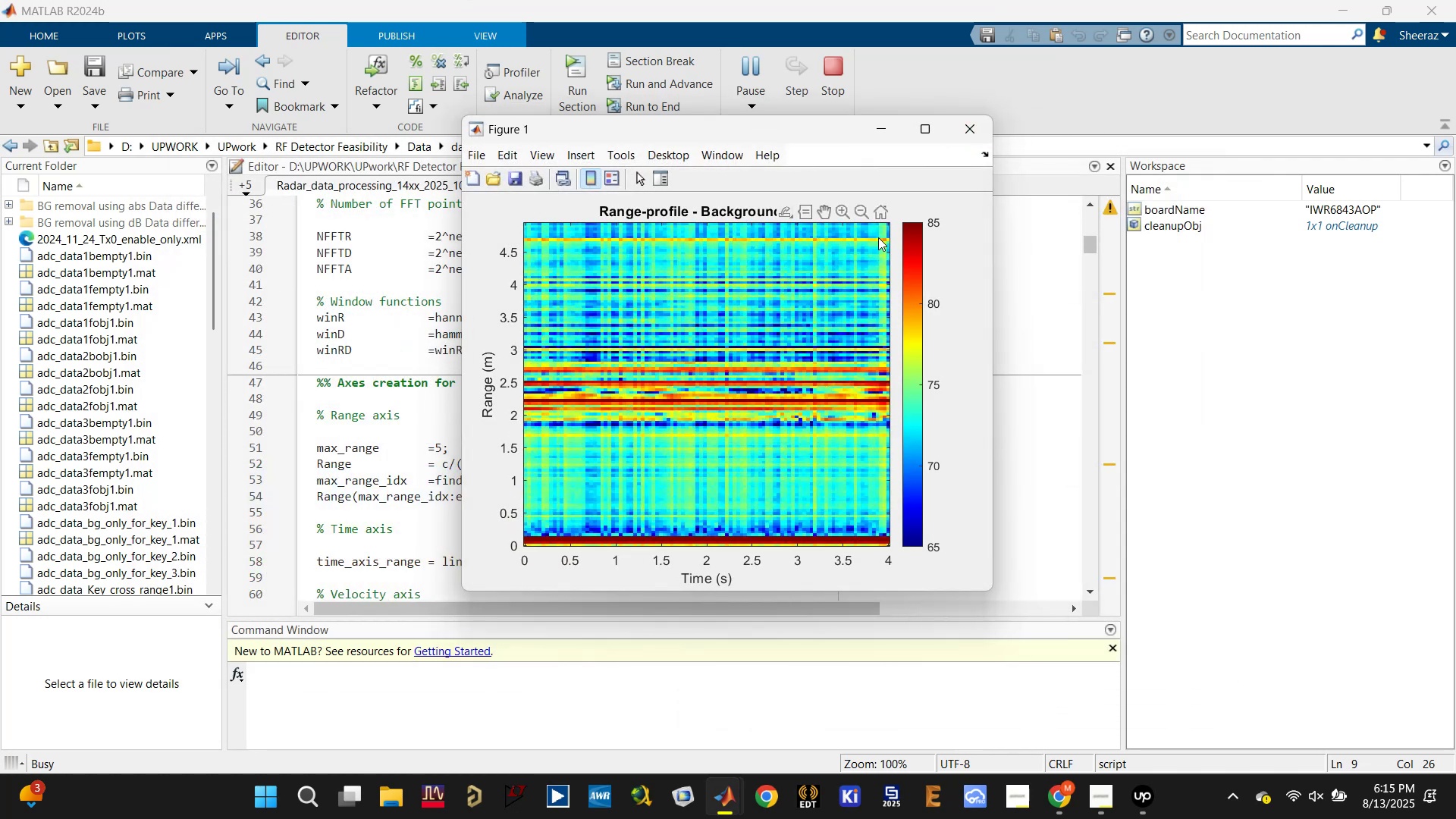 
left_click([970, 135])
 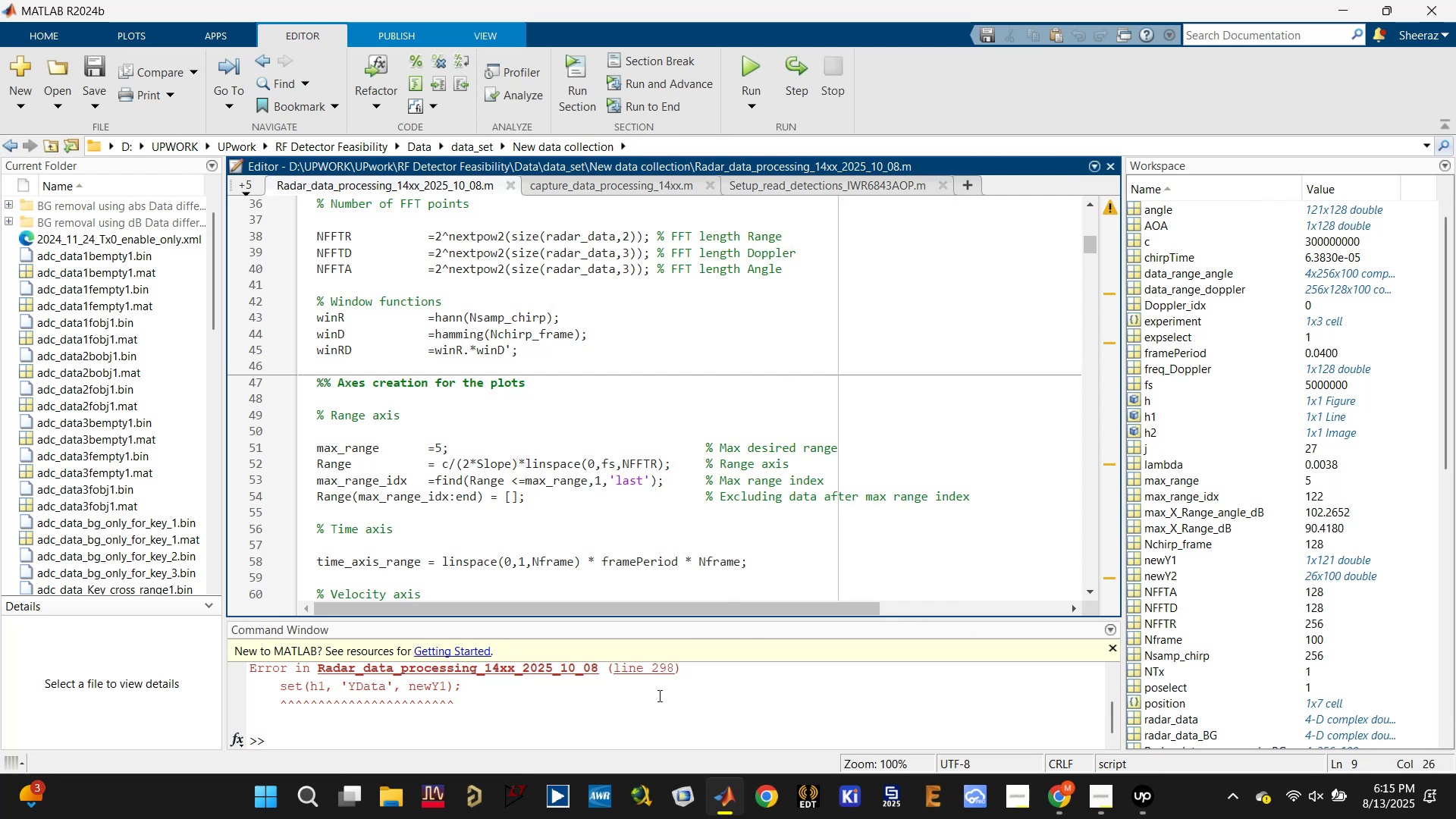 
left_click([572, 728])
 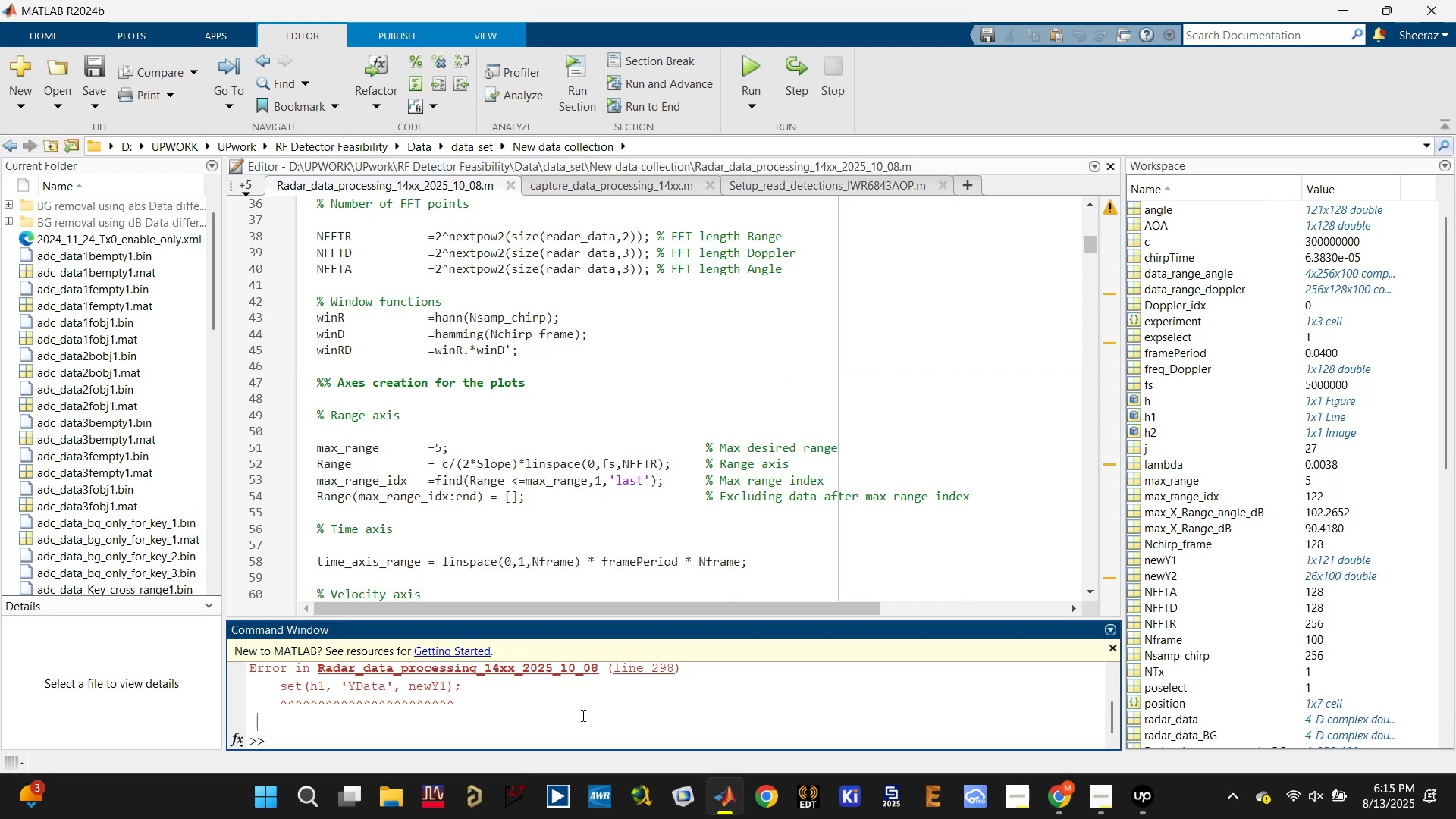 
type(clc)
 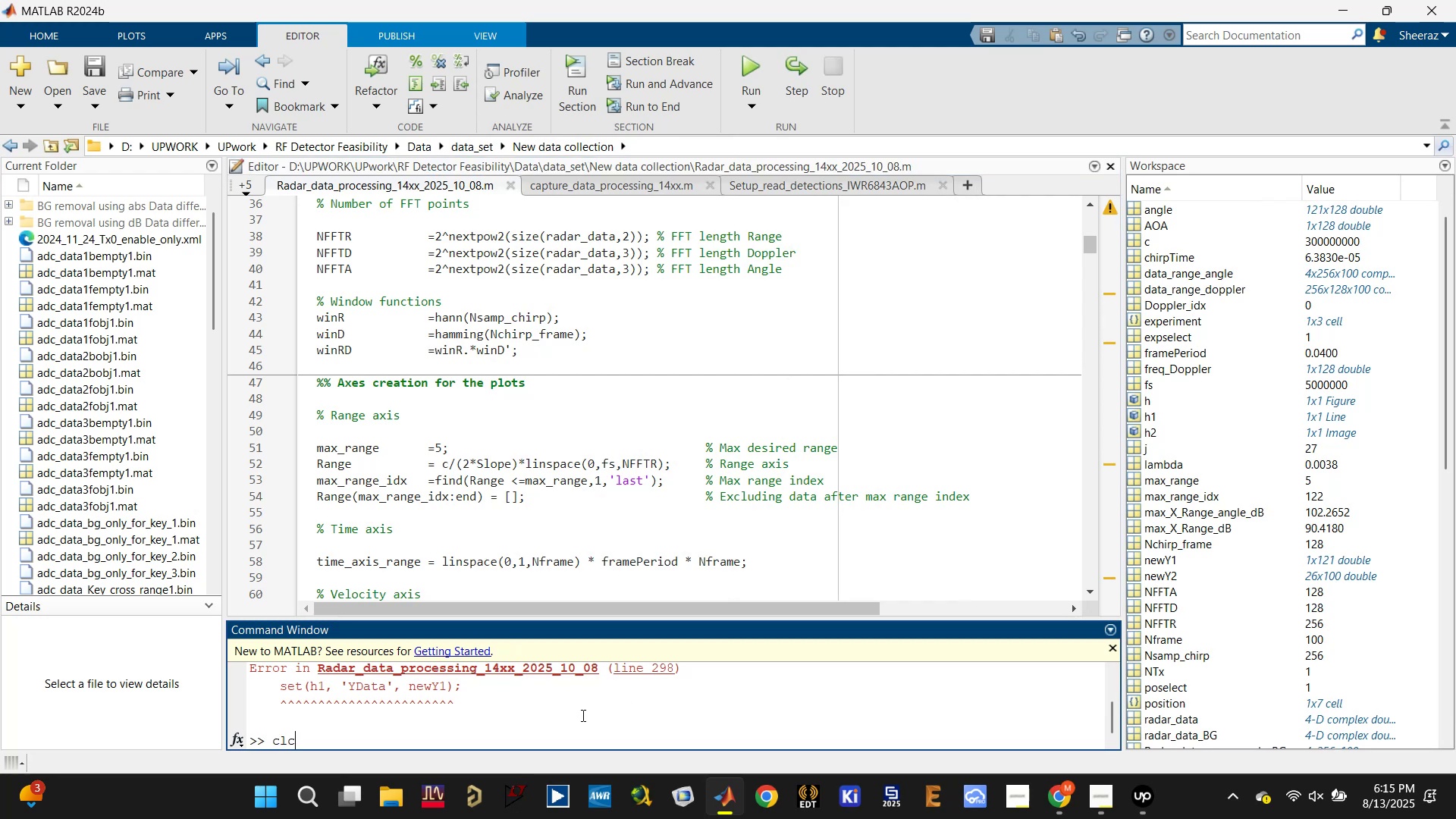 
key(Enter)
 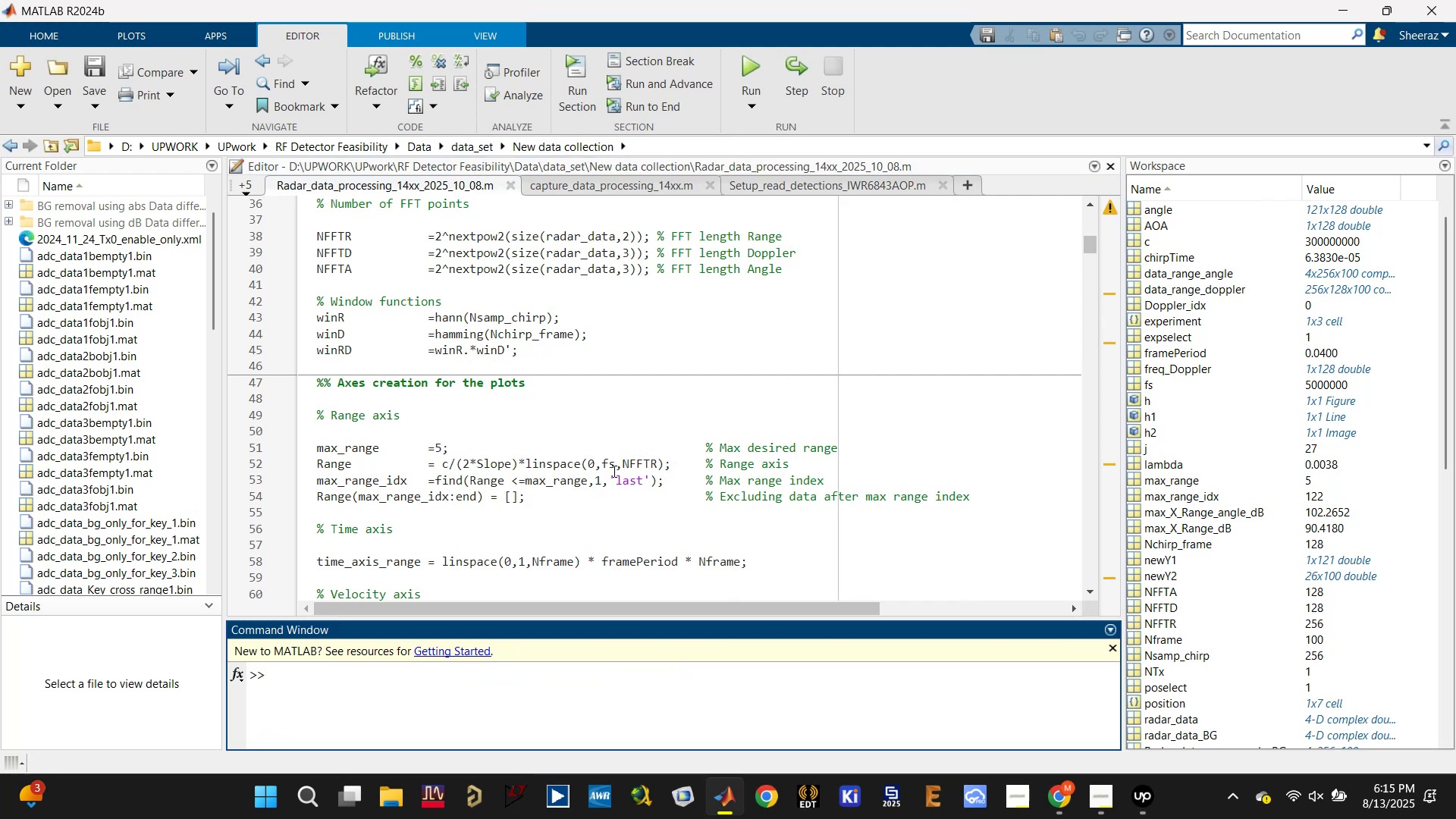 
left_click([626, 411])
 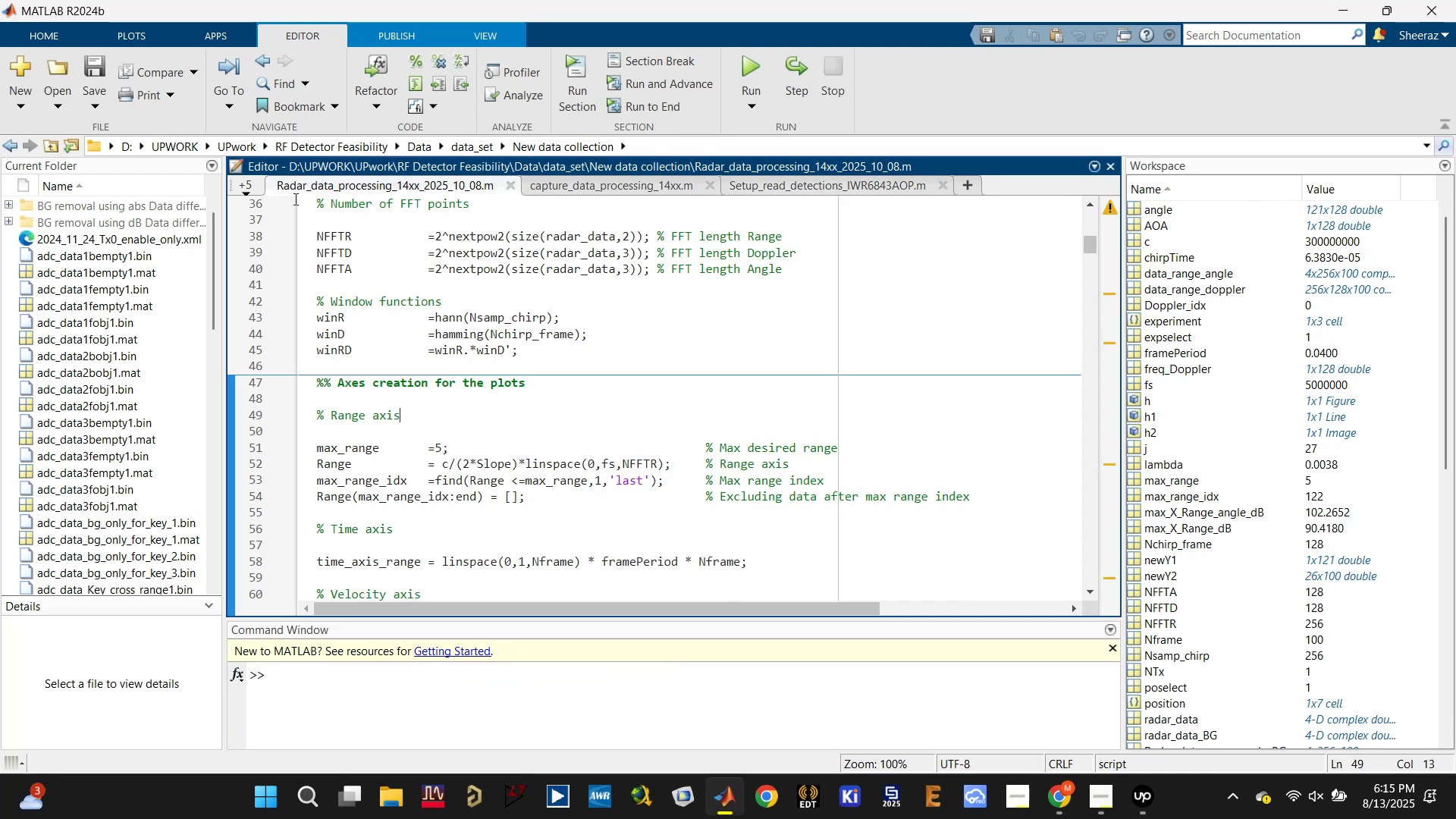 
left_click([243, 183])
 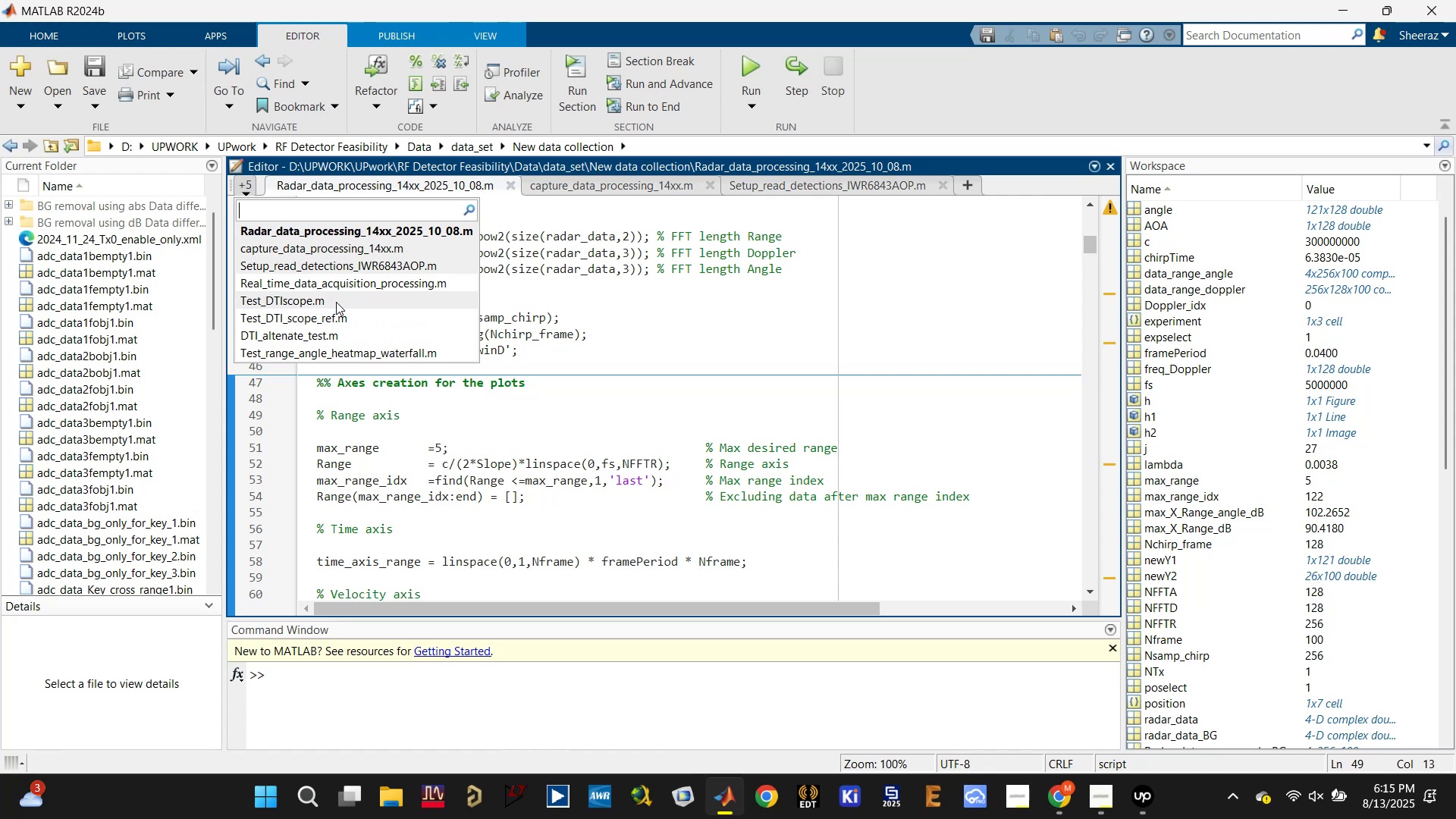 
left_click([336, 301])
 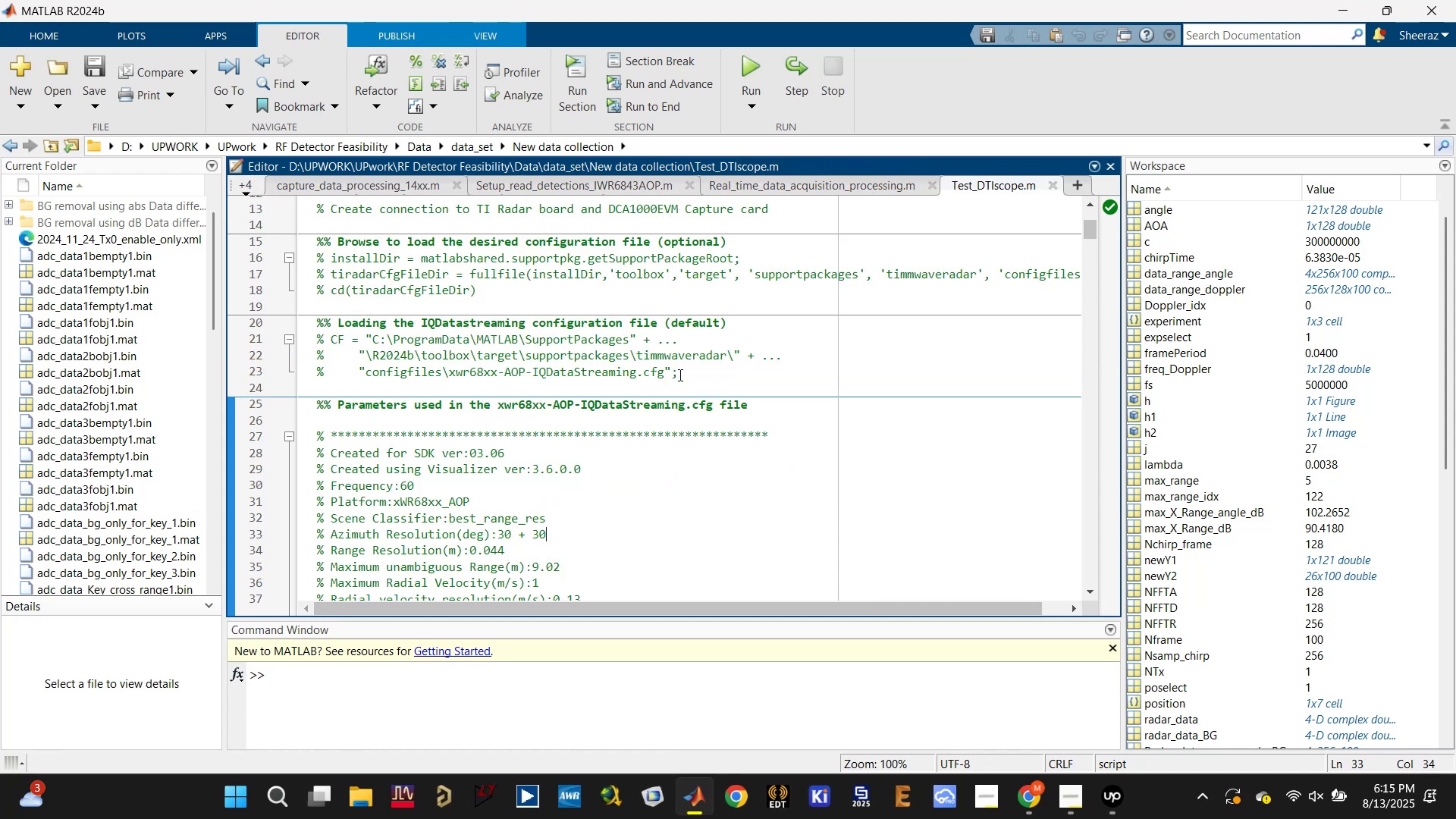 
scroll: coordinate [692, 405], scroll_direction: up, amount: 18.0
 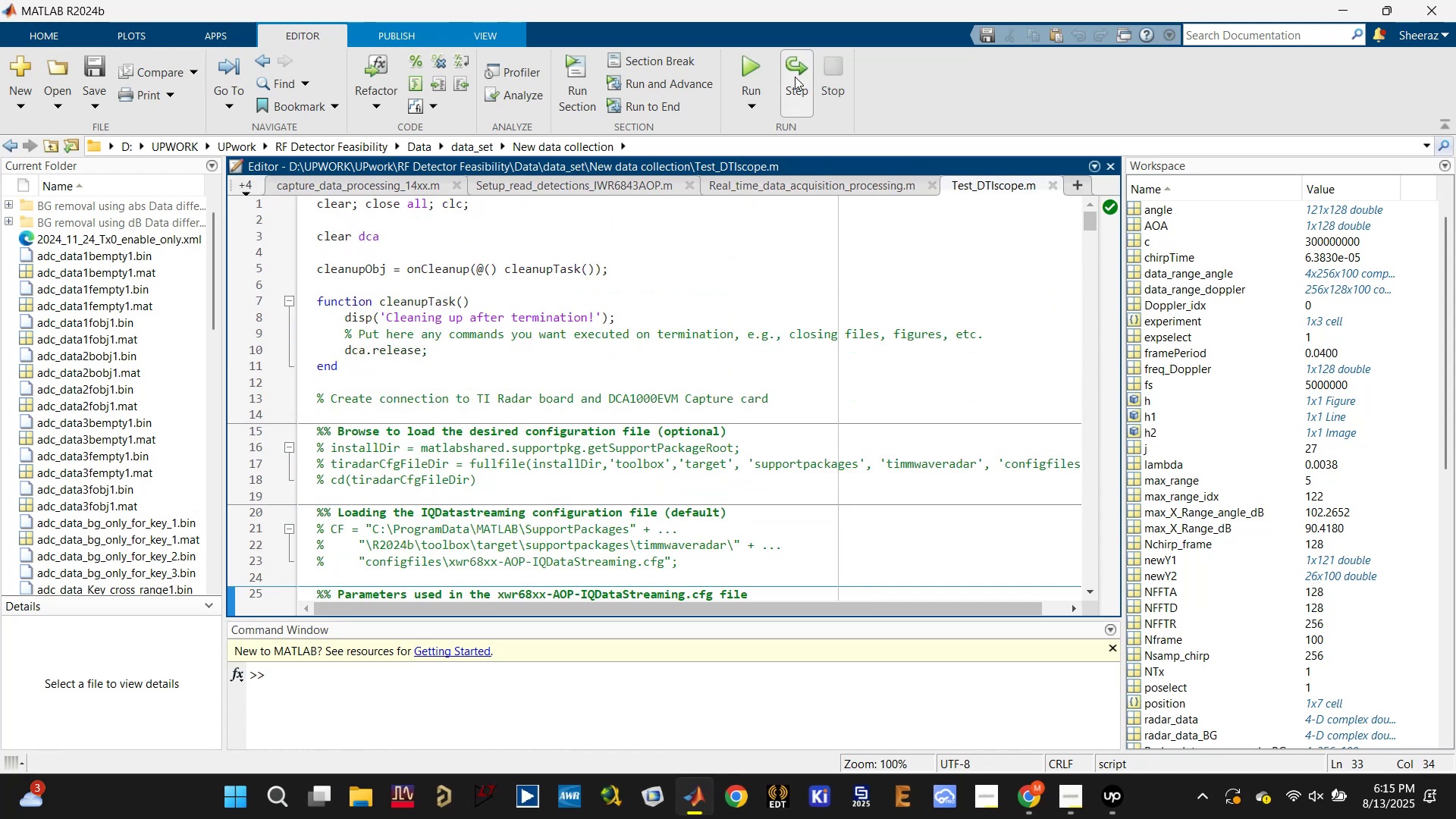 
left_click([751, 68])
 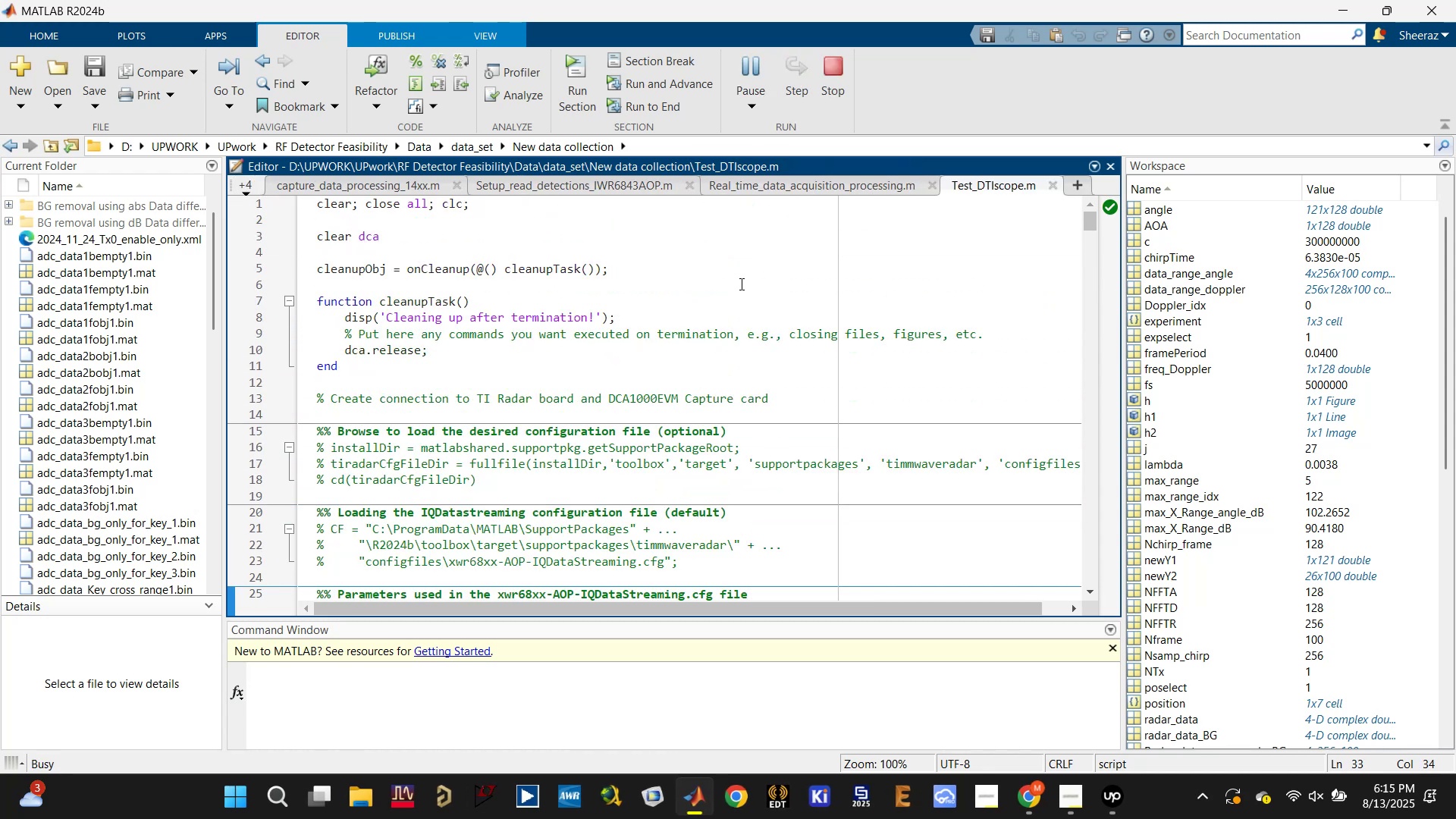 
left_click([740, 284])
 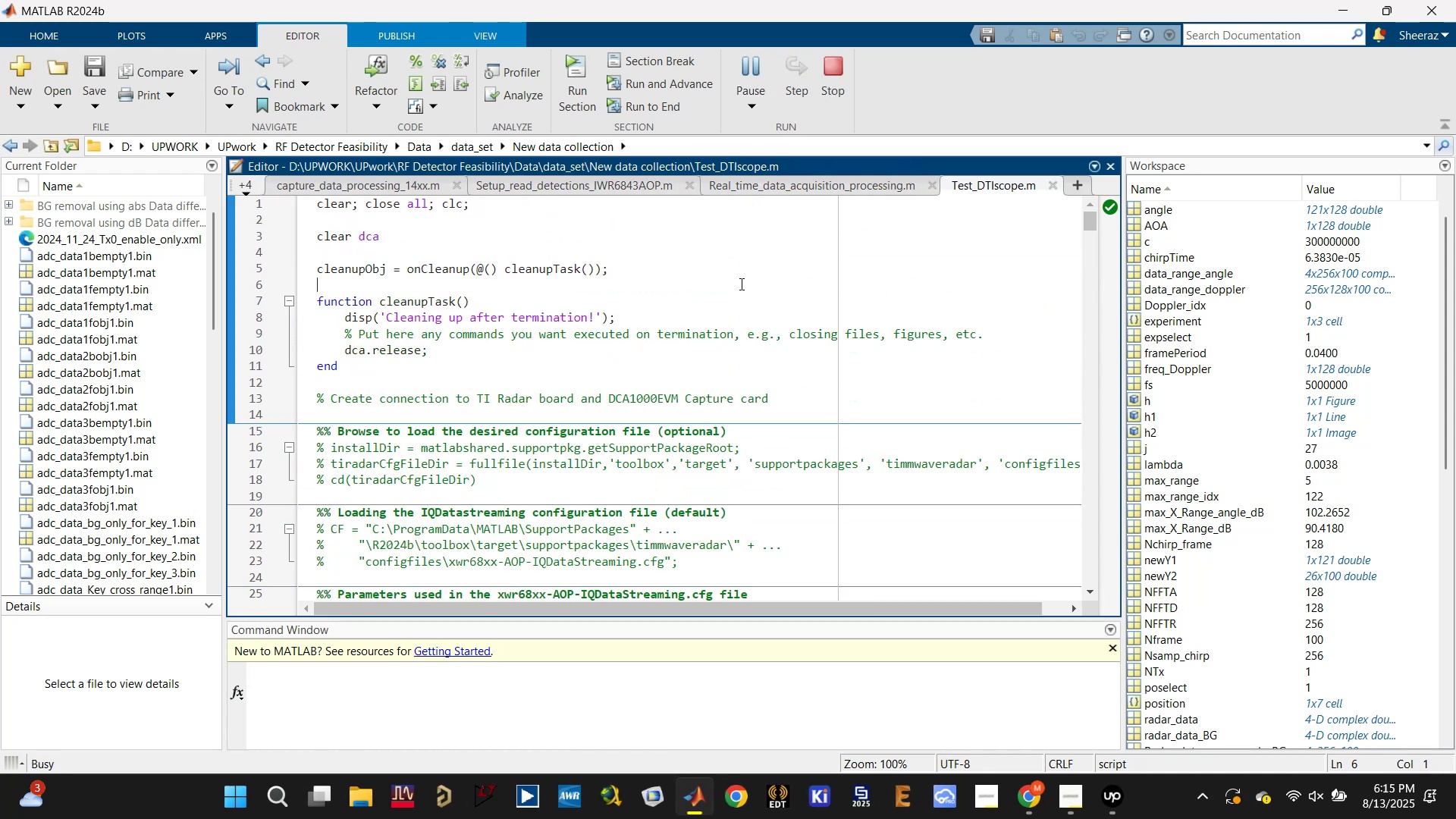 
scroll: coordinate [739, 287], scroll_direction: down, amount: 14.0
 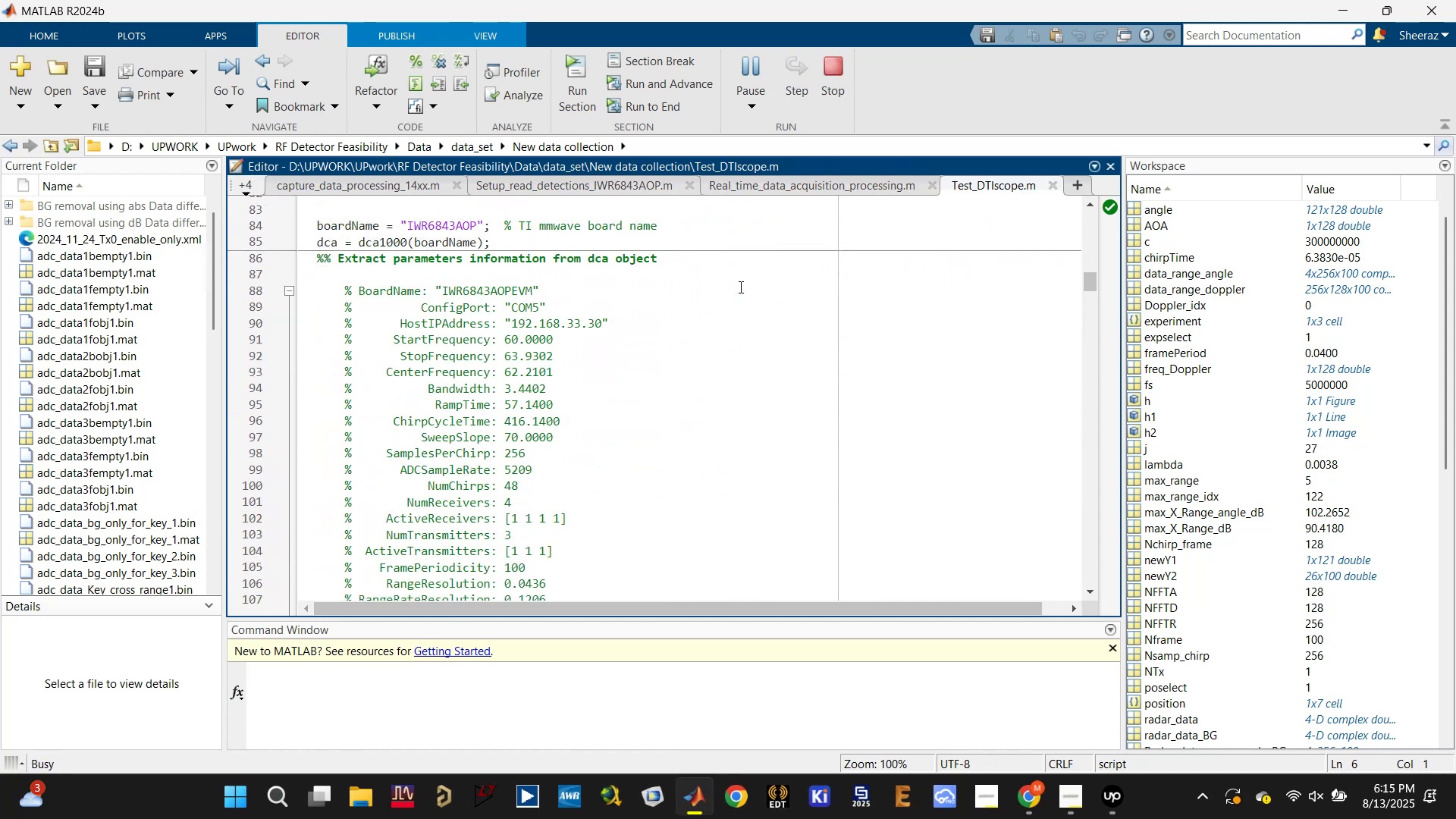 
scroll: coordinate [739, 287], scroll_direction: up, amount: 1.0
 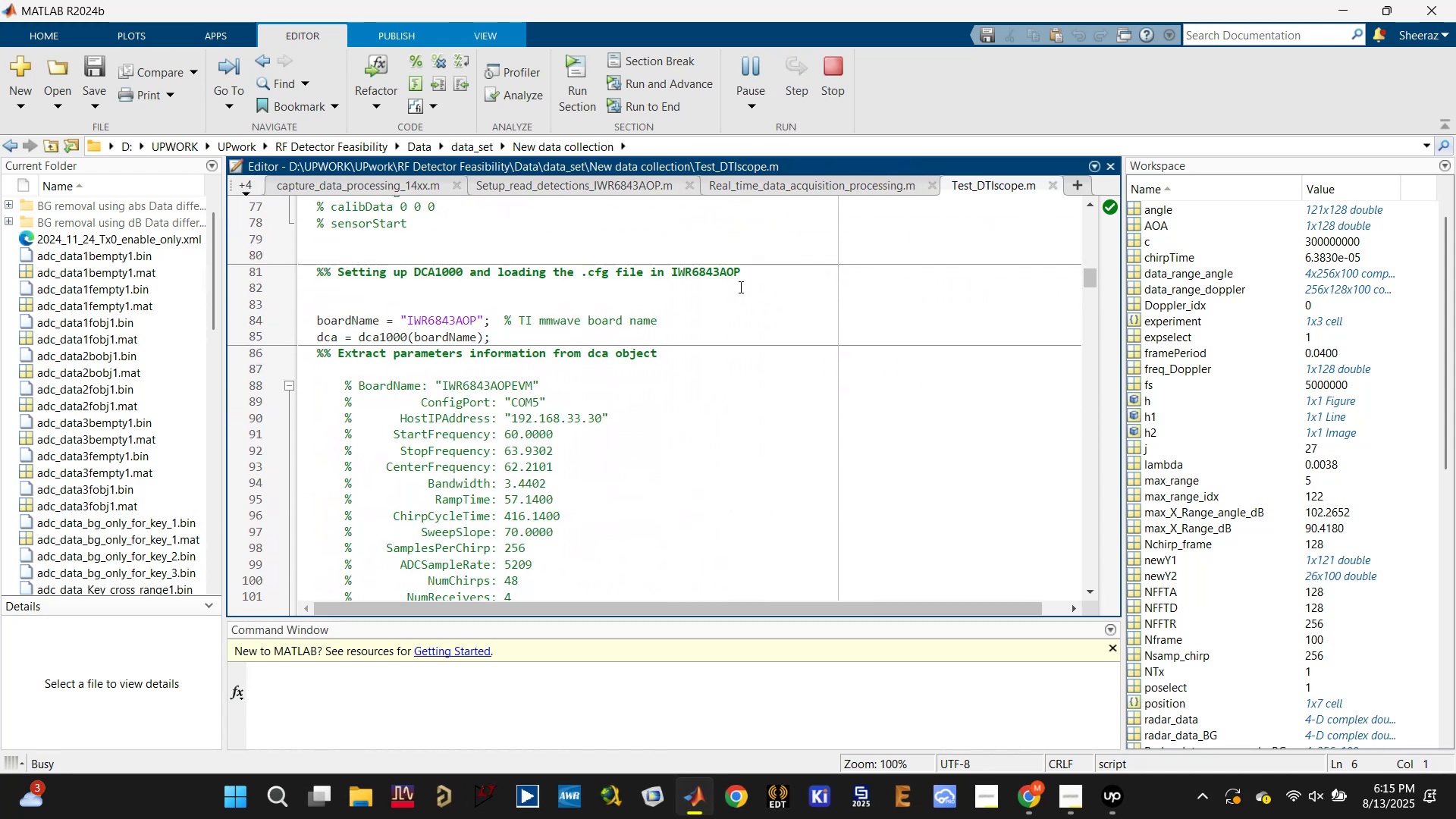 
scroll: coordinate [739, 291], scroll_direction: down, amount: 9.0
 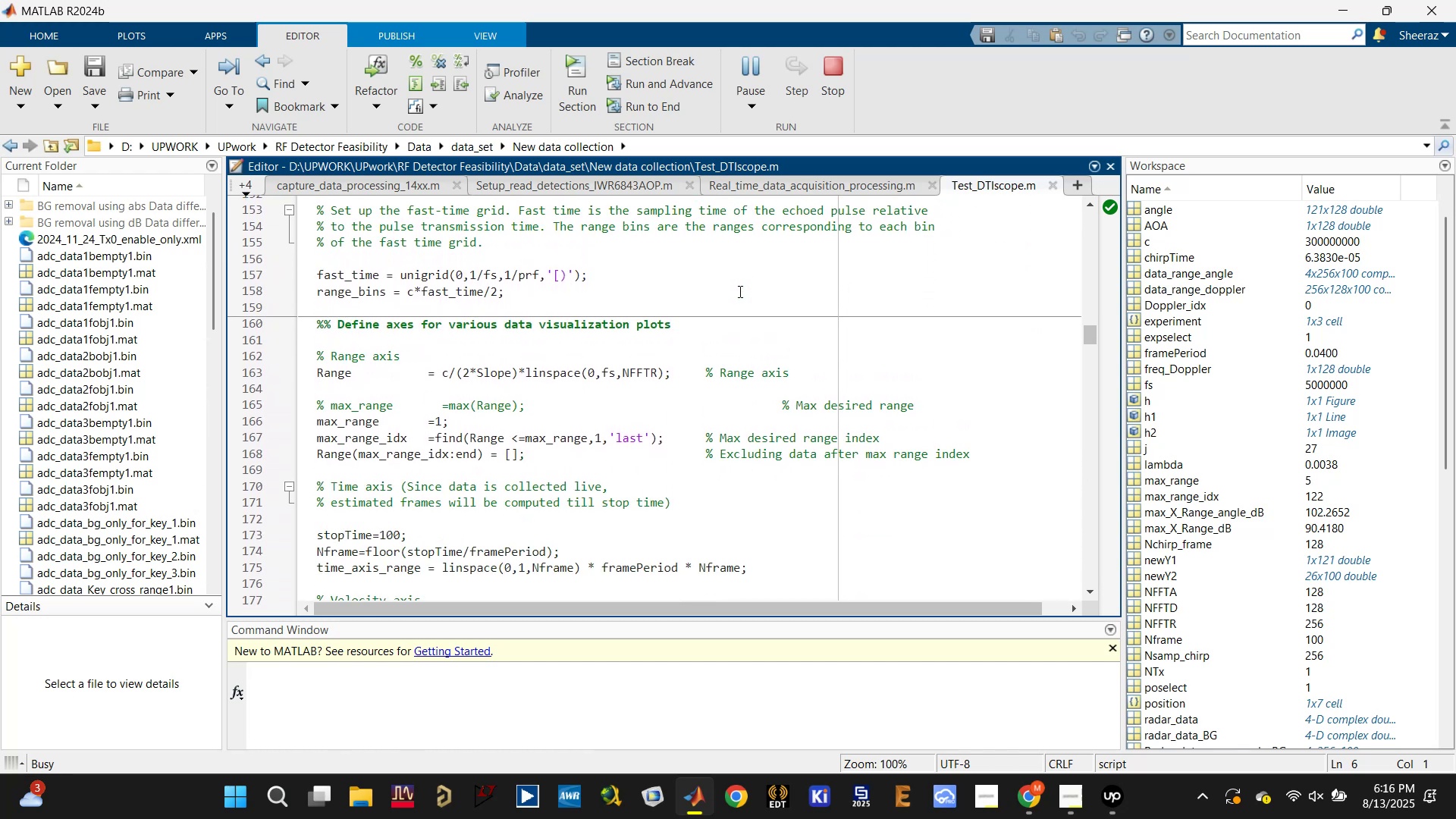 
scroll: coordinate [739, 291], scroll_direction: down, amount: 1.0
 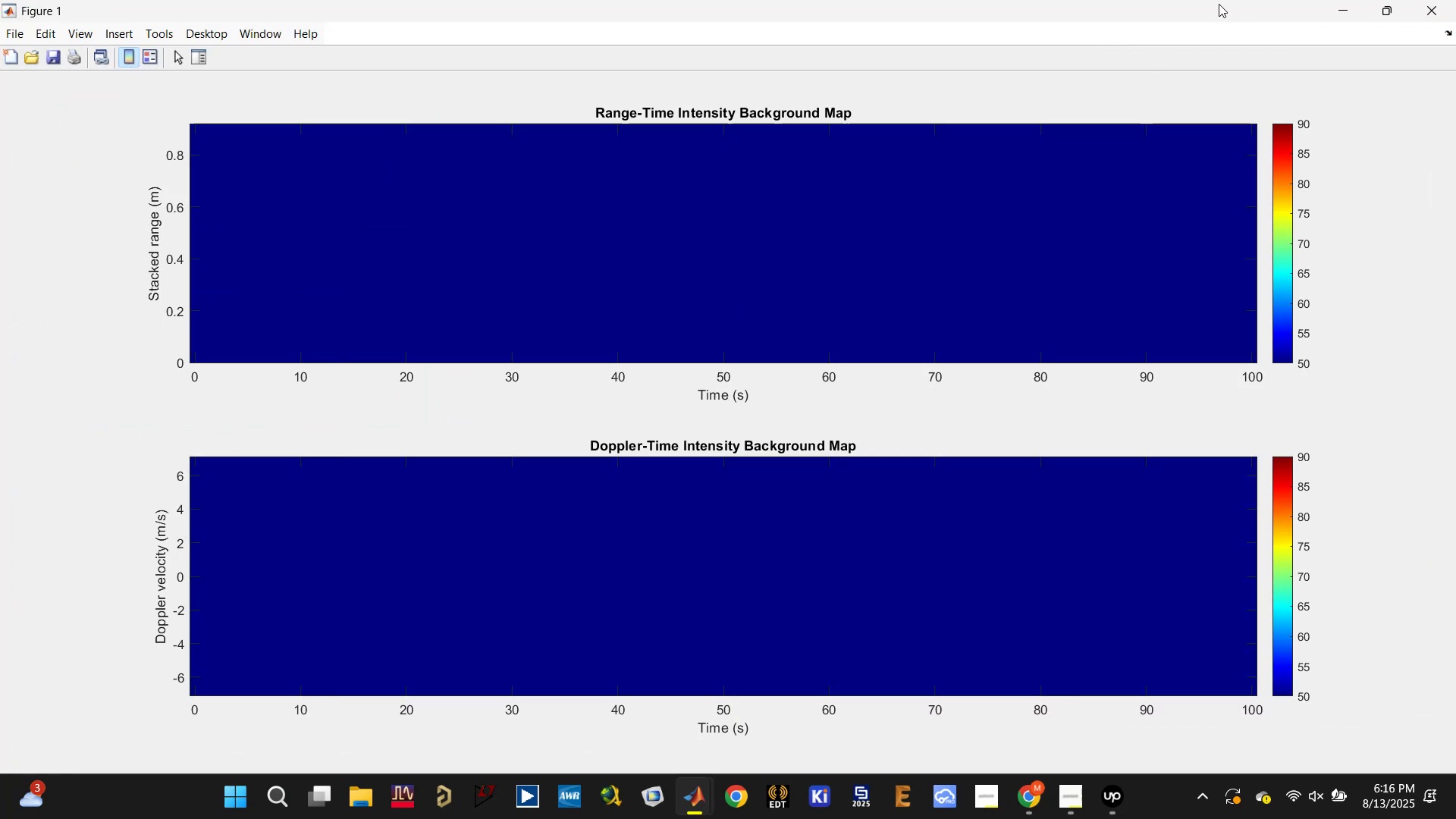 
double_click([1217, 6])
 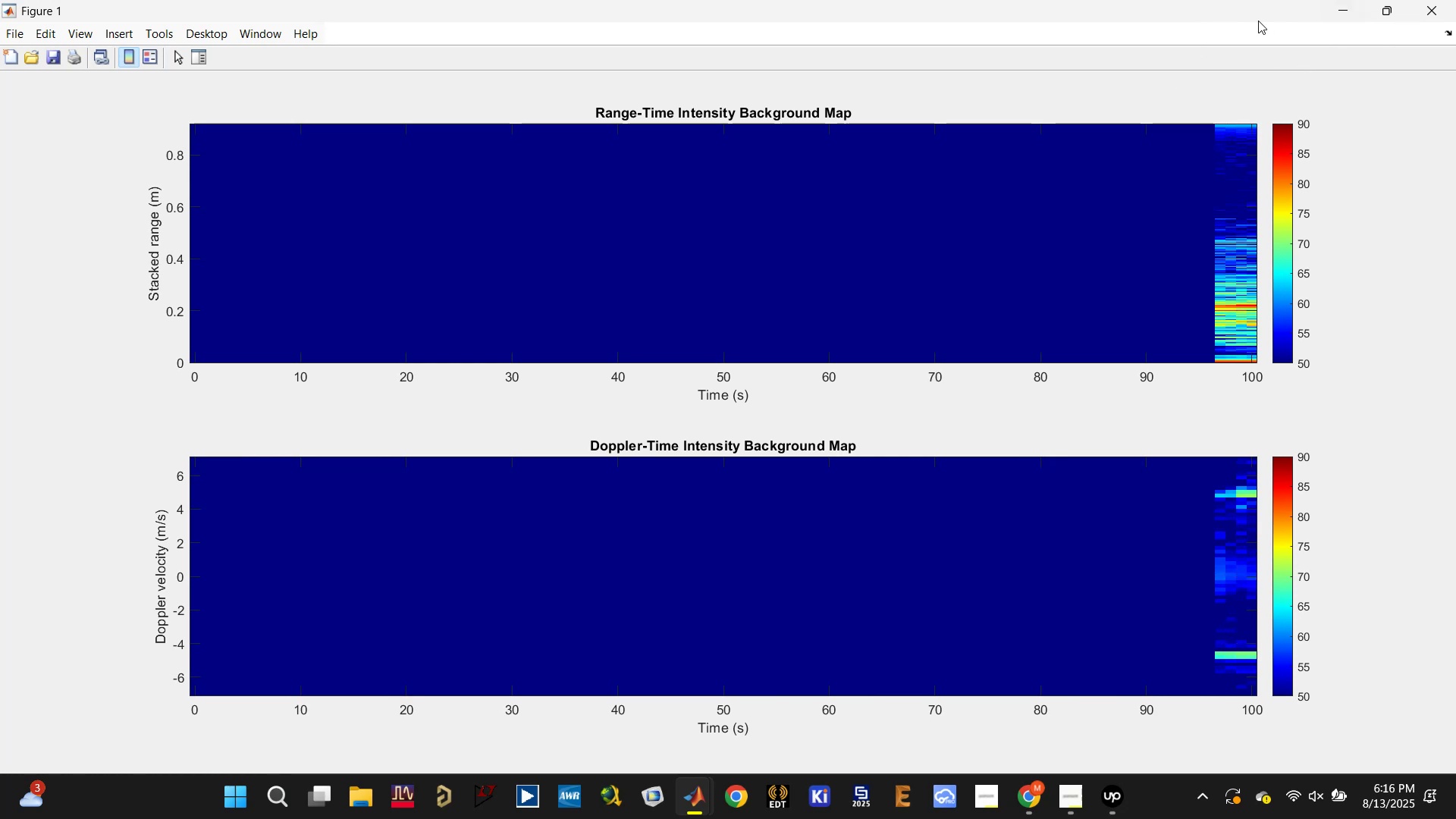 
double_click([1251, 14])
 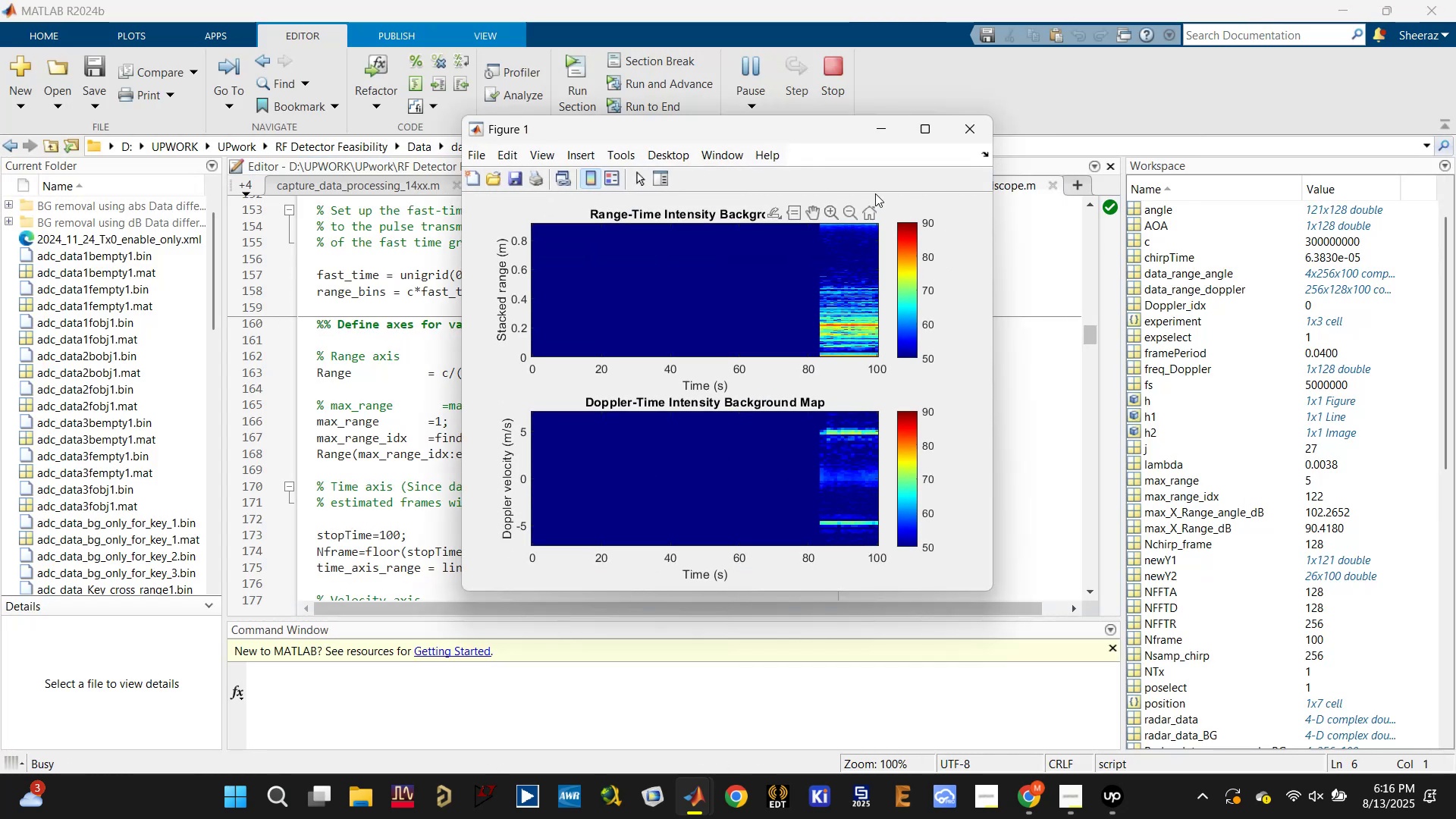 
left_click_drag(start_coordinate=[830, 135], to_coordinate=[466, 176])
 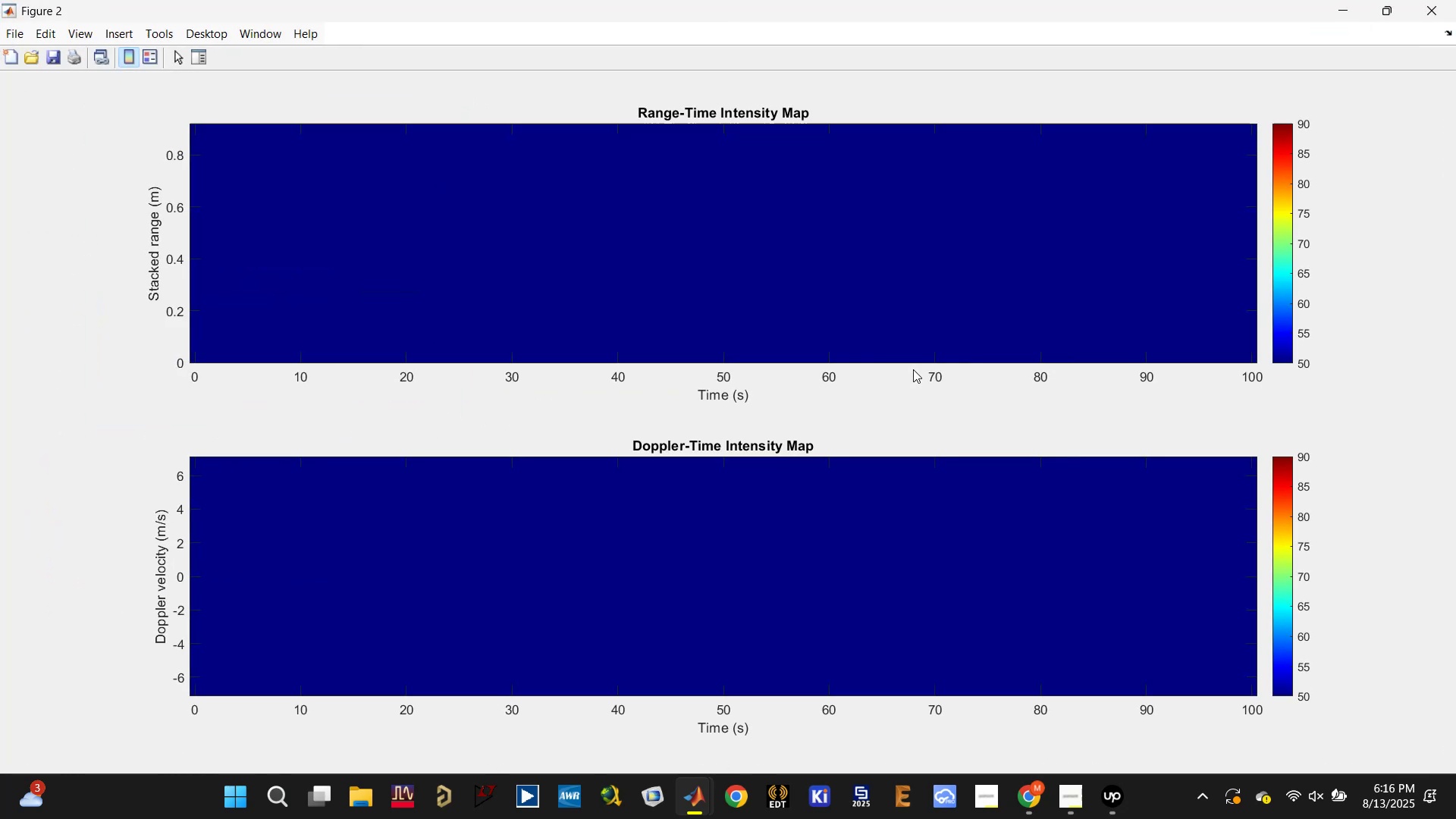 
double_click([1055, 11])
 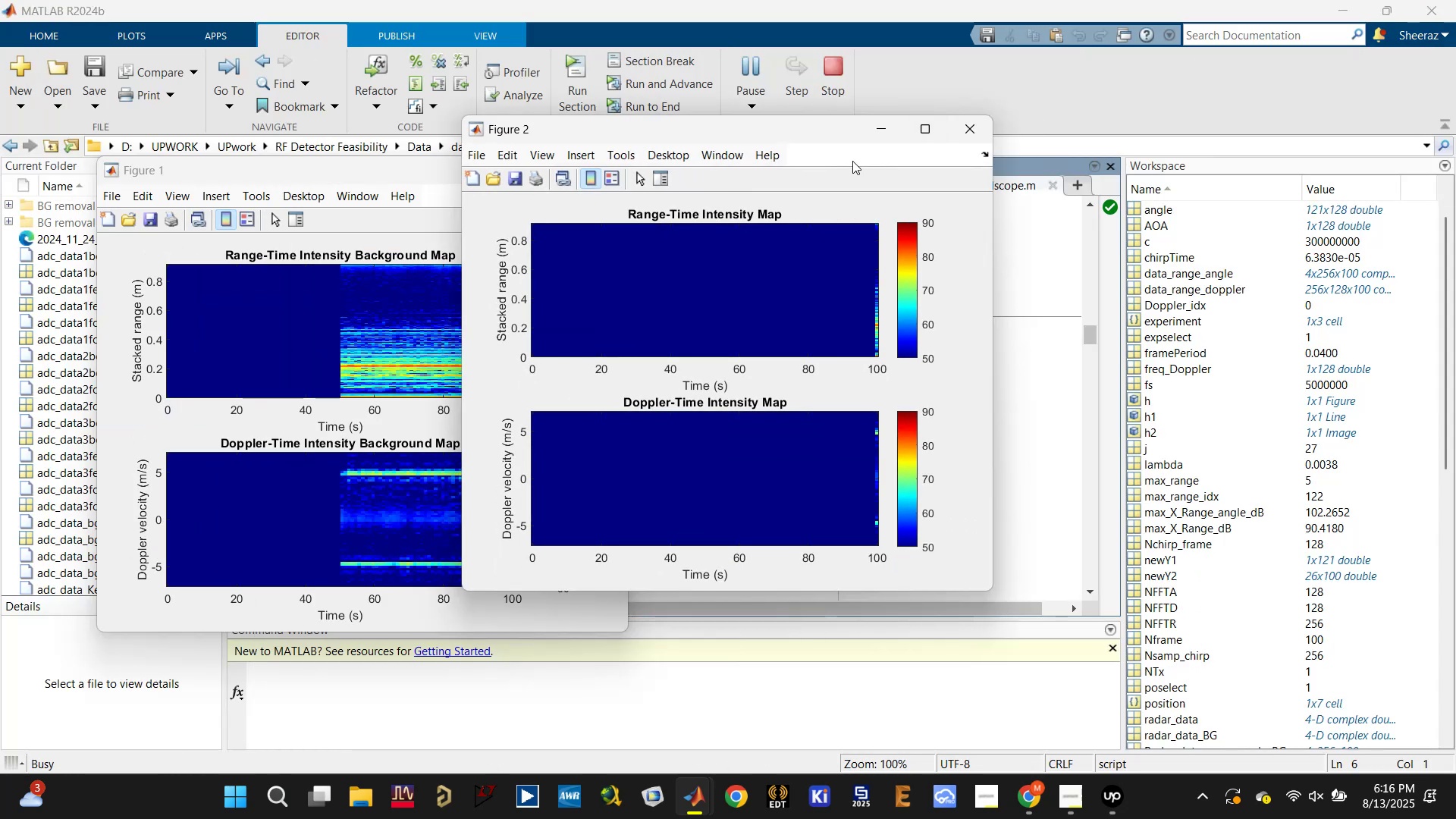 
left_click_drag(start_coordinate=[837, 141], to_coordinate=[946, 175])
 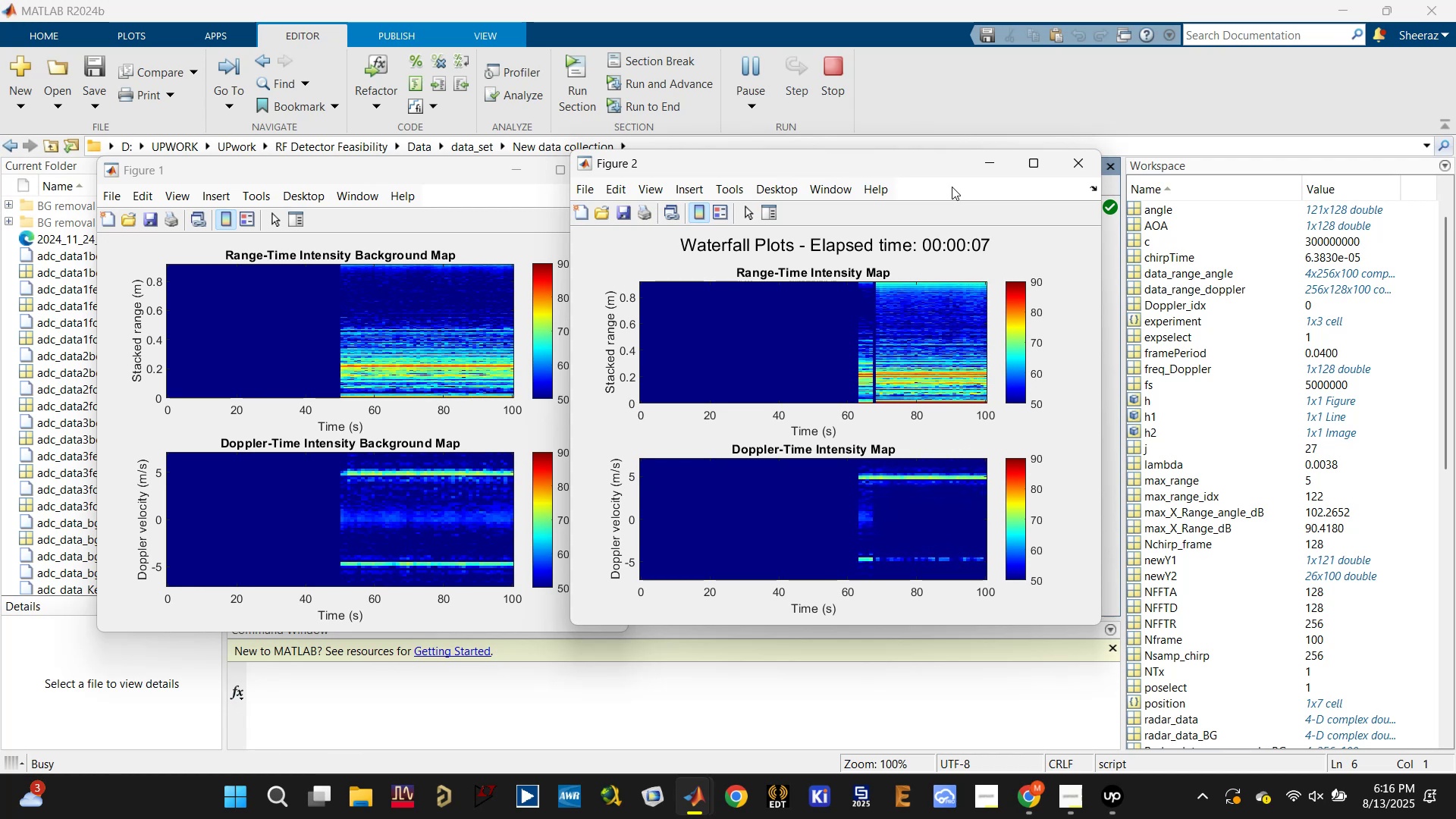 
wait(5.29)
 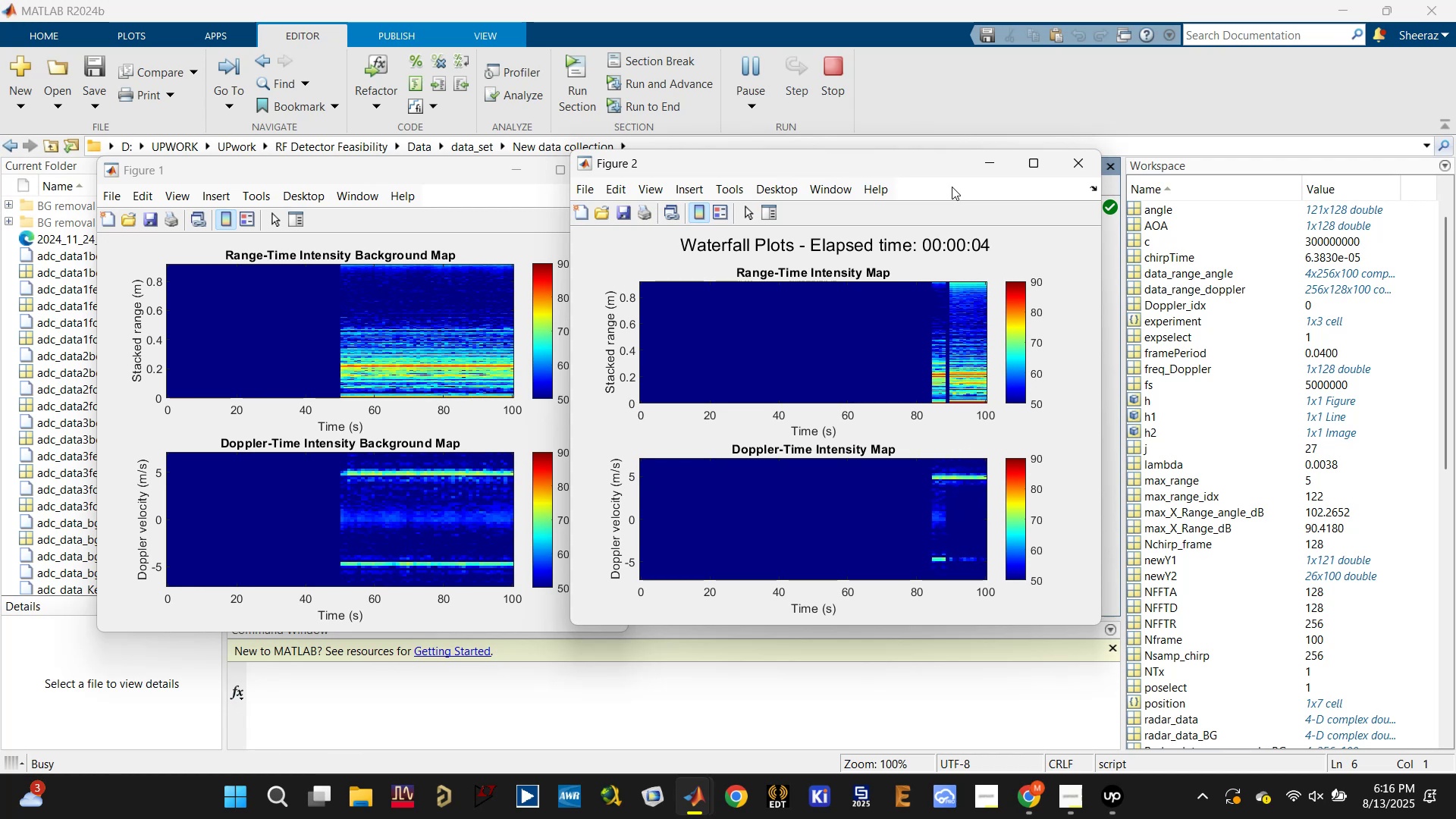 
left_click_drag(start_coordinate=[463, 173], to_coordinate=[445, 173])
 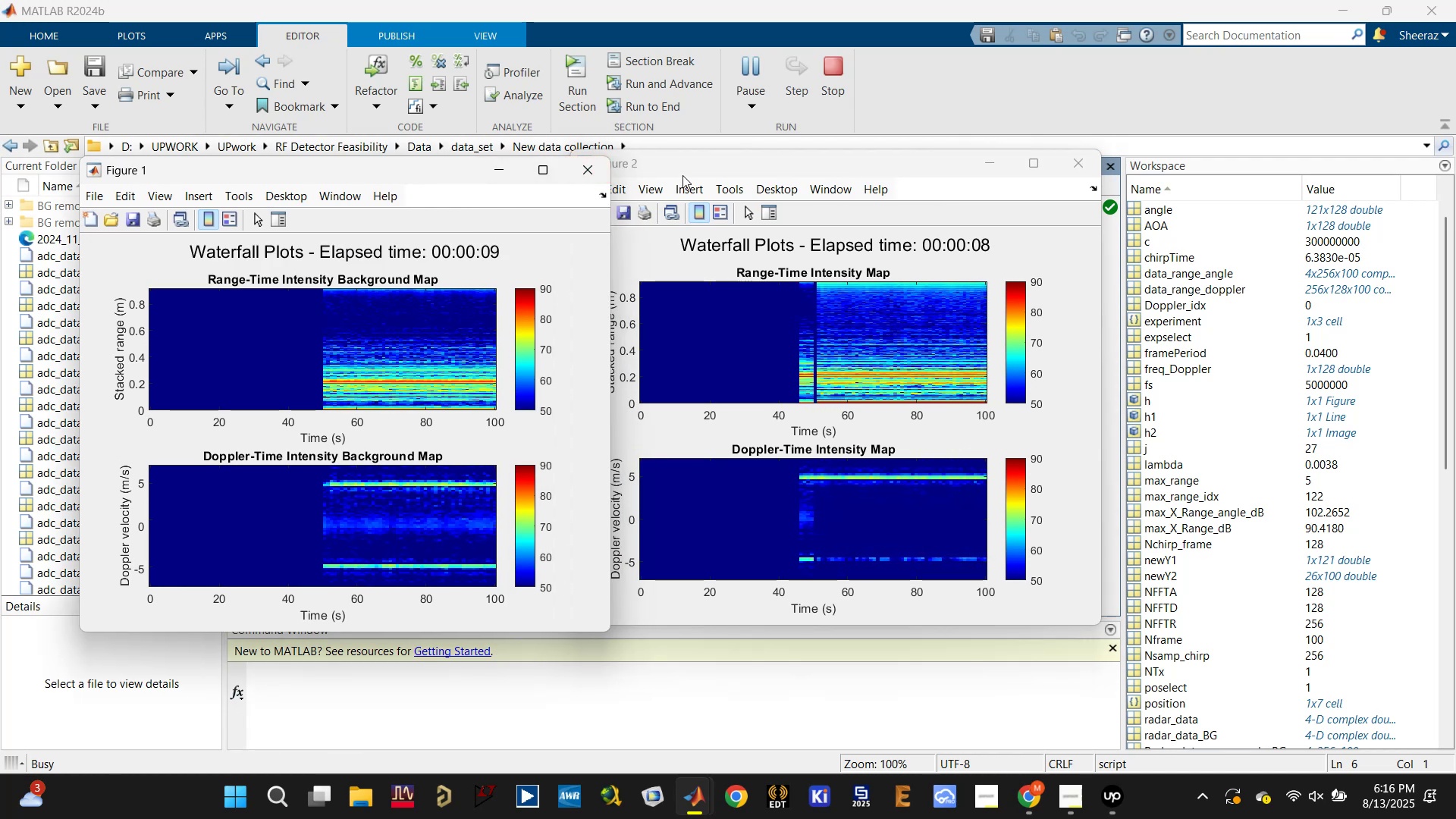 
left_click_drag(start_coordinate=[692, 168], to_coordinate=[748, 178])
 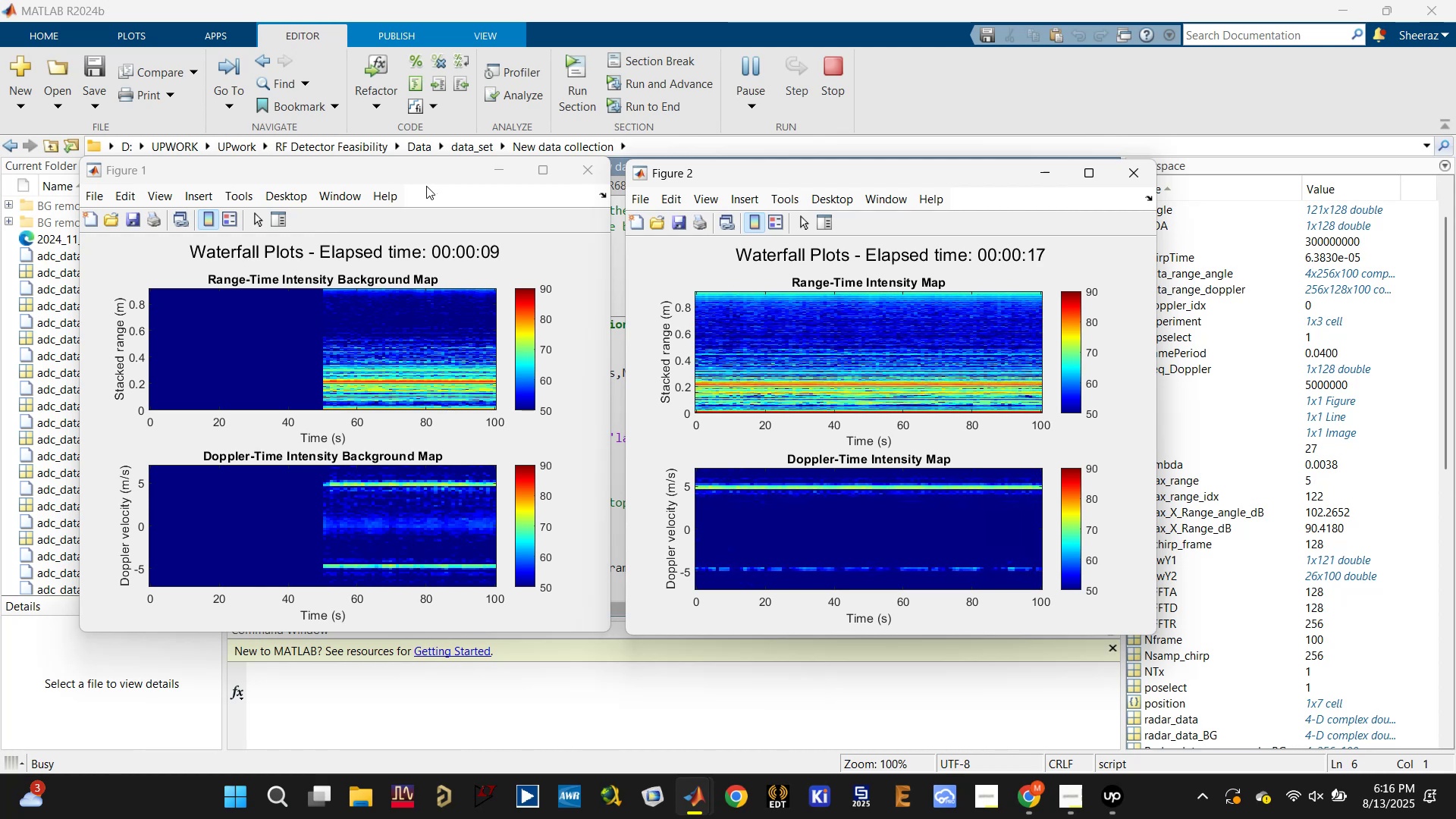 
wait(11.88)
 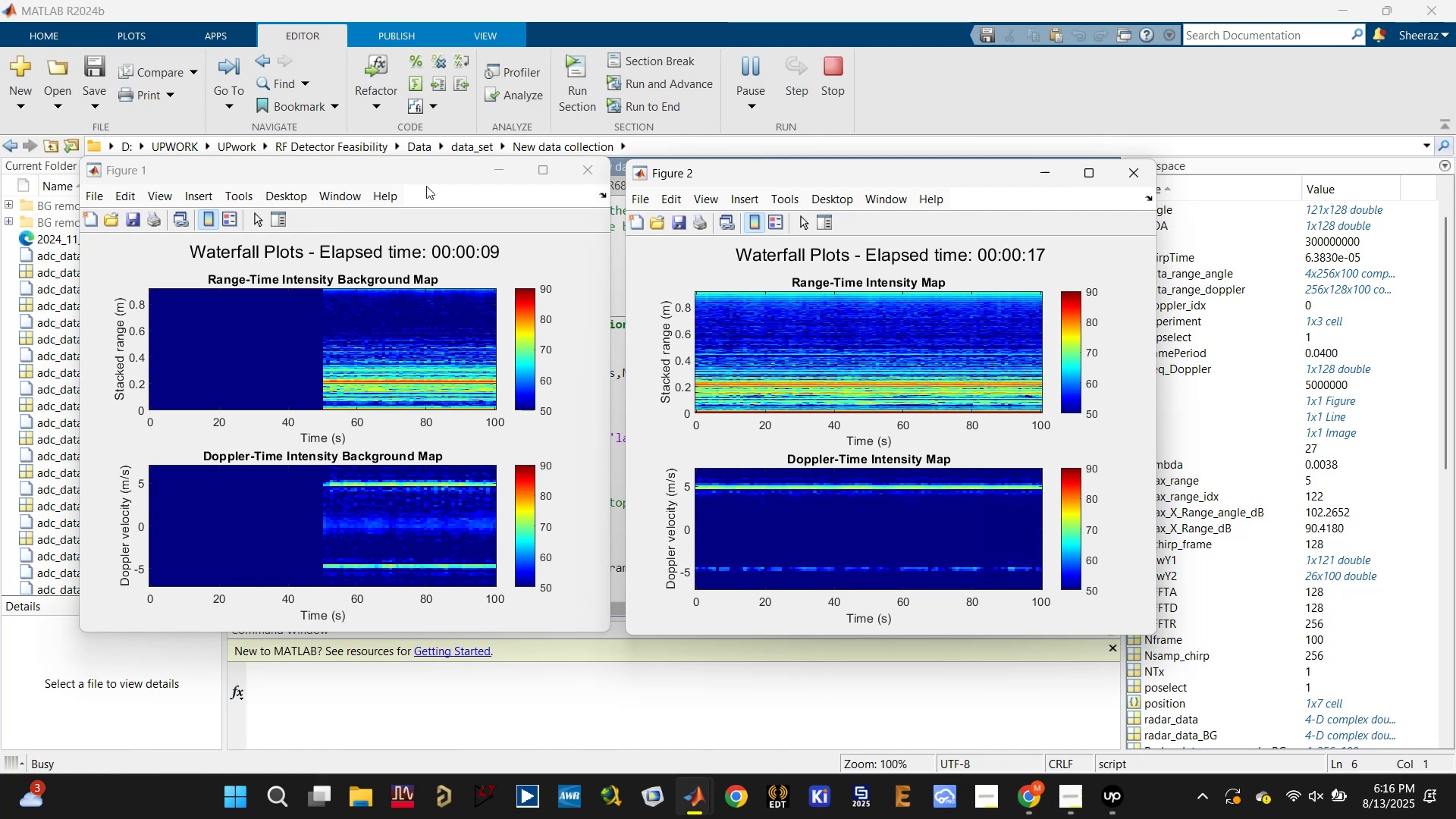 
left_click([621, 527])
 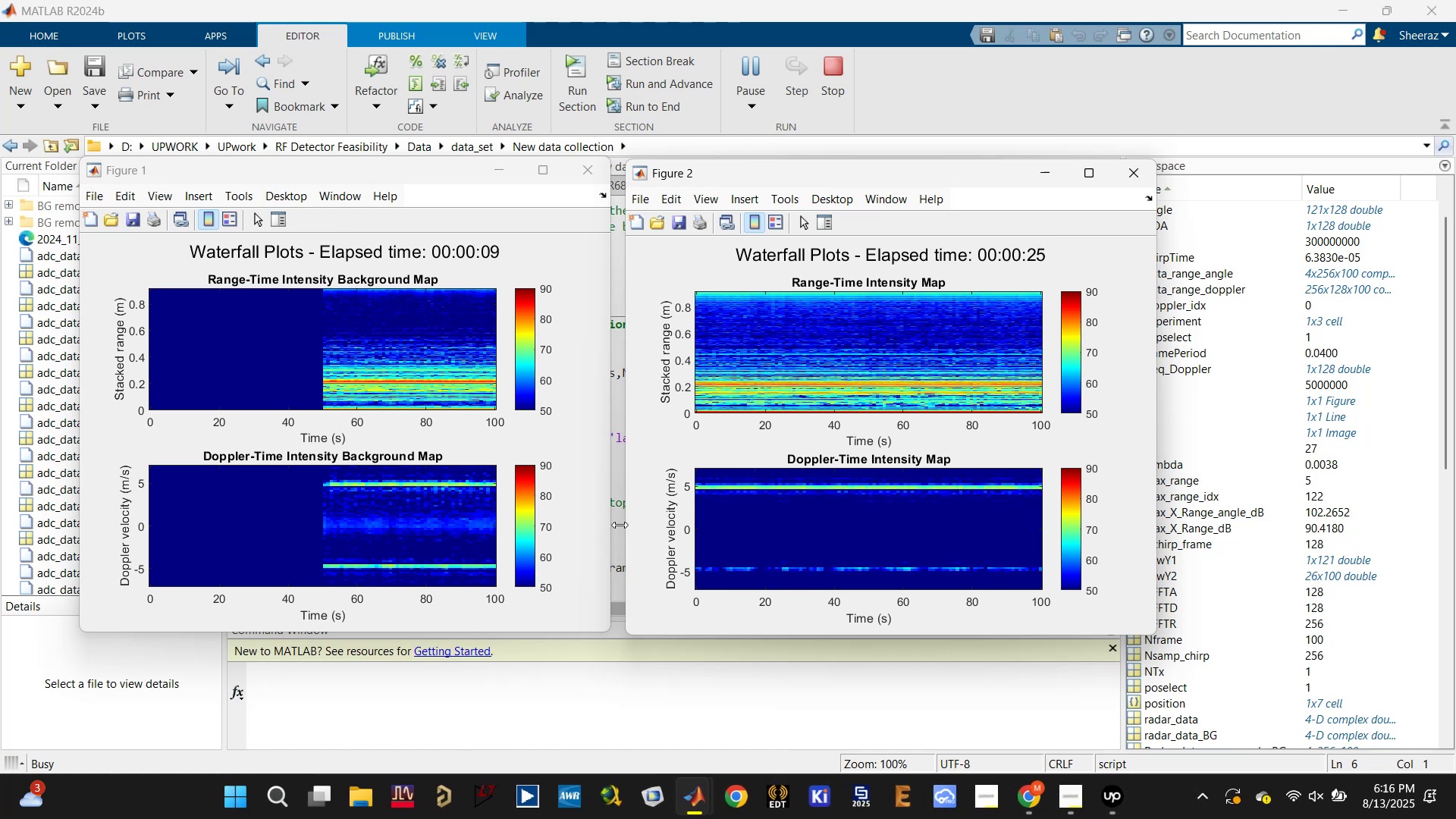 
left_click([619, 526])
 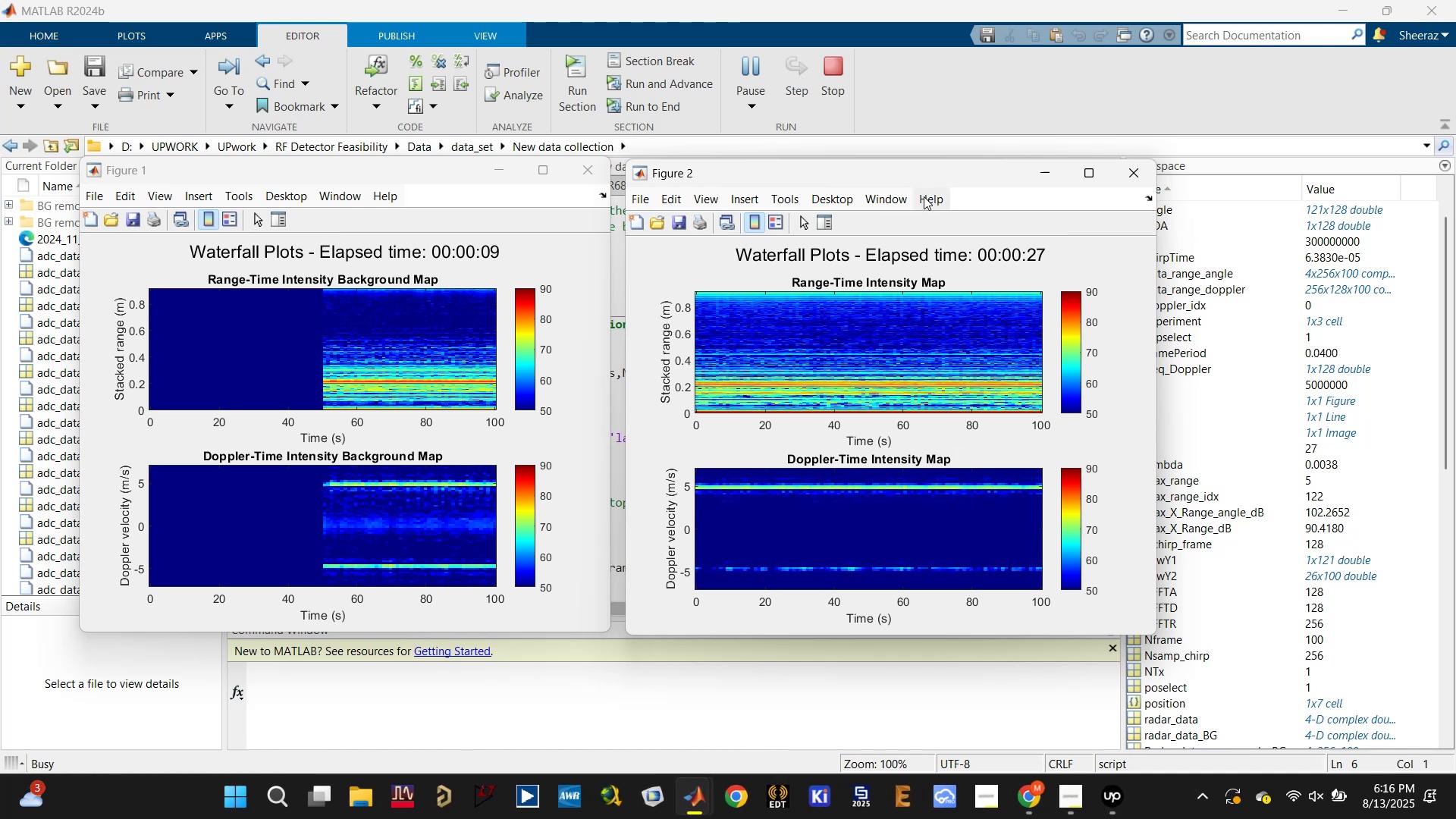 
left_click_drag(start_coordinate=[914, 177], to_coordinate=[937, 175])
 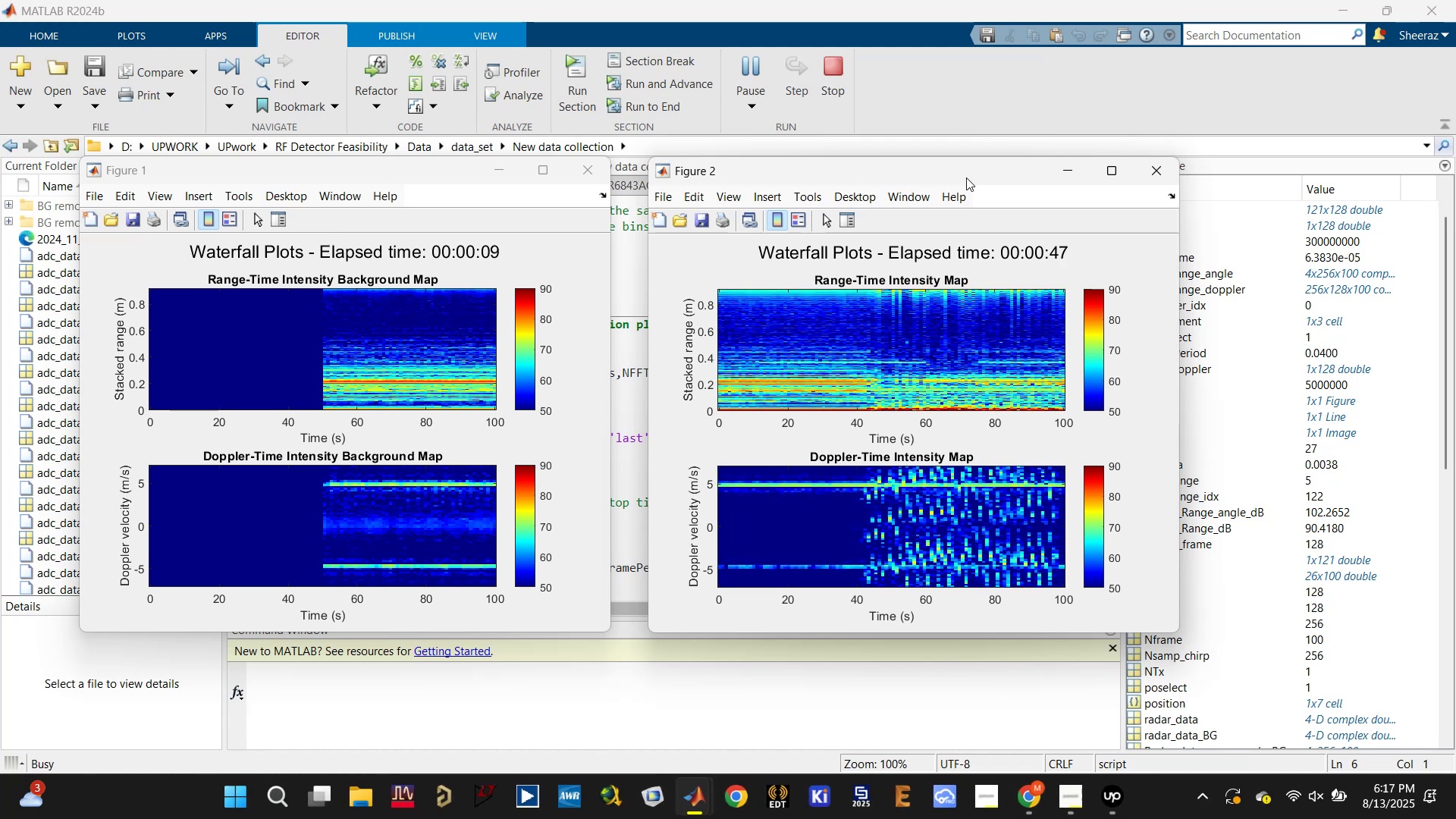 
wait(24.27)
 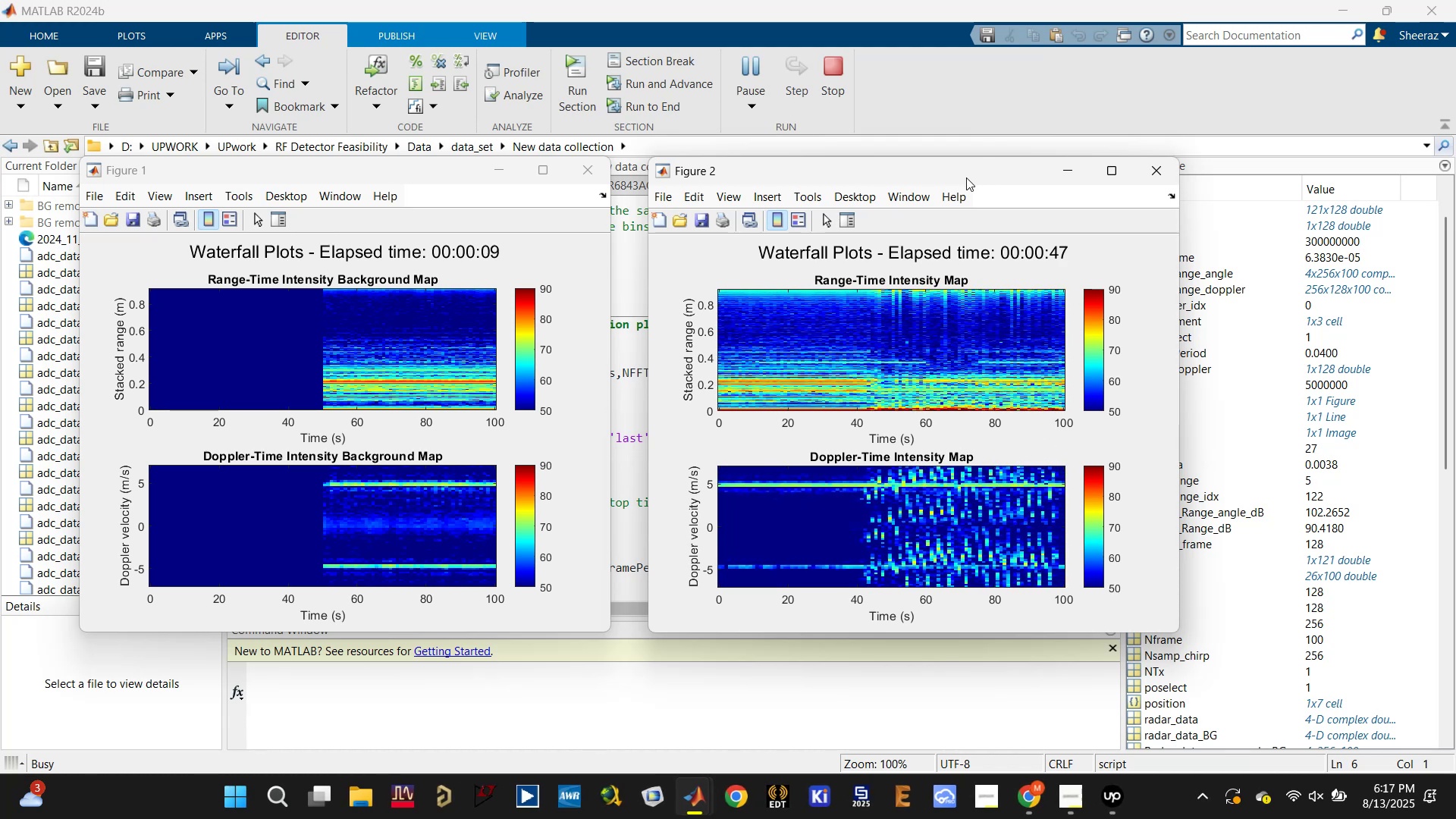 
left_click([1048, 278])
 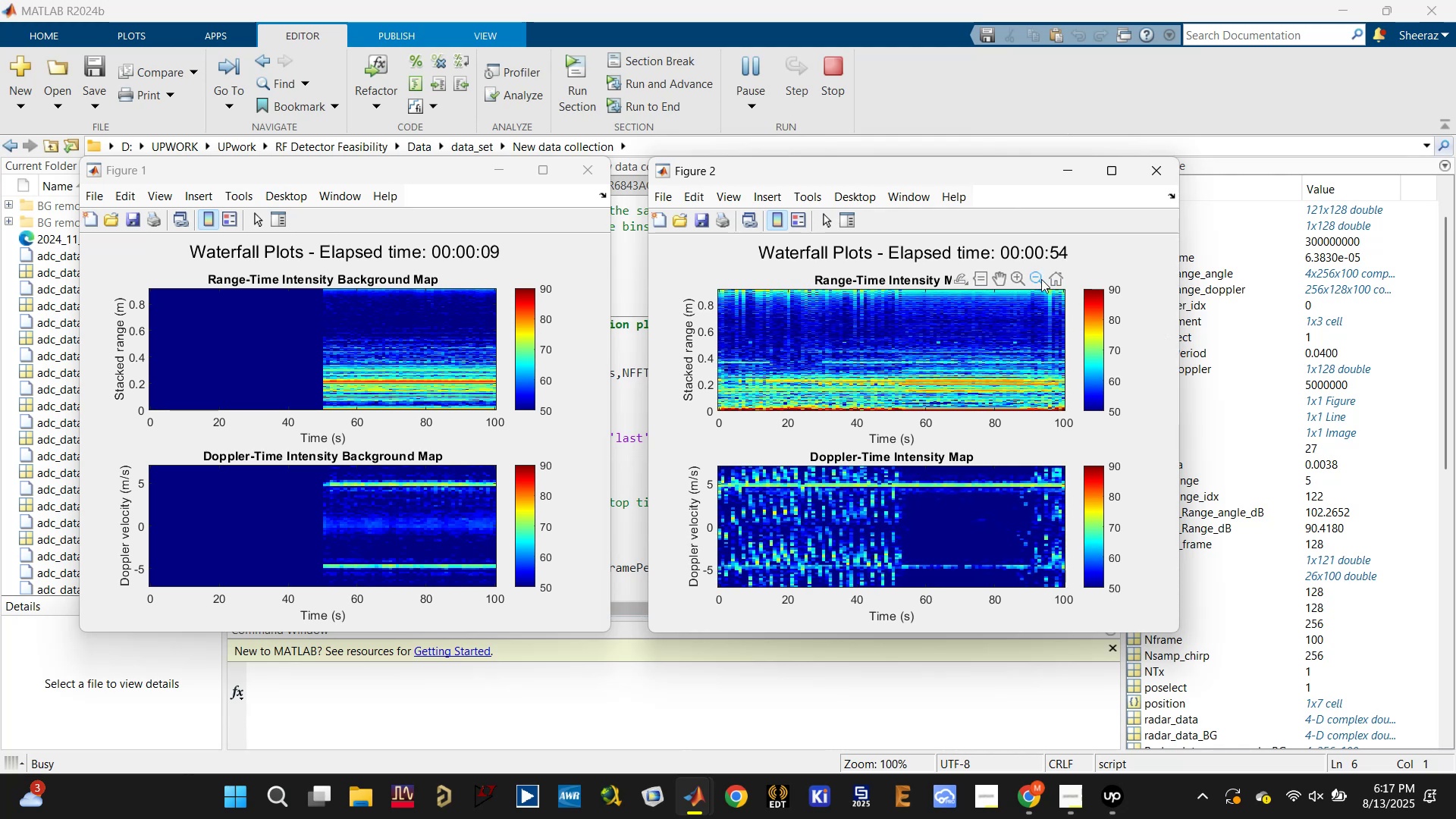 
left_click([1017, 279])
 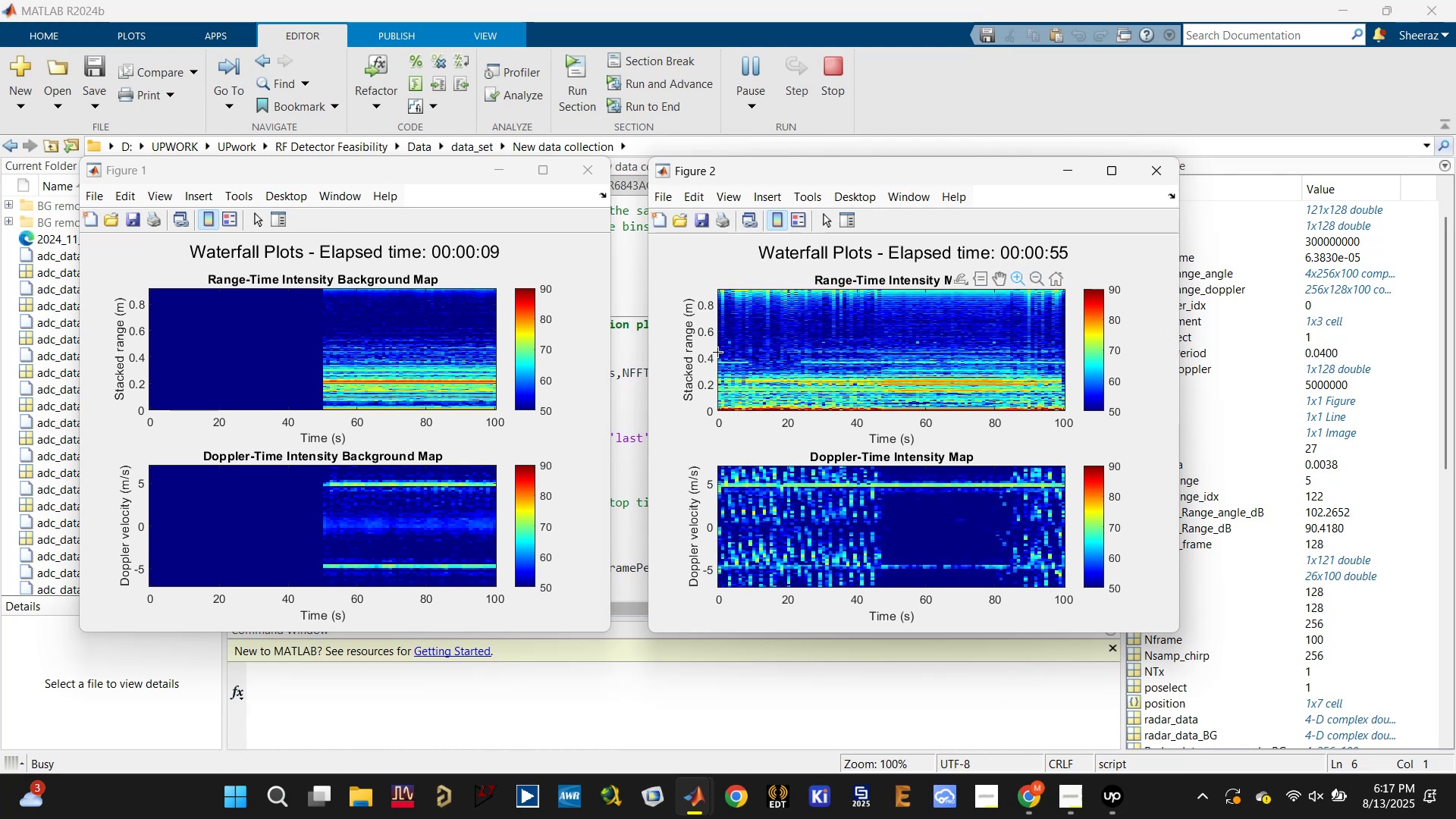 
left_click_drag(start_coordinate=[718, 356], to_coordinate=[1178, 486])
 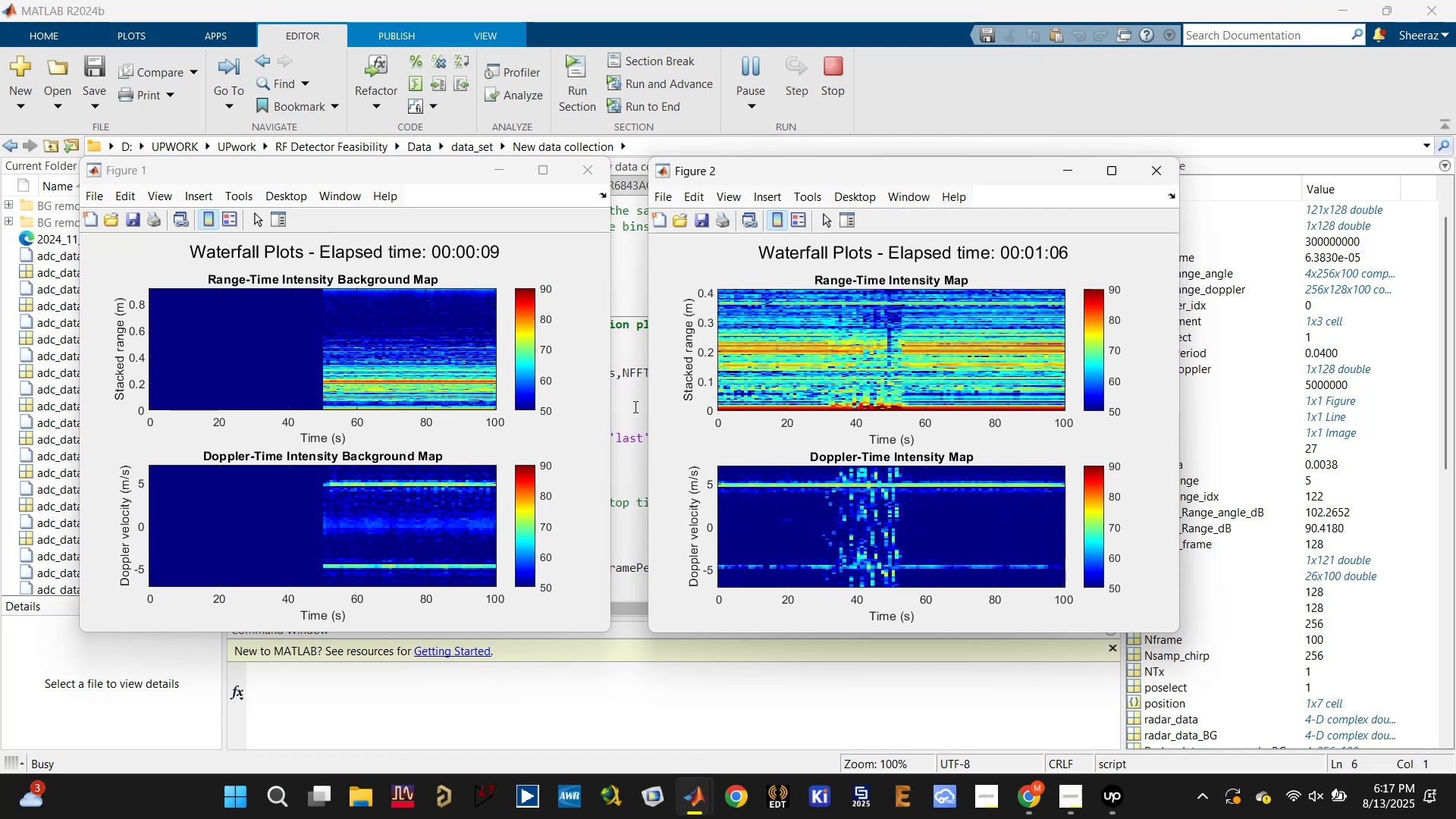 
wait(13.55)
 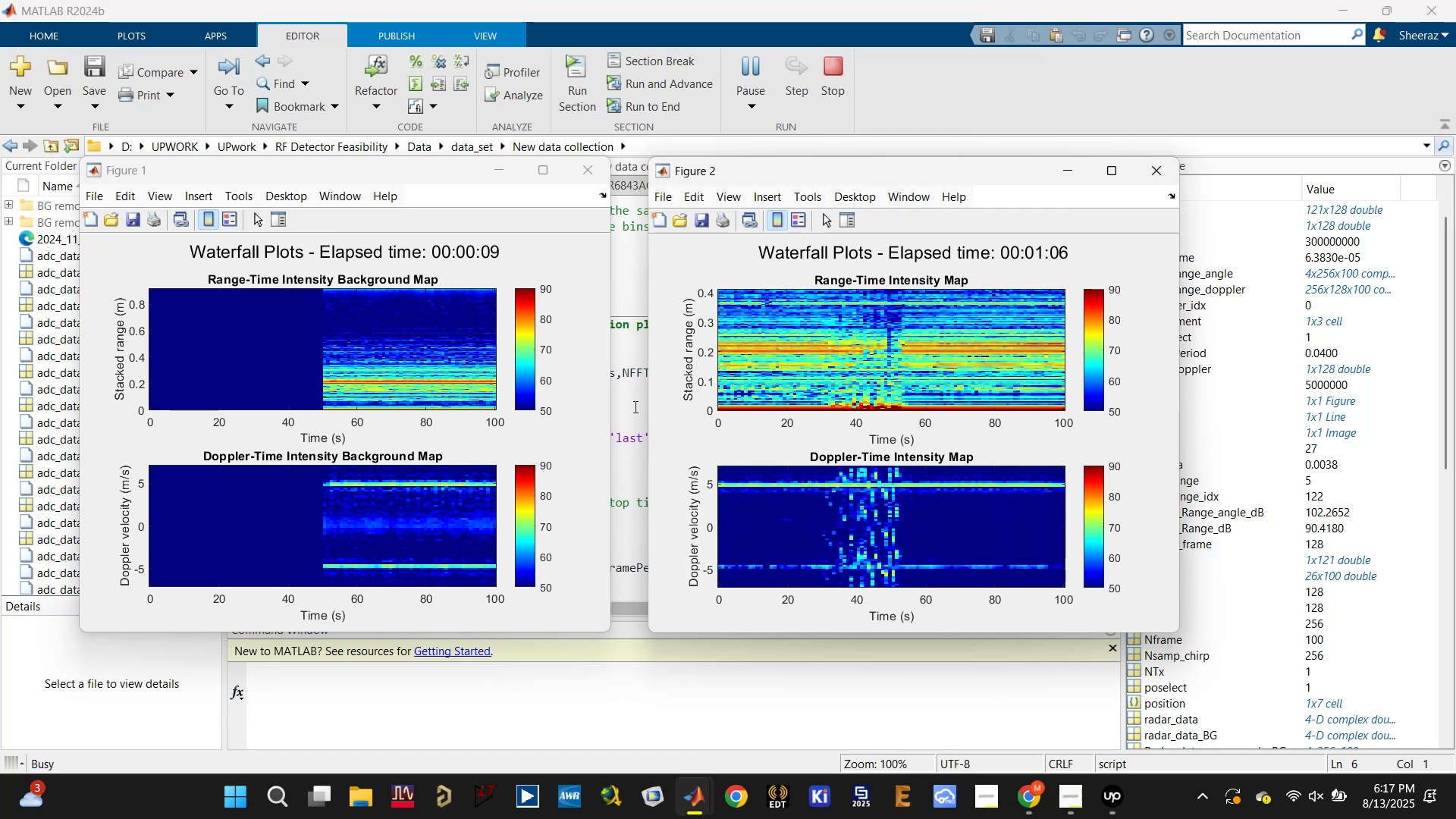 
left_click([441, 171])
 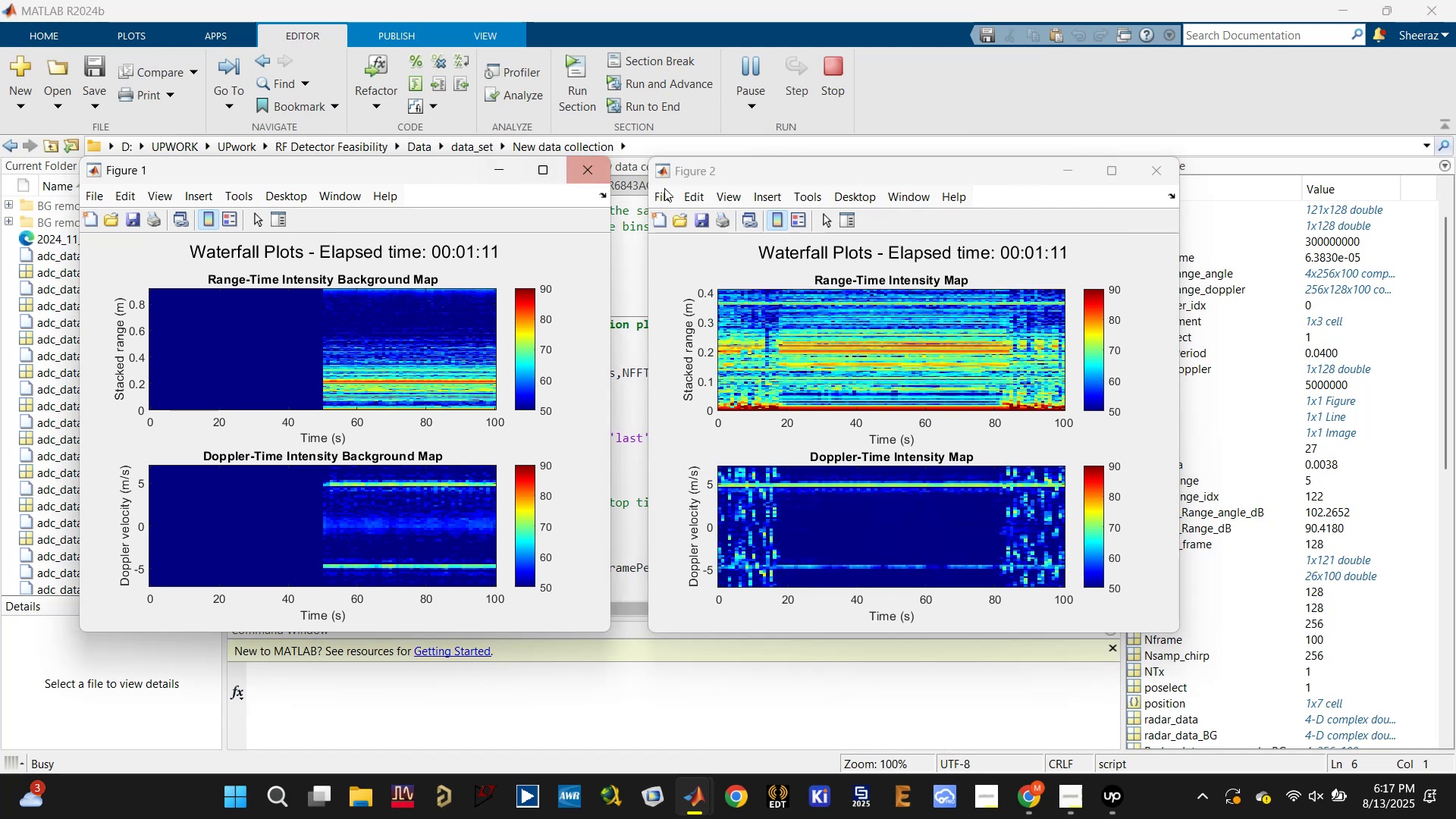 
mouse_move([739, 173])
 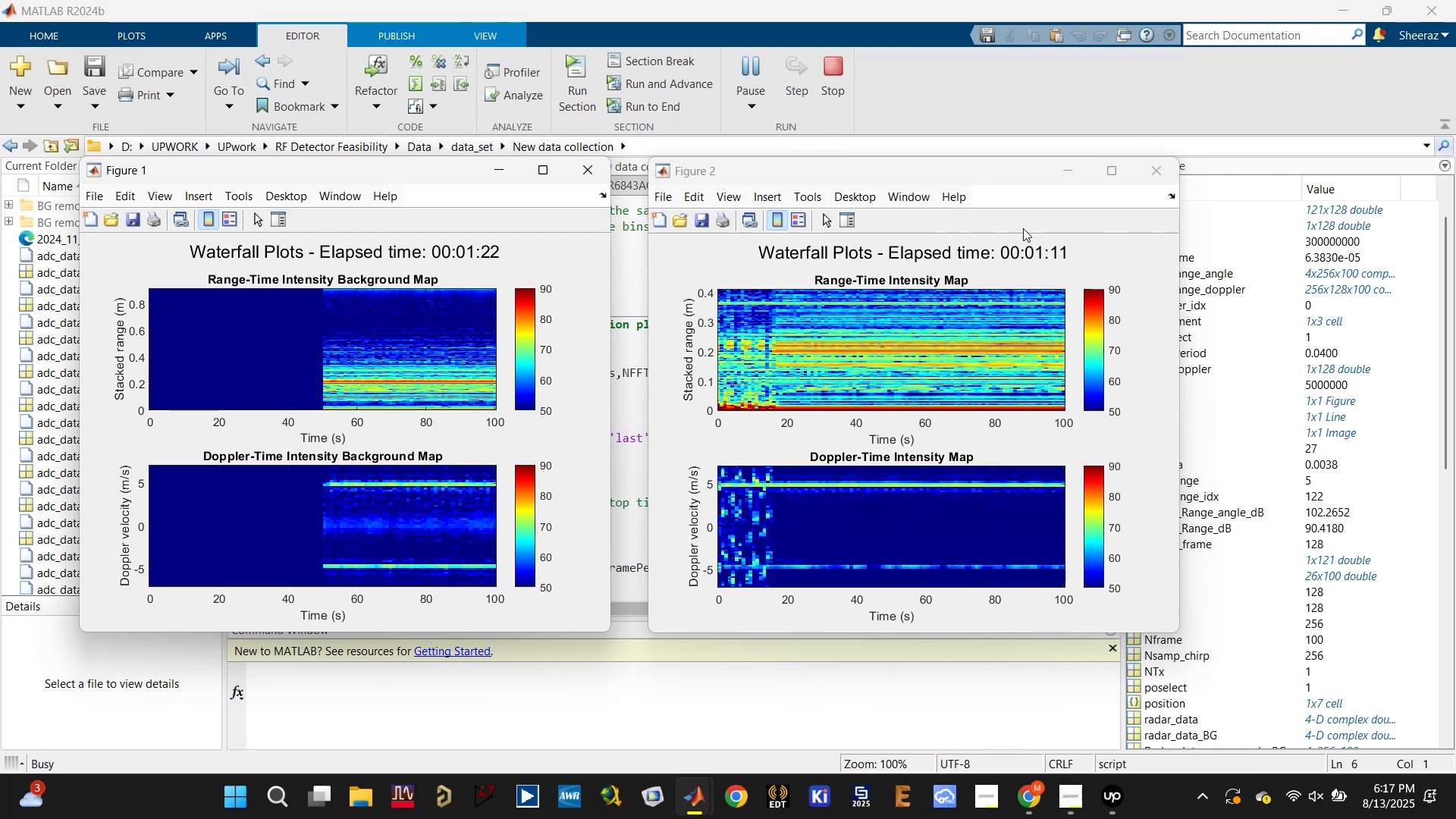 
wait(7.61)
 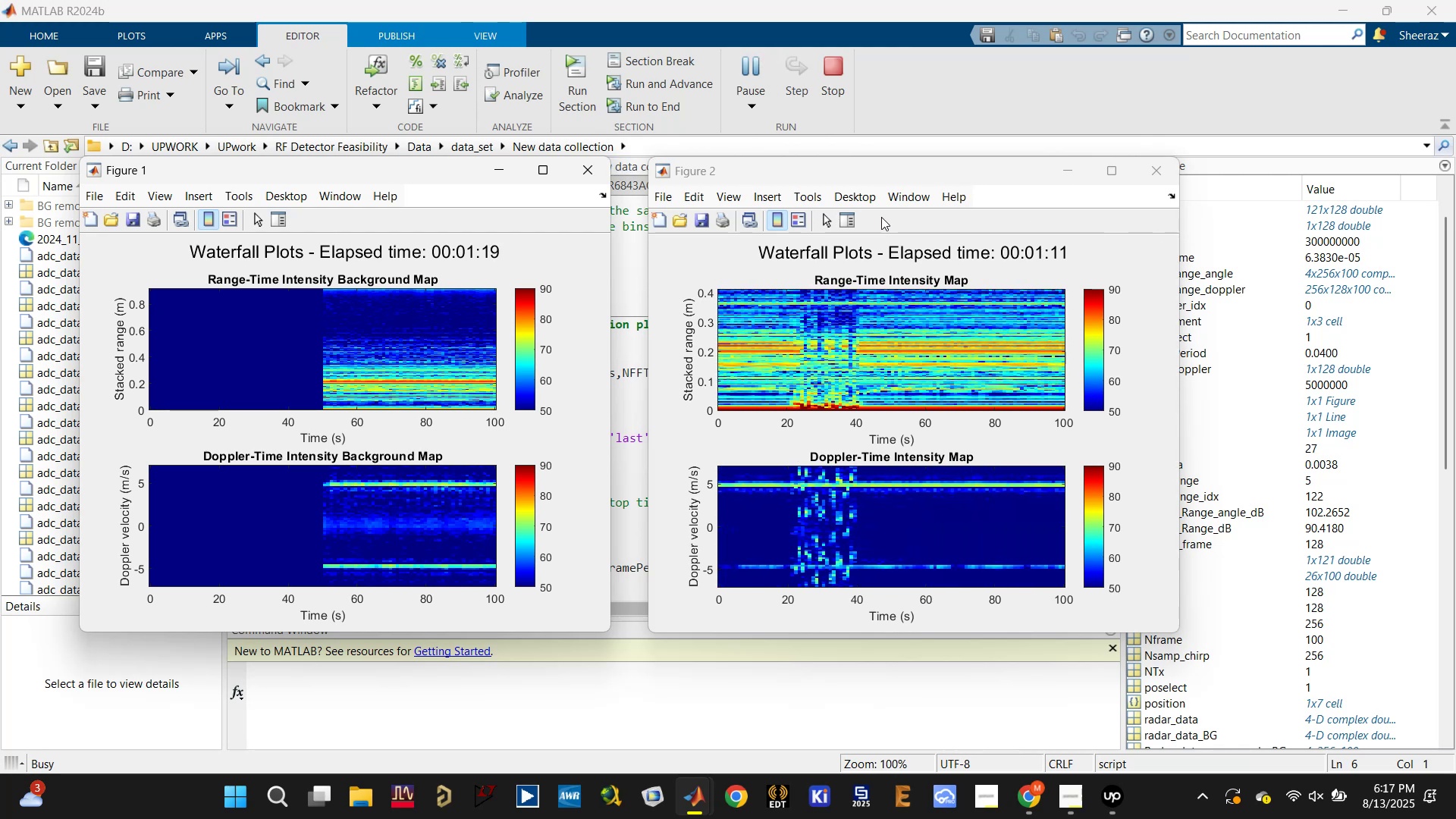 
left_click([1037, 172])
 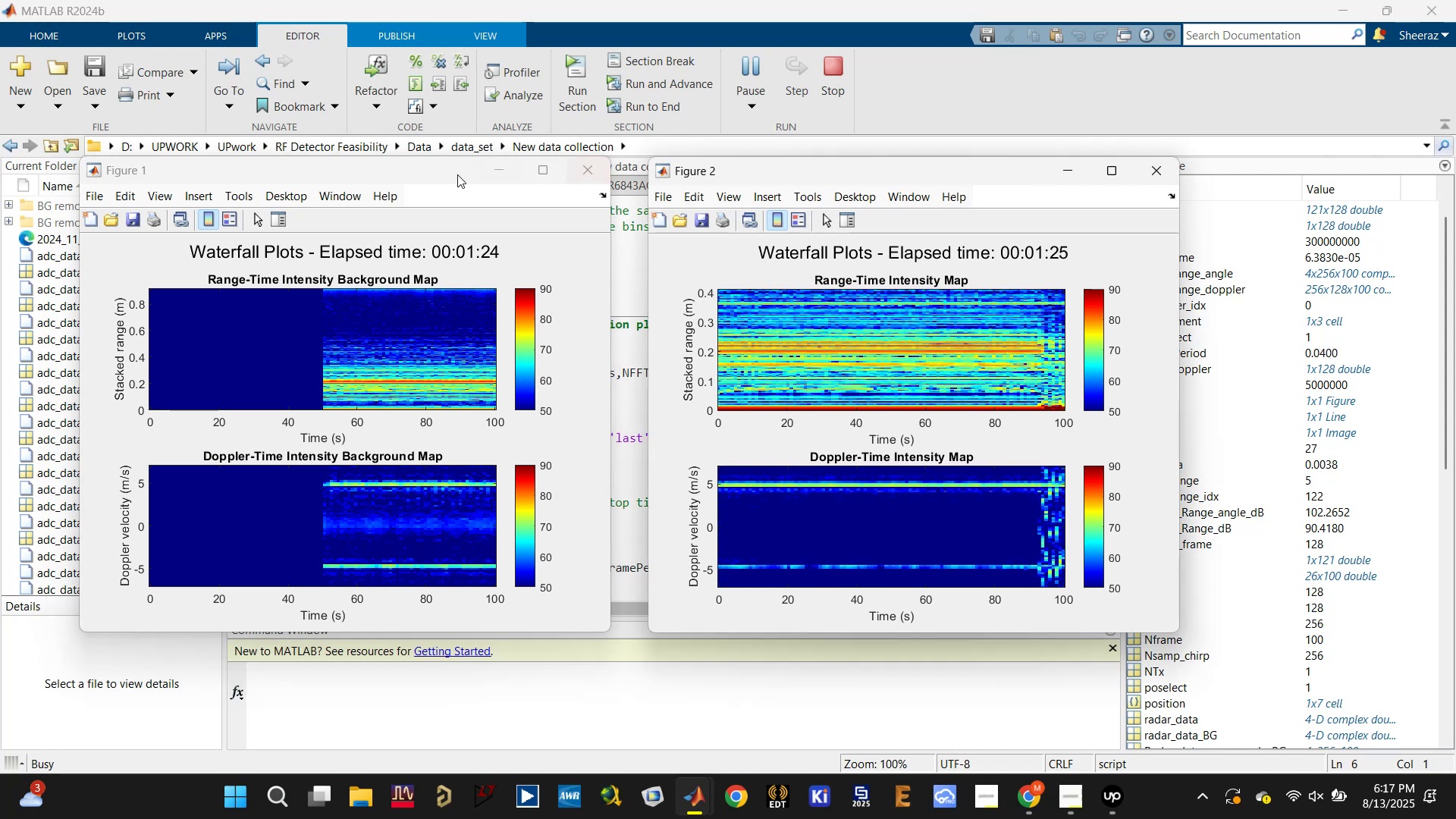 
left_click_drag(start_coordinate=[397, 173], to_coordinate=[416, 180])
 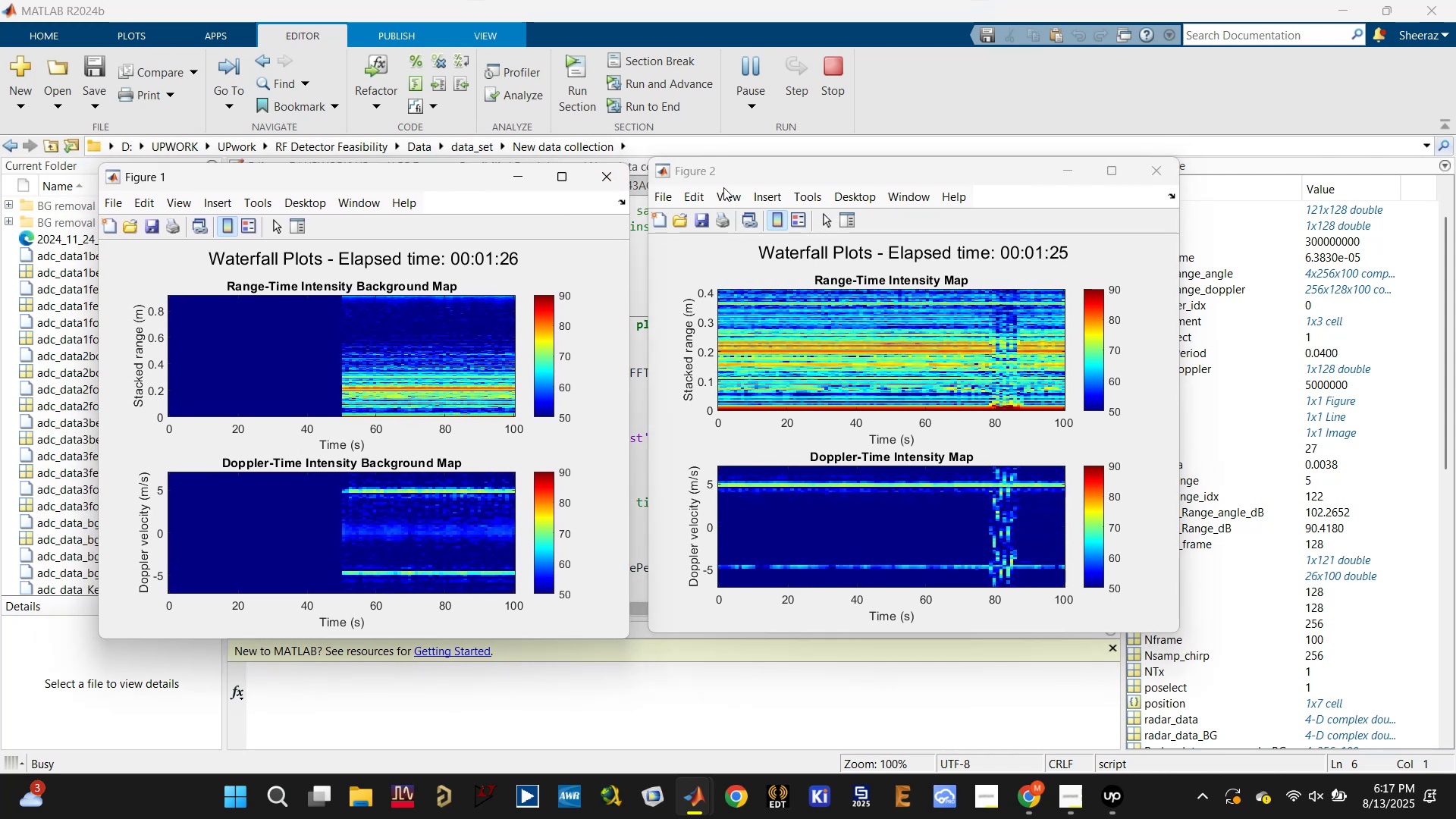 
left_click([729, 178])
 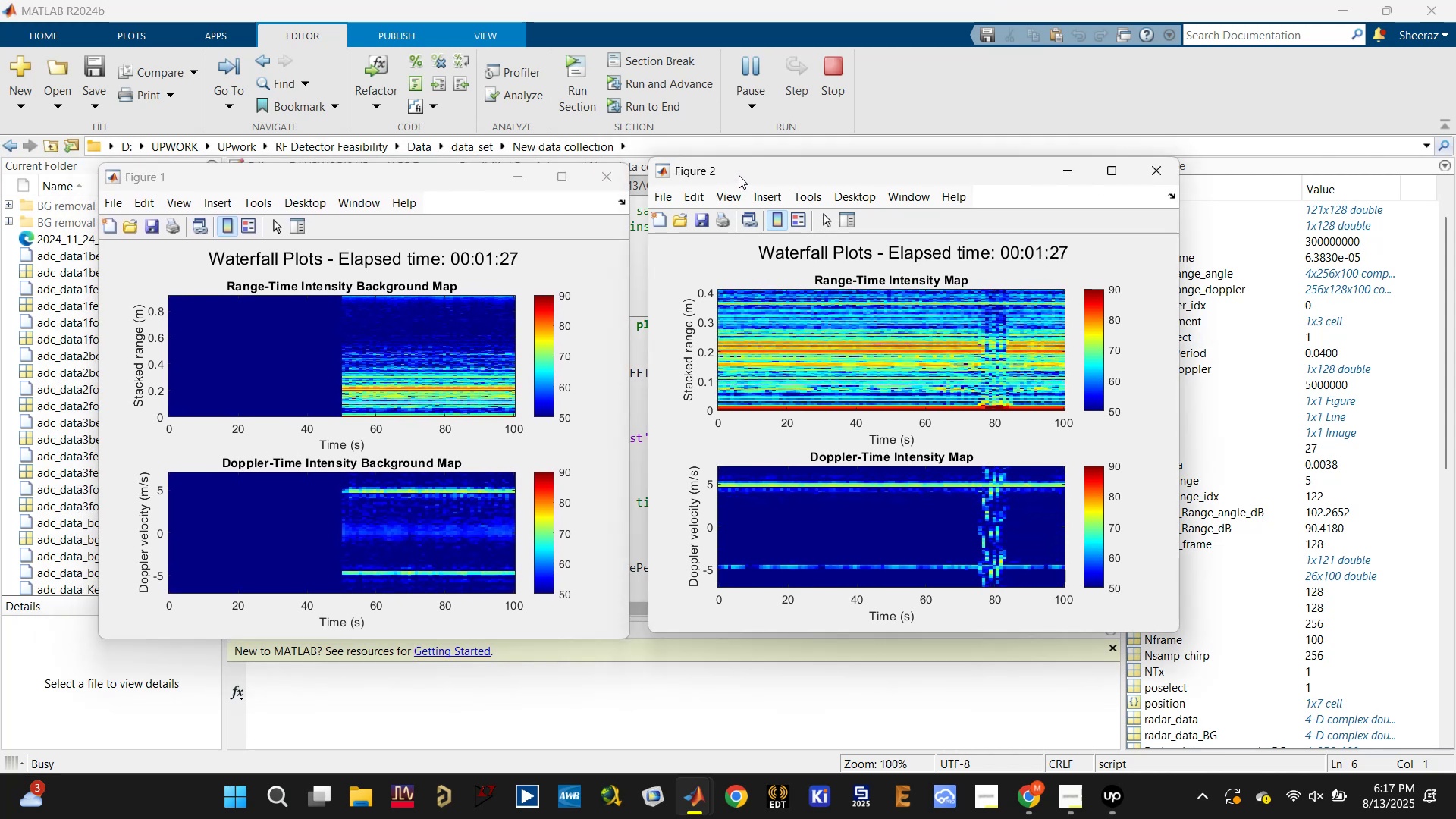 
left_click_drag(start_coordinate=[746, 174], to_coordinate=[734, 180])
 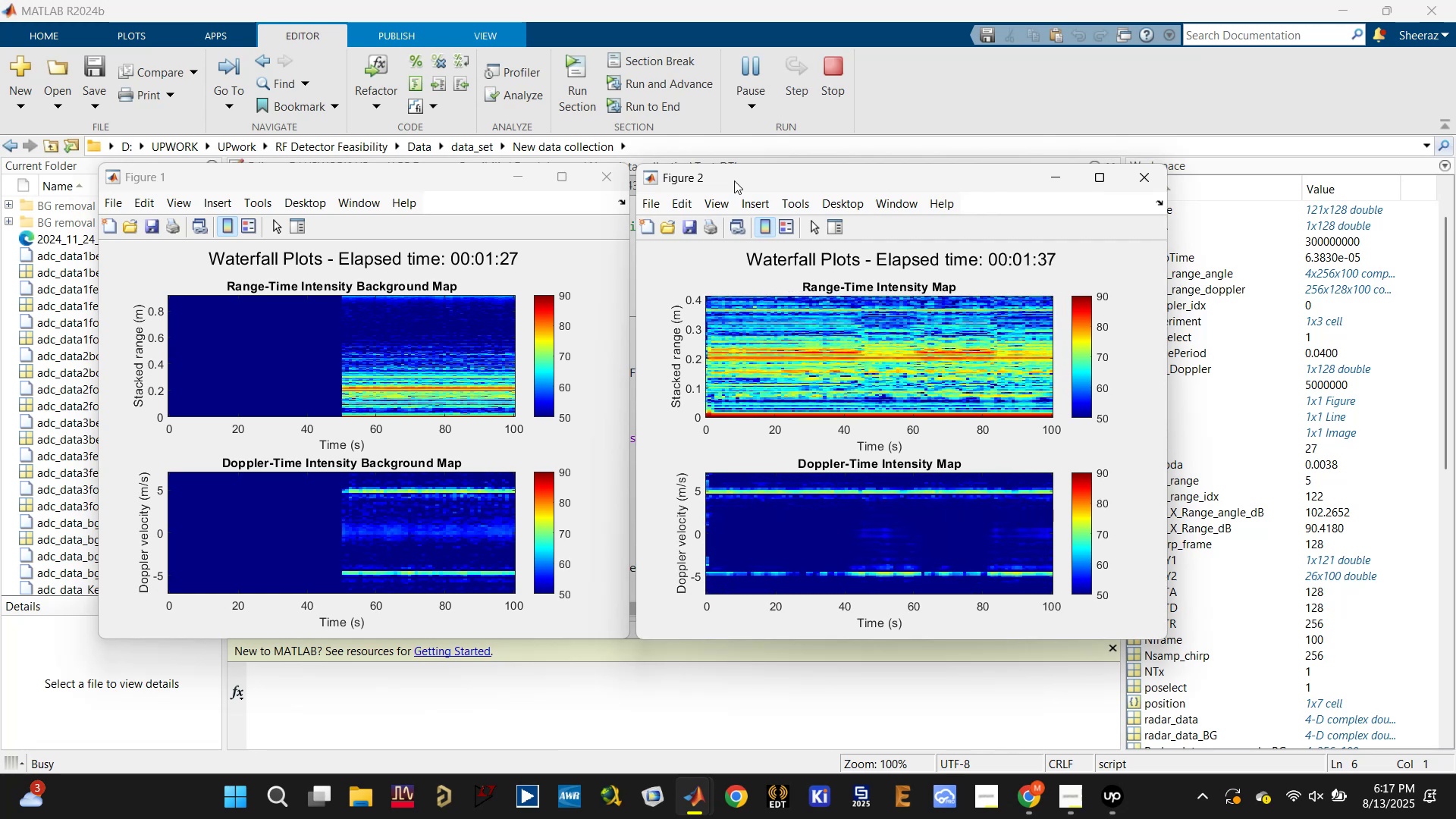 
wait(14.02)
 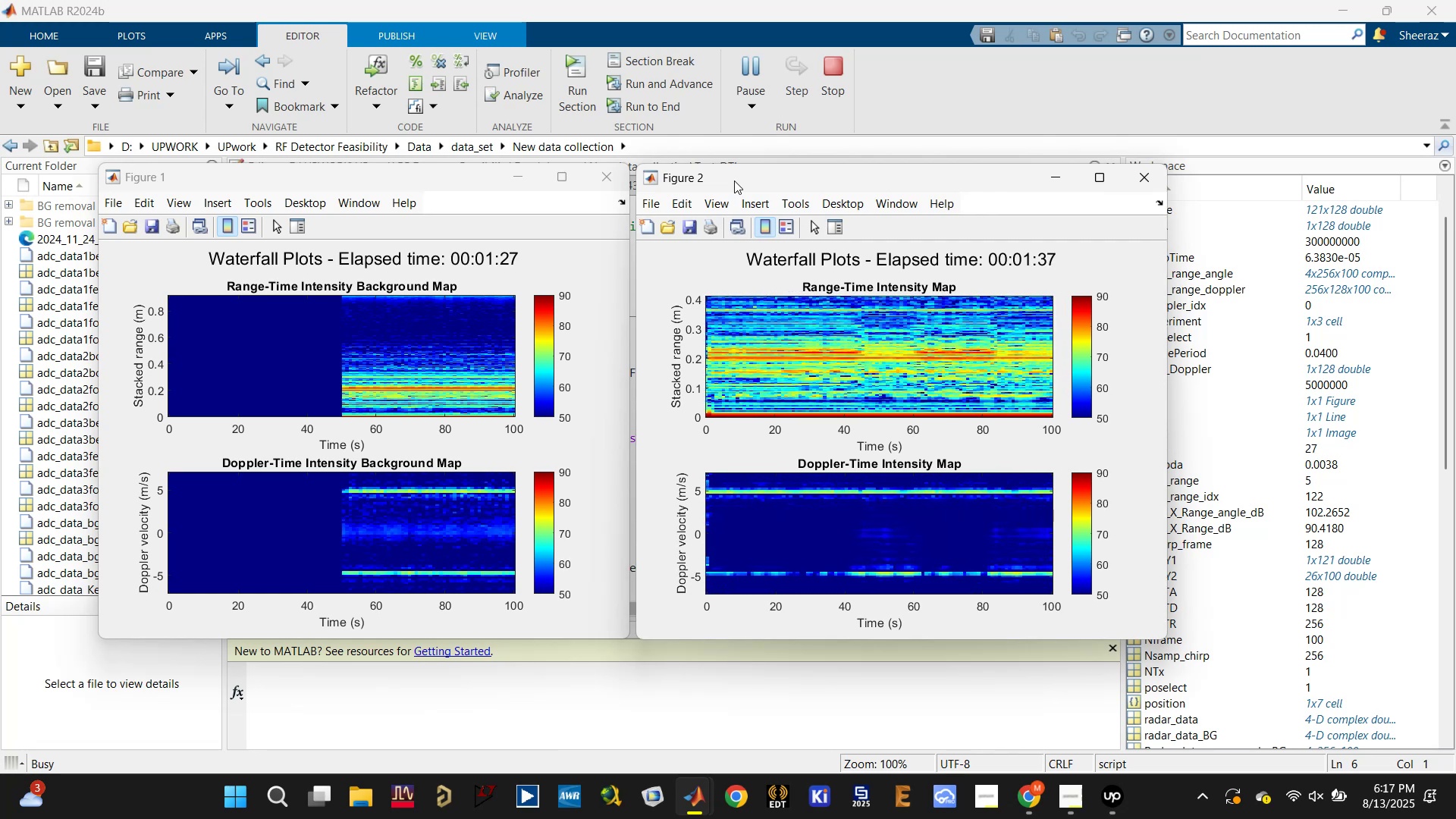 
left_click([1128, 184])
 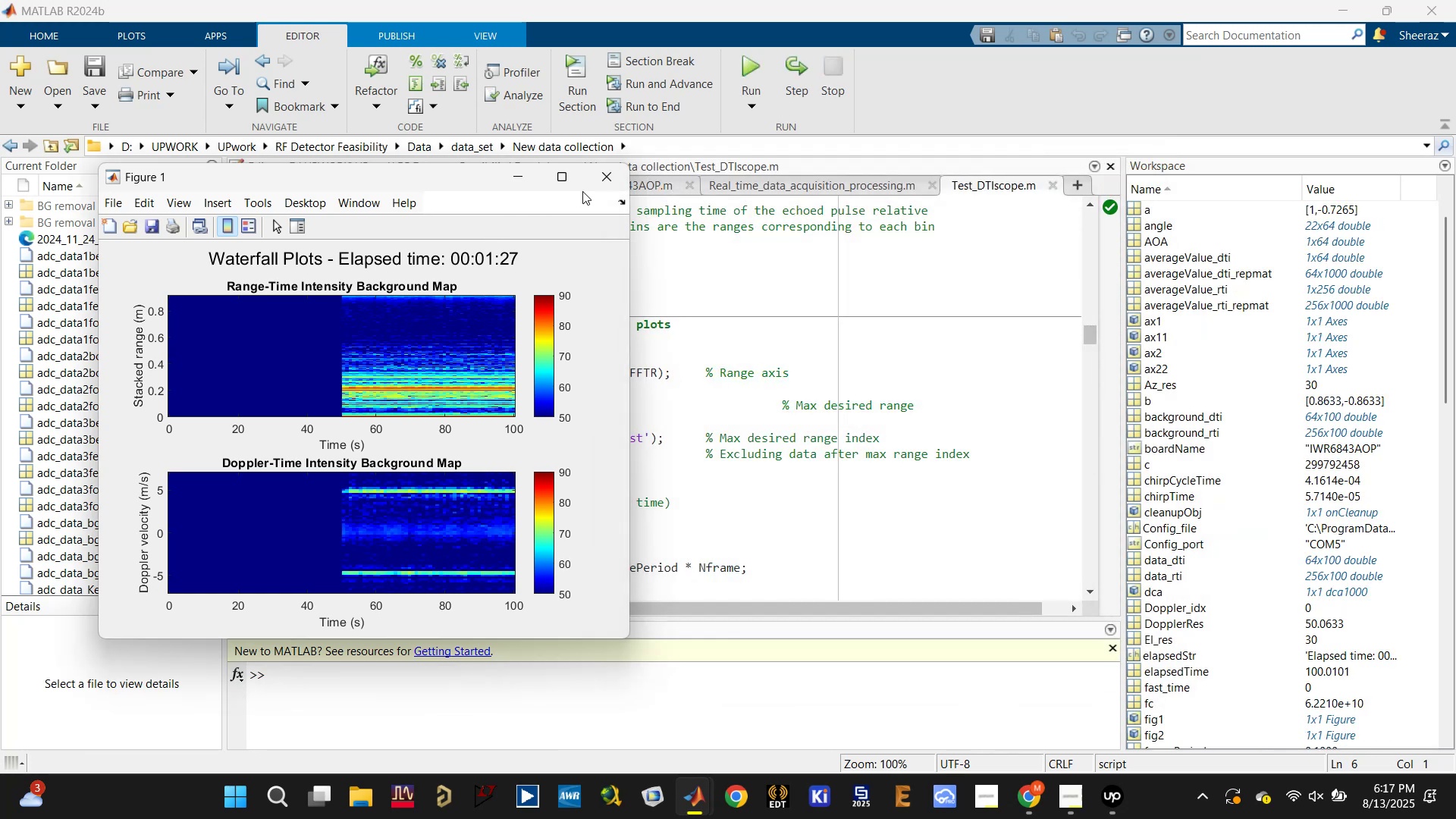 
left_click([609, 184])
 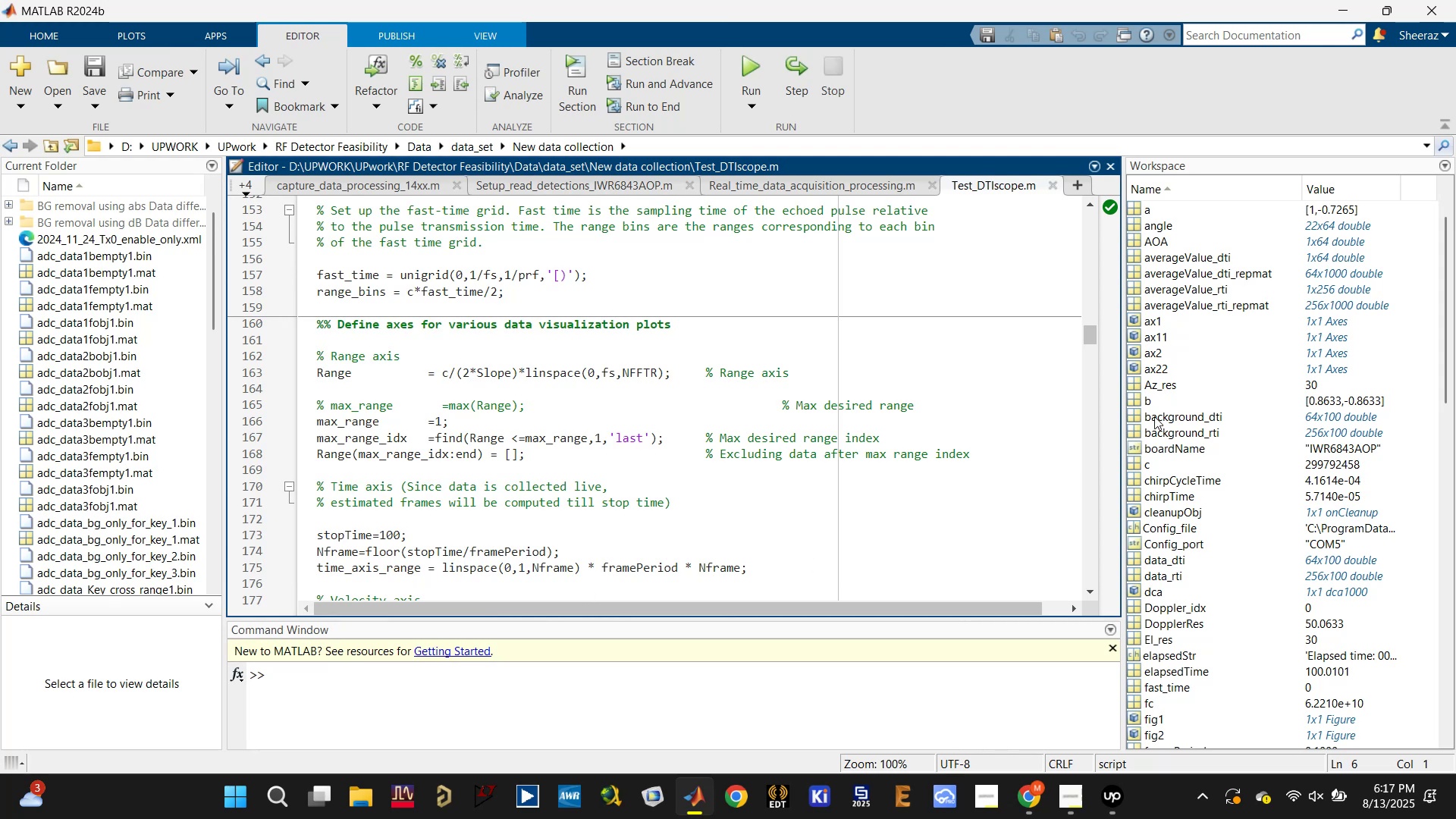 
left_click([1121, 425])
 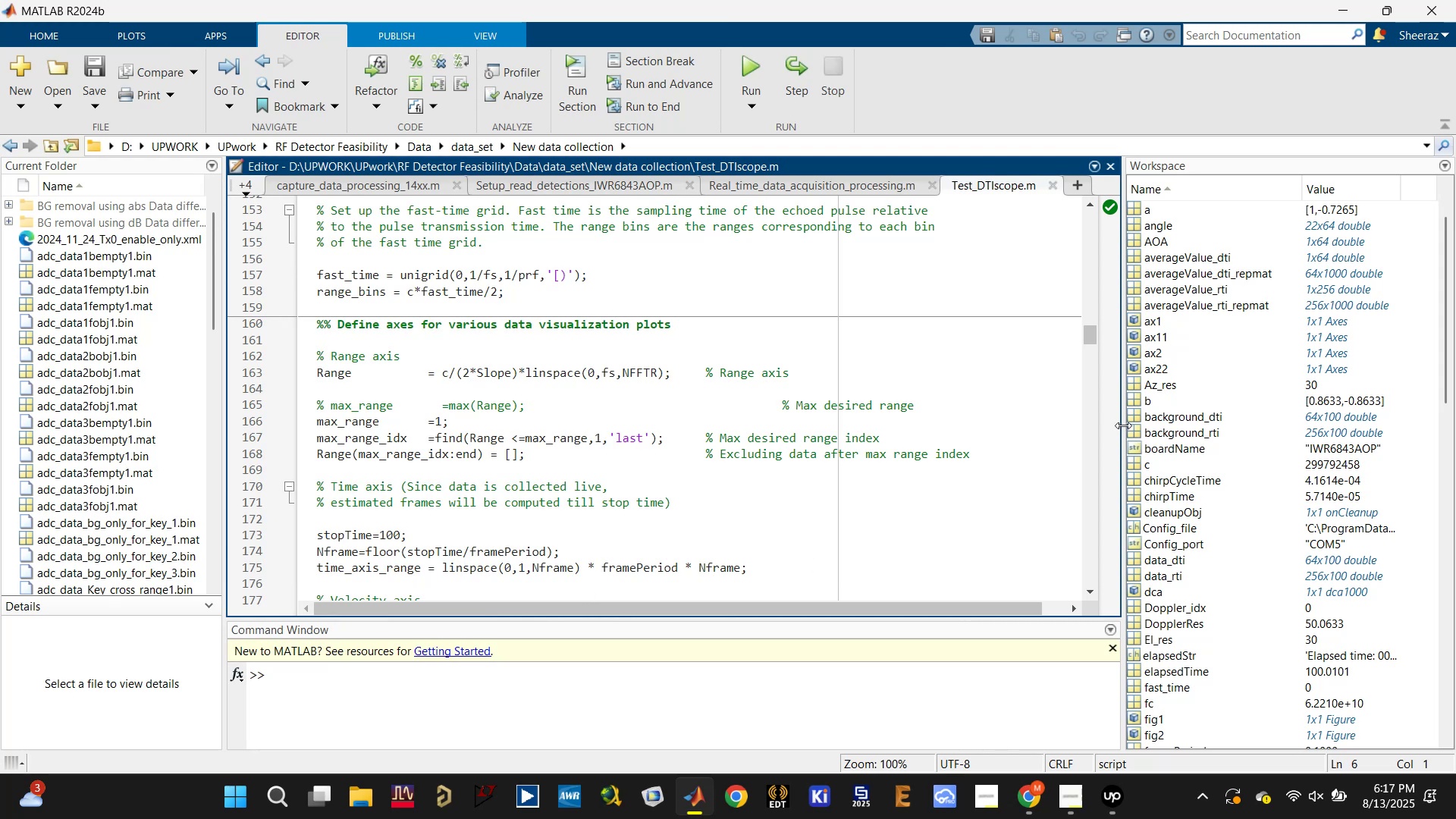 
left_click_drag(start_coordinate=[1123, 425], to_coordinate=[876, 425])
 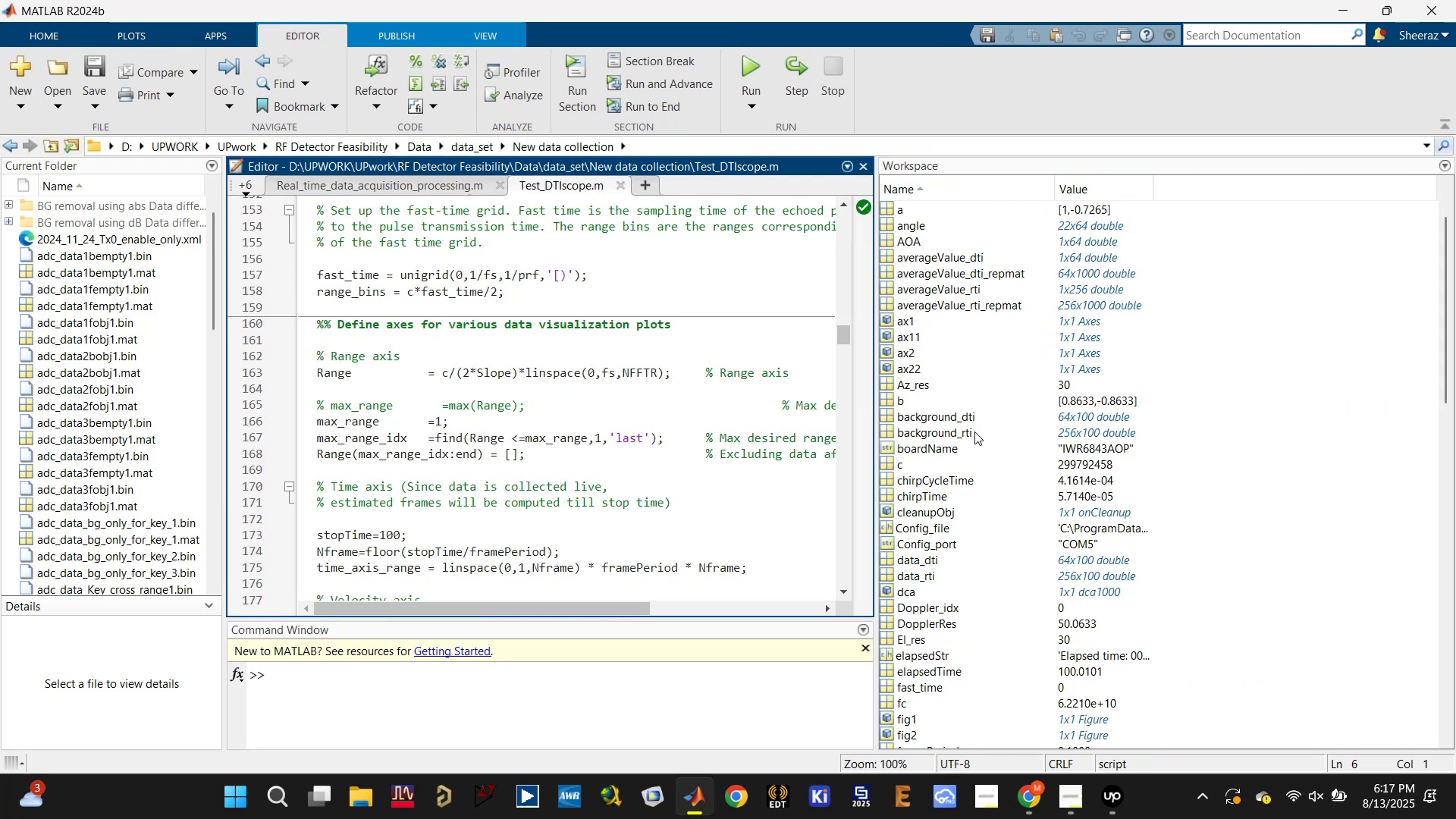 
scroll: coordinate [974, 431], scroll_direction: up, amount: 5.0
 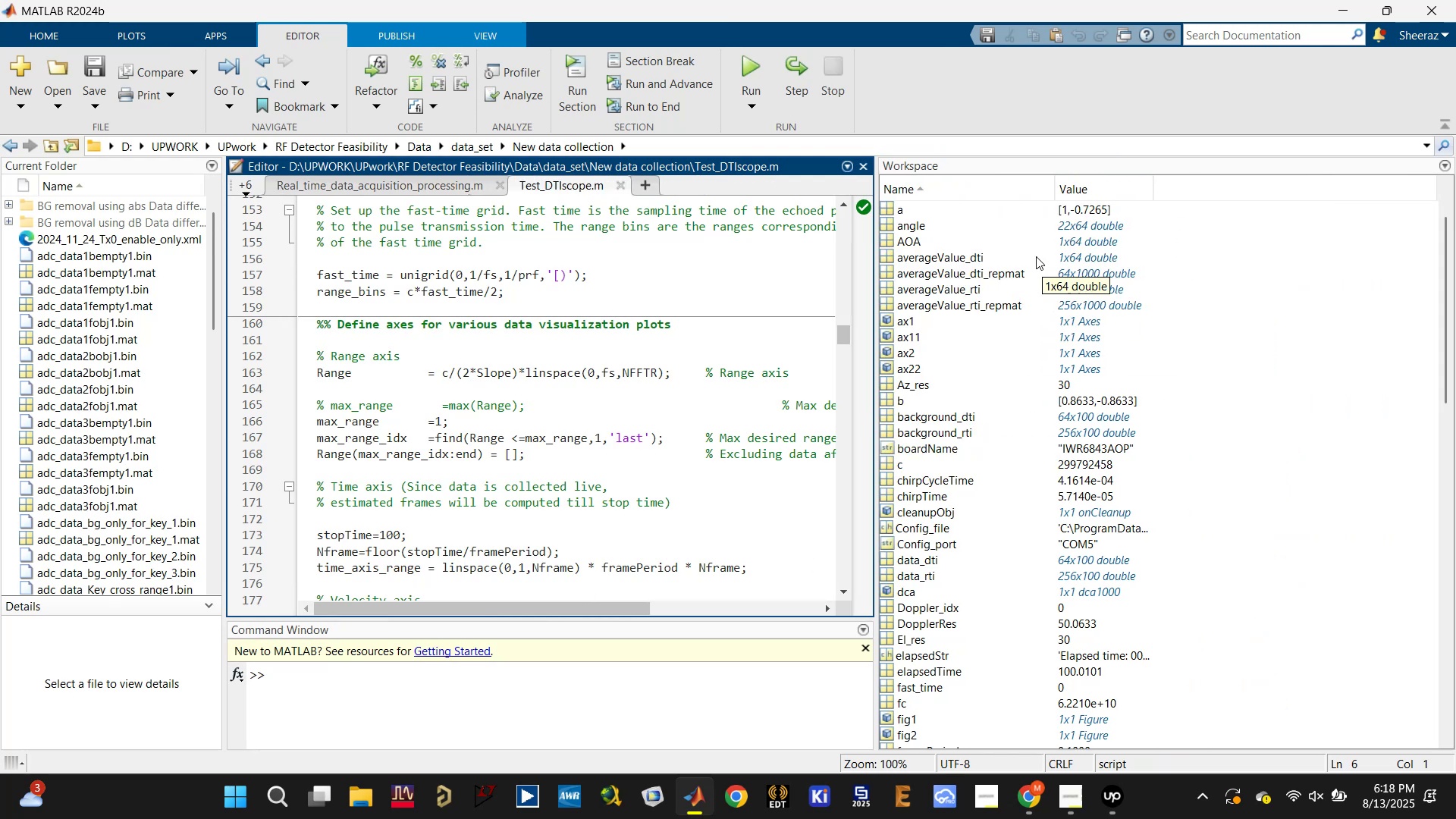 
scroll: coordinate [897, 422], scroll_direction: down, amount: 58.0
 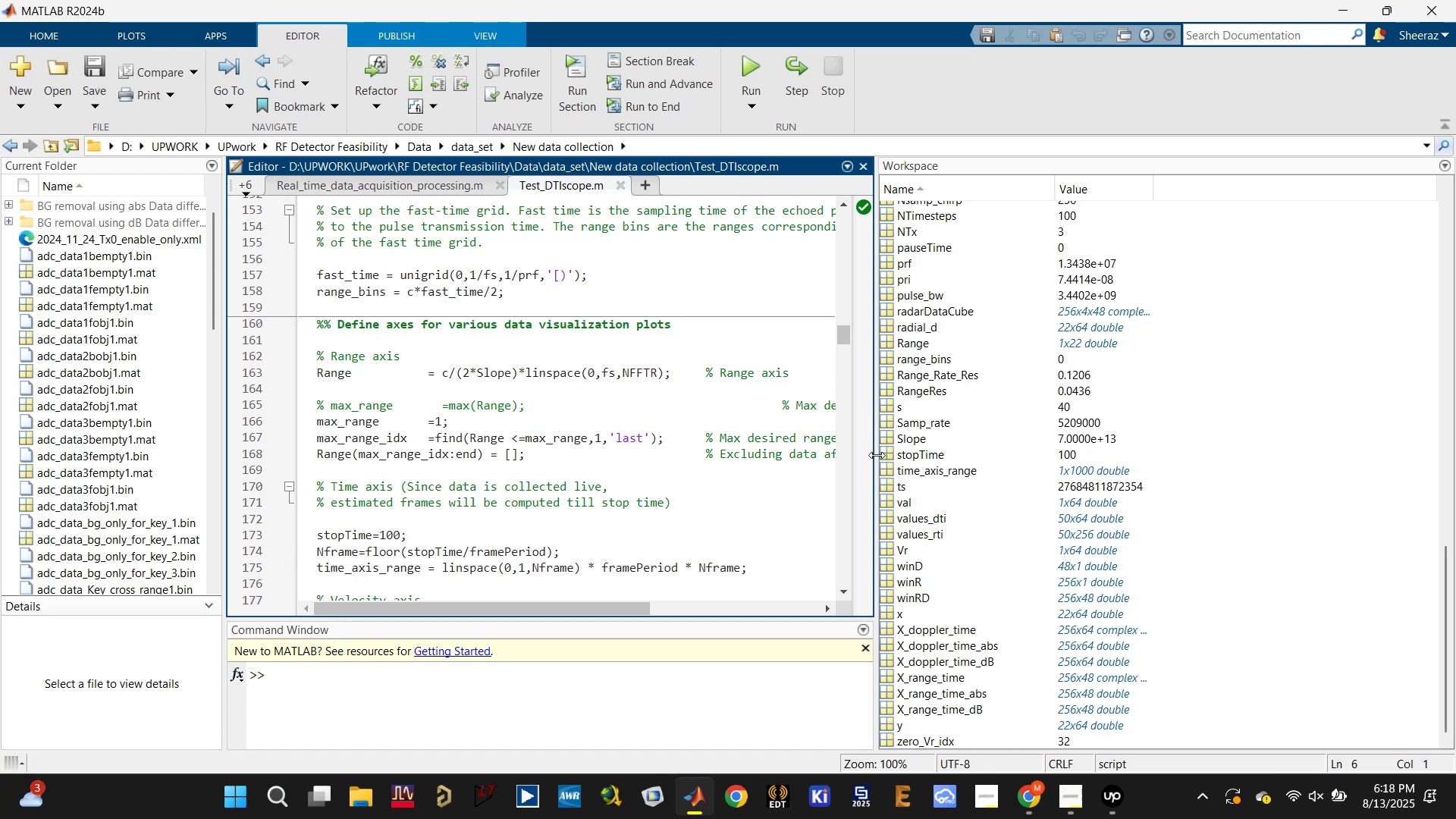 
left_click_drag(start_coordinate=[874, 455], to_coordinate=[947, 446])
 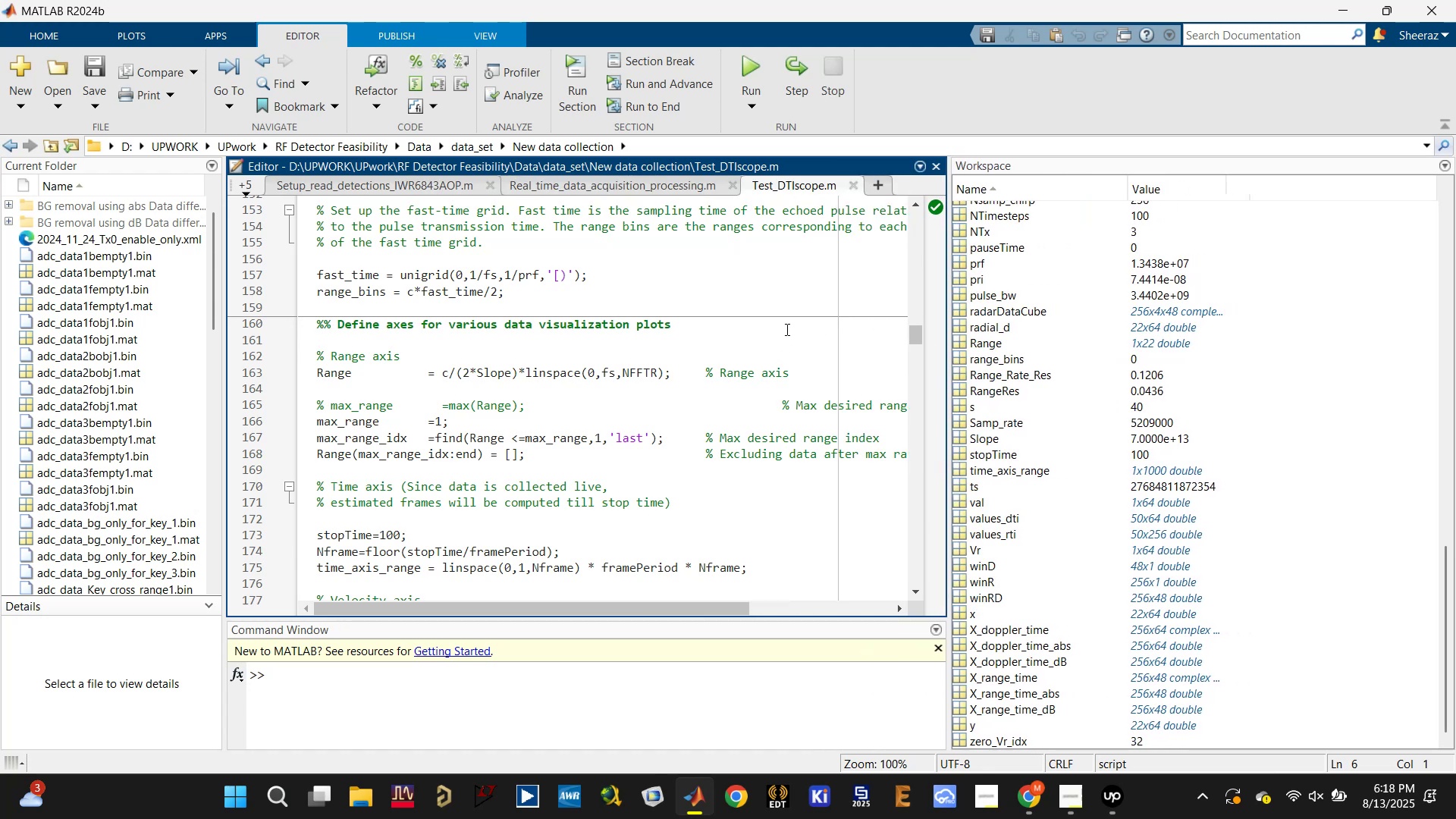 
left_click([792, 306])
 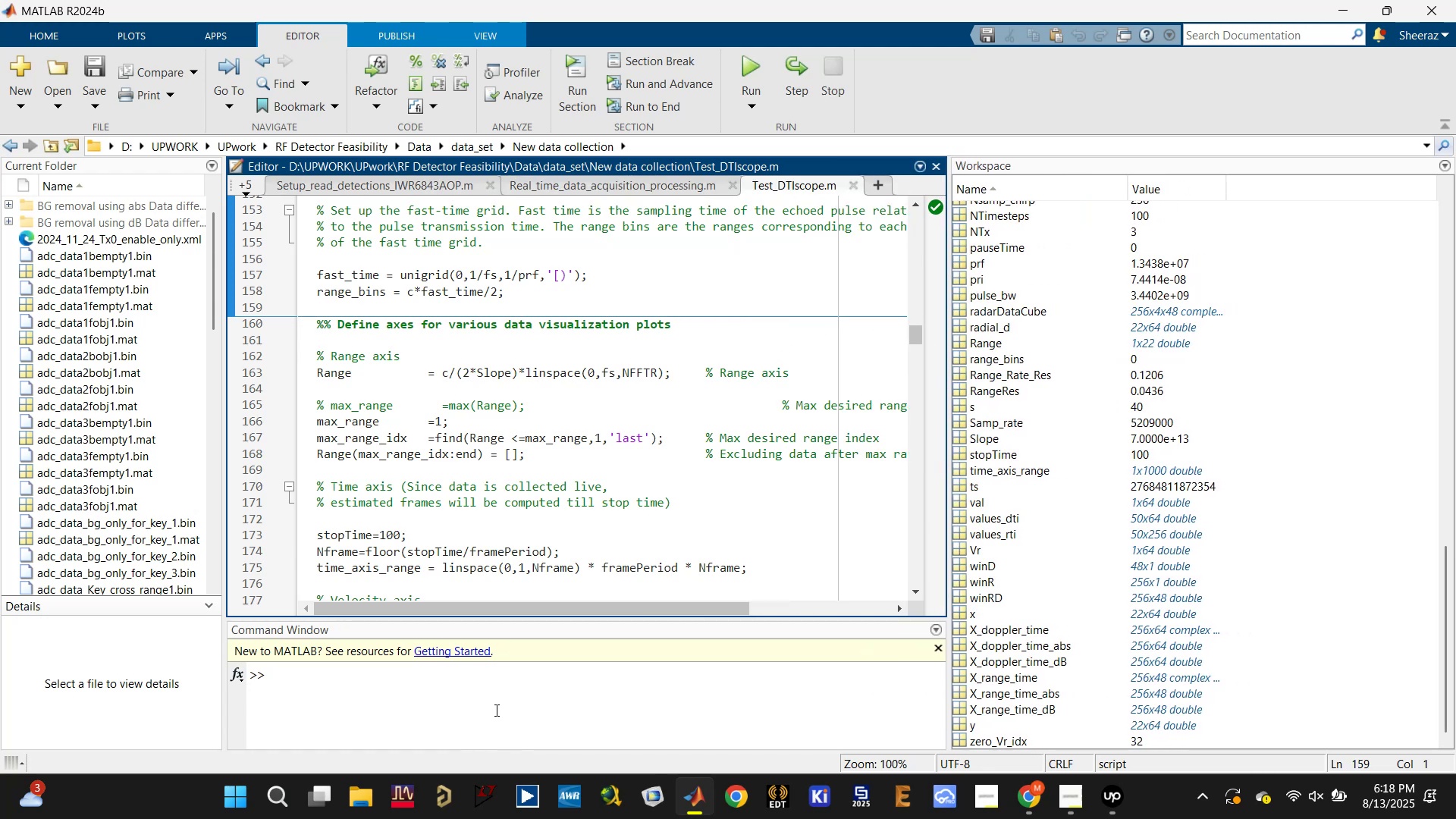 
left_click([498, 702])
 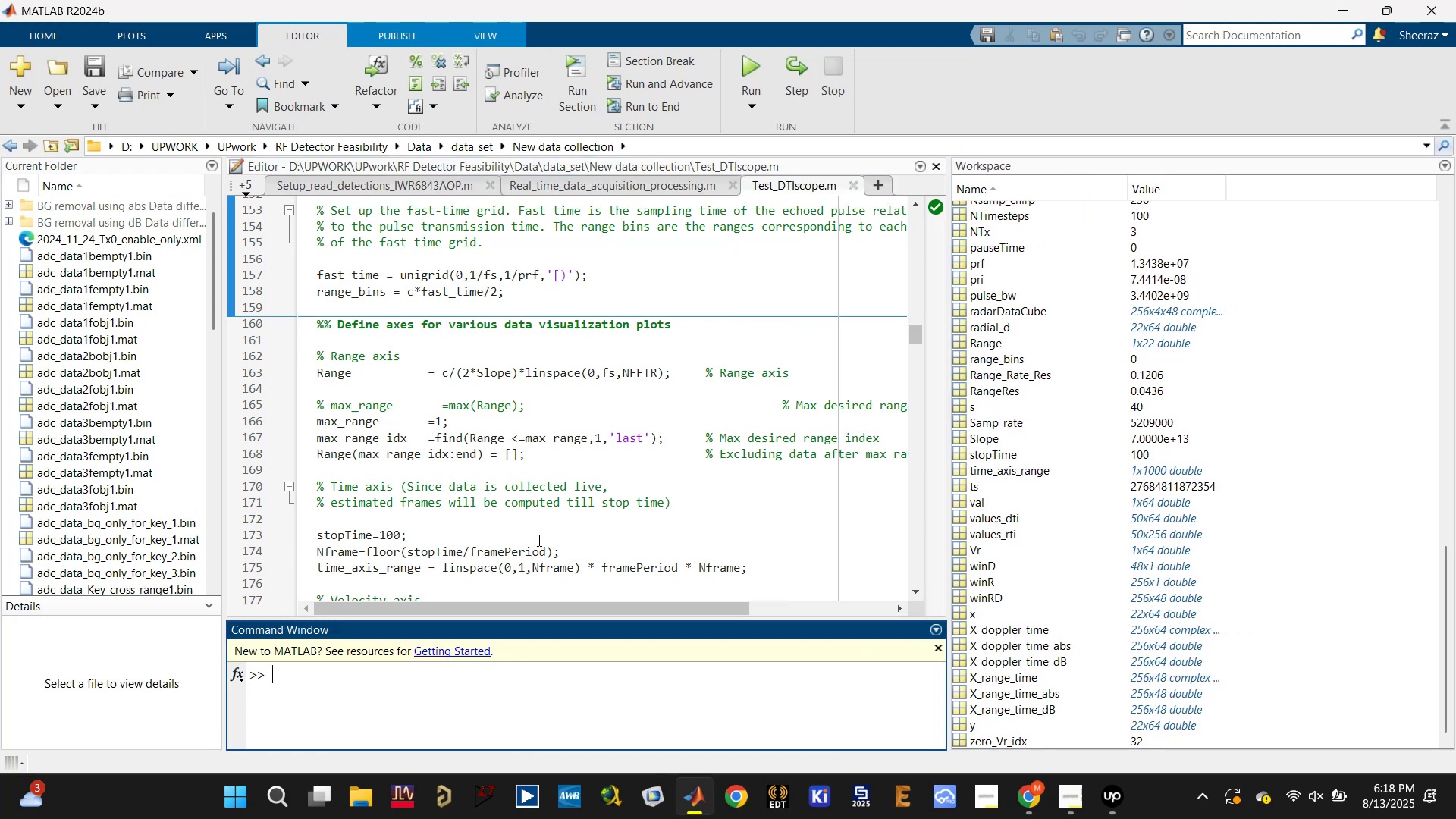 
left_click([553, 513])
 